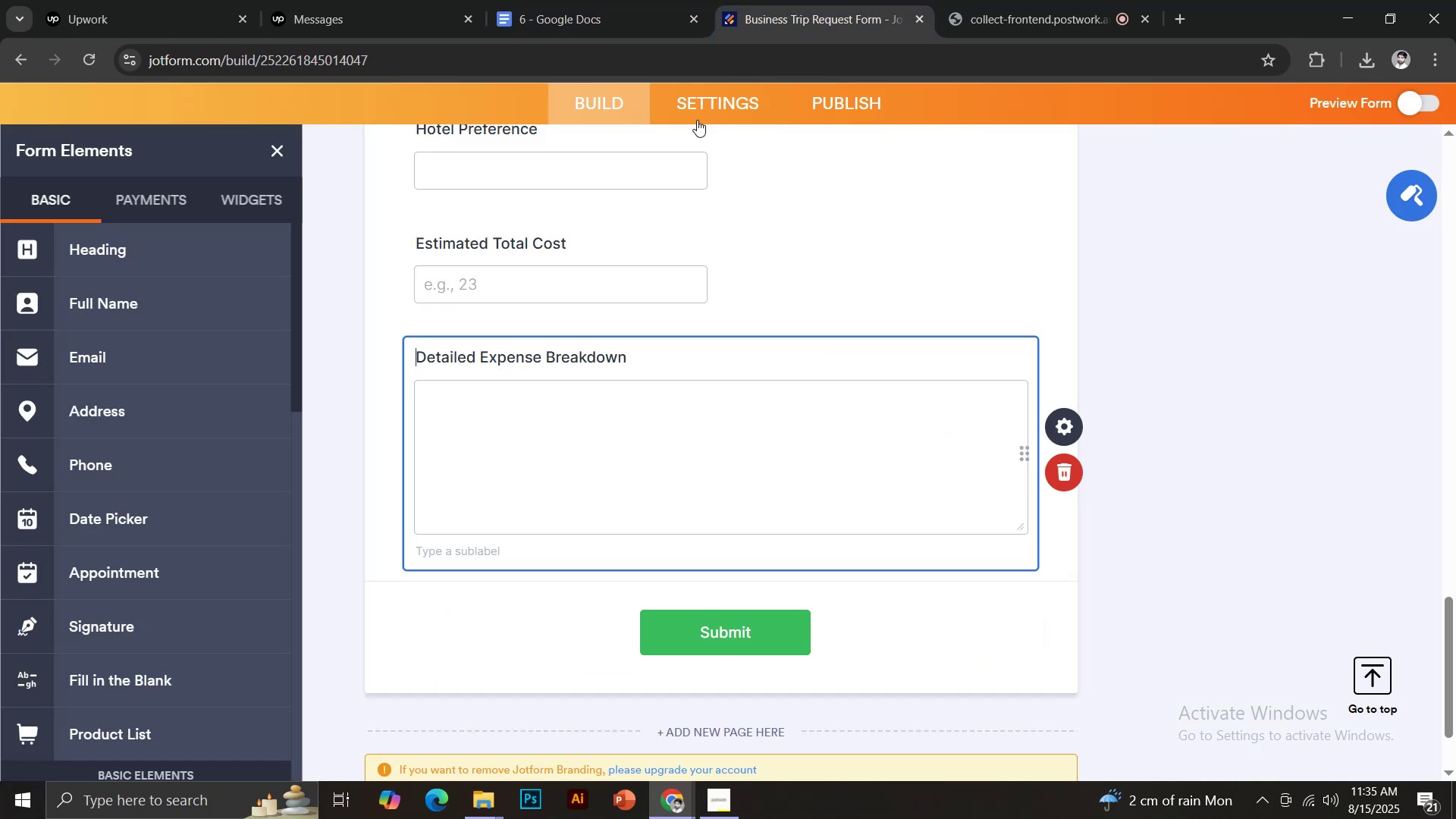 
scroll: coordinate [213, 530], scroll_direction: down, amount: 5.0
 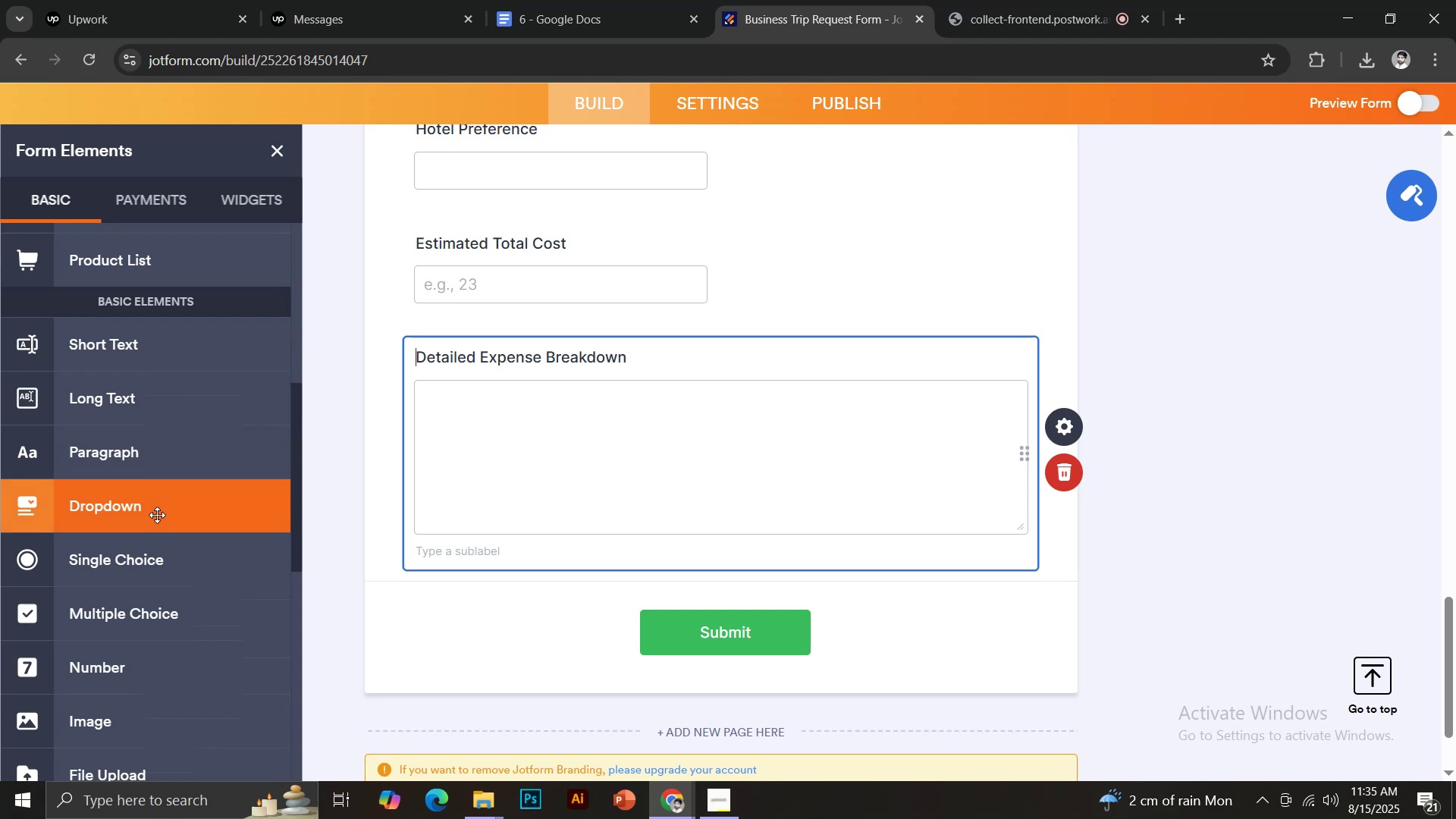 
left_click([157, 515])
 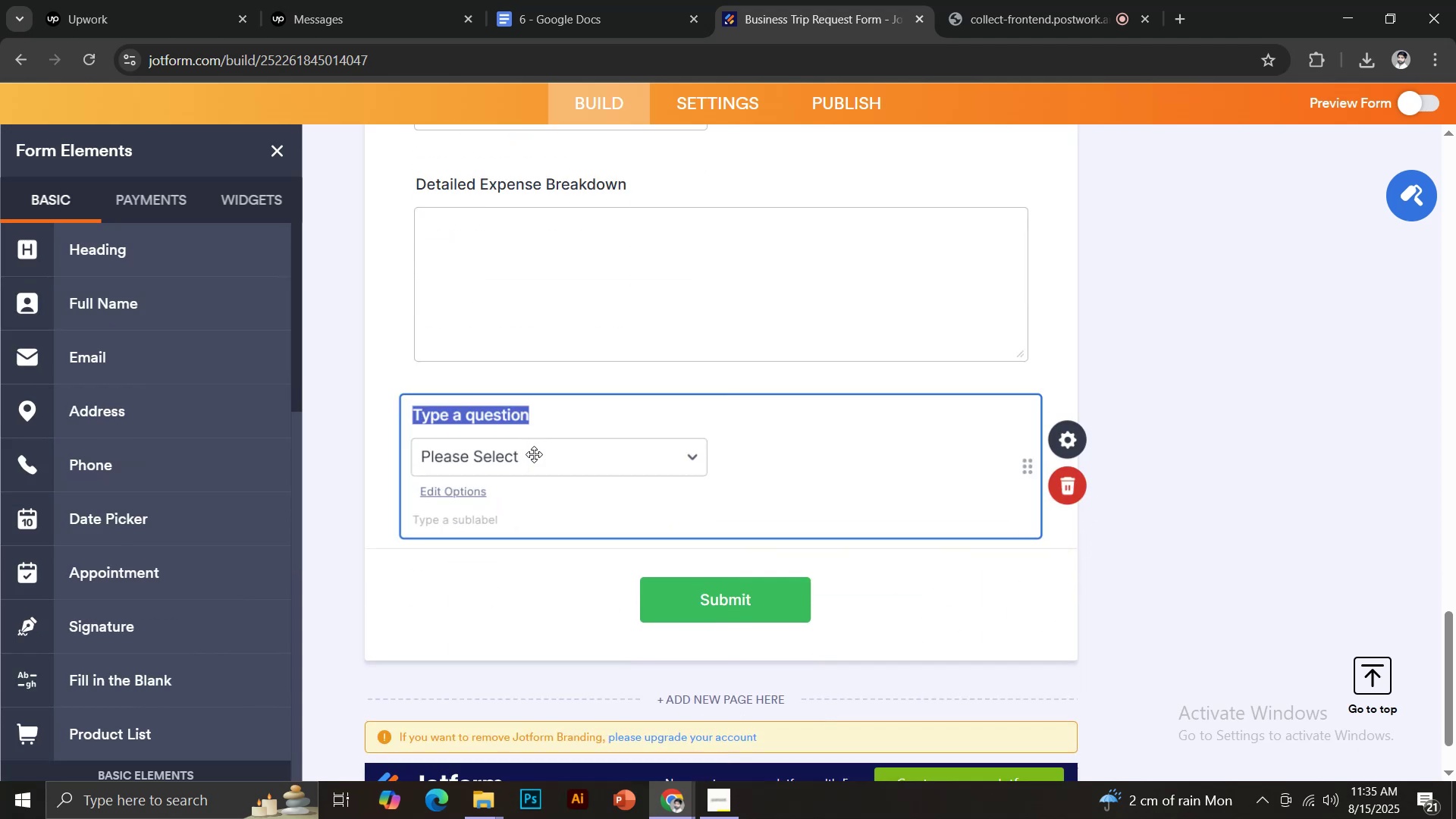 
key(Control+Shift+V)
 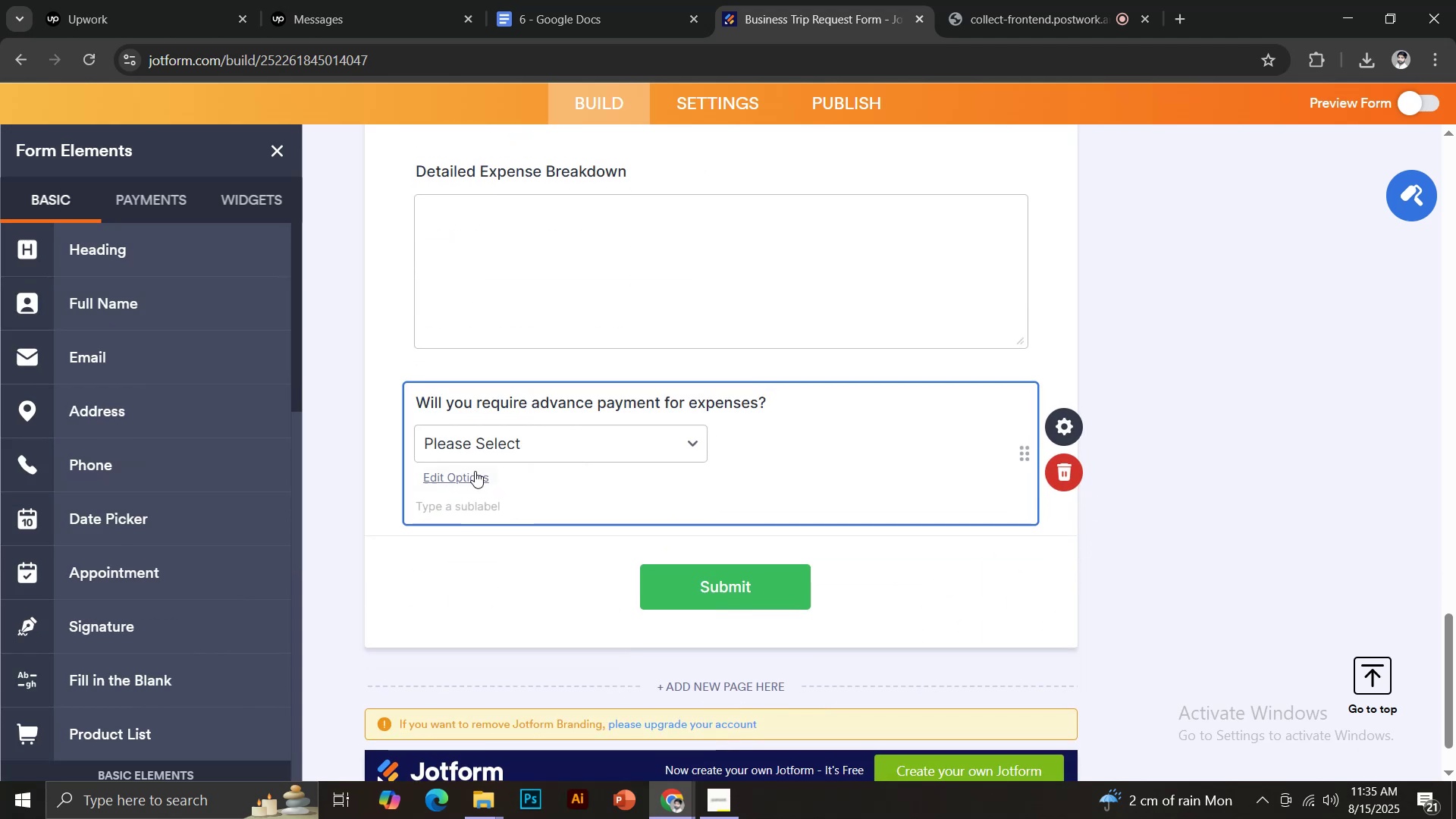 
left_click([469, 482])
 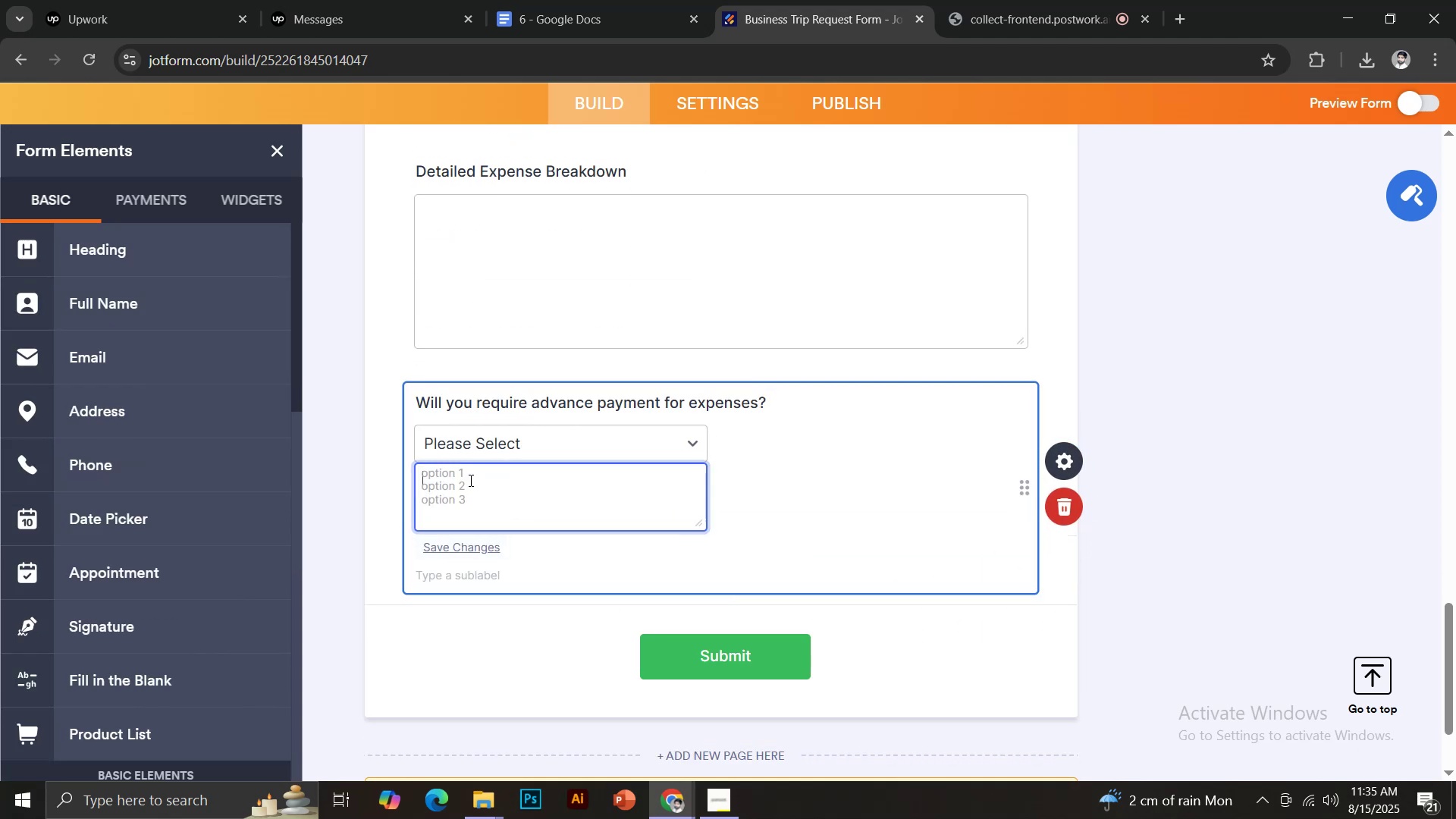 
left_click([469, 478])
 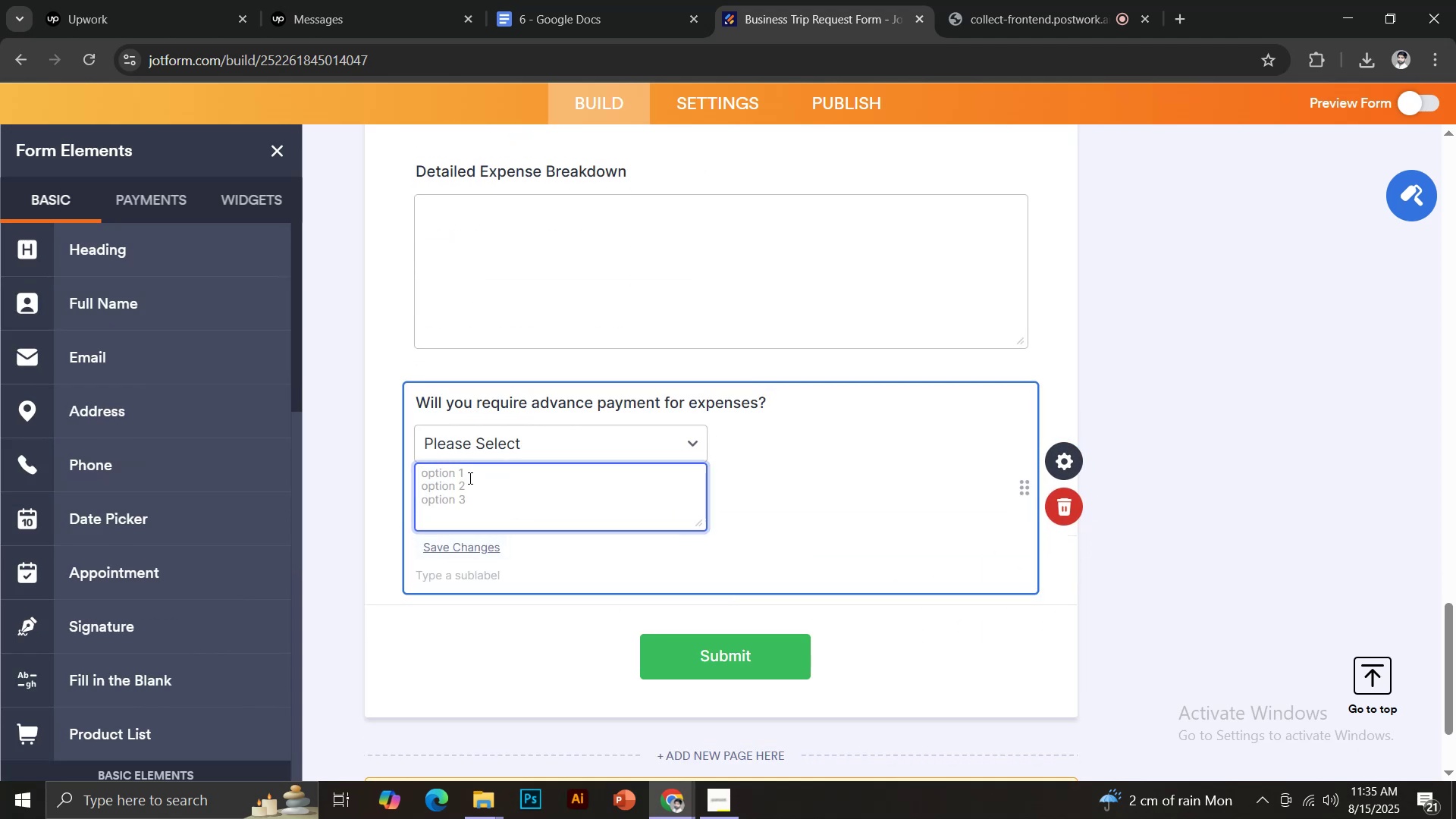 
type(Yes)
 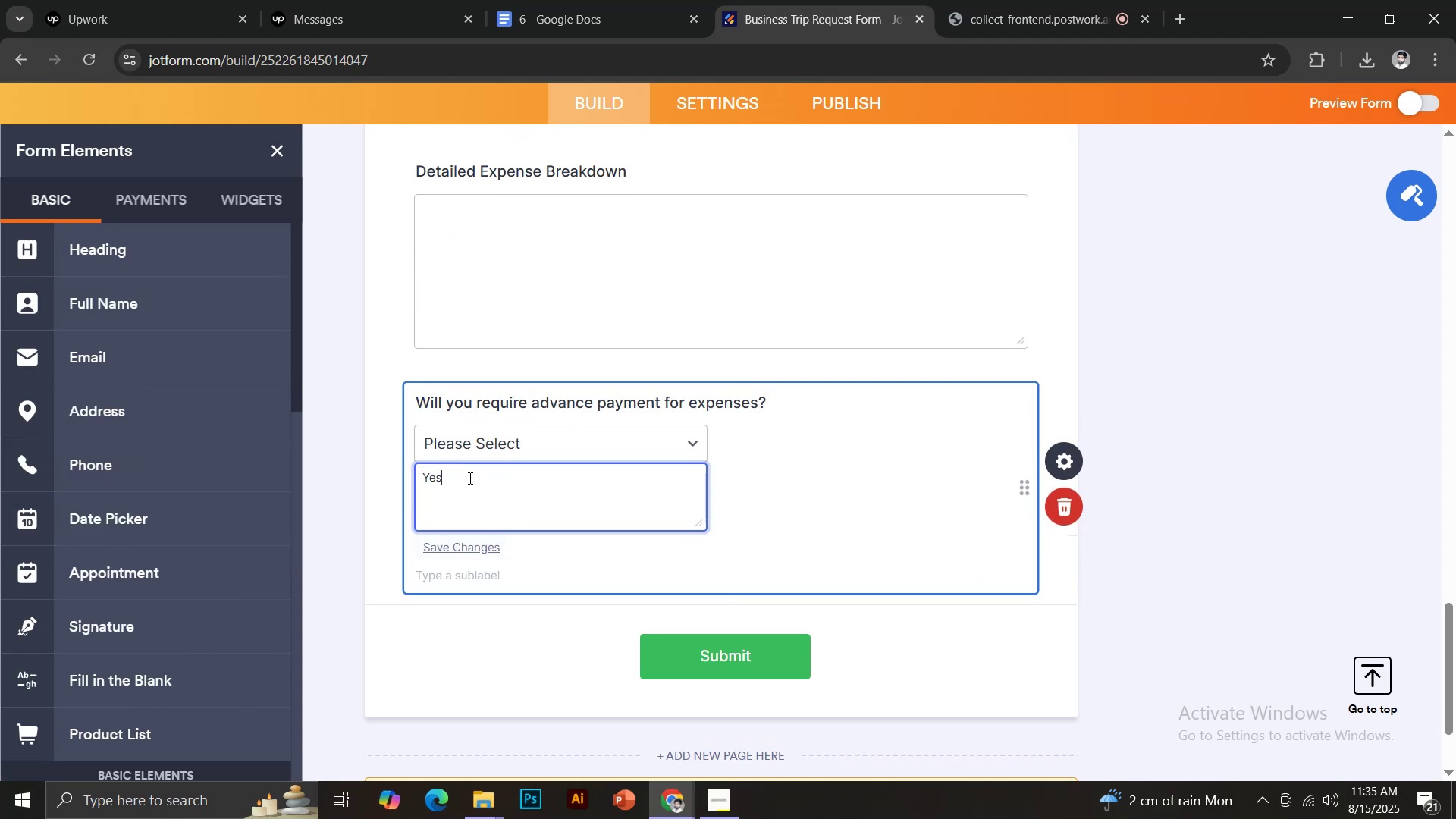 
key(Enter)
 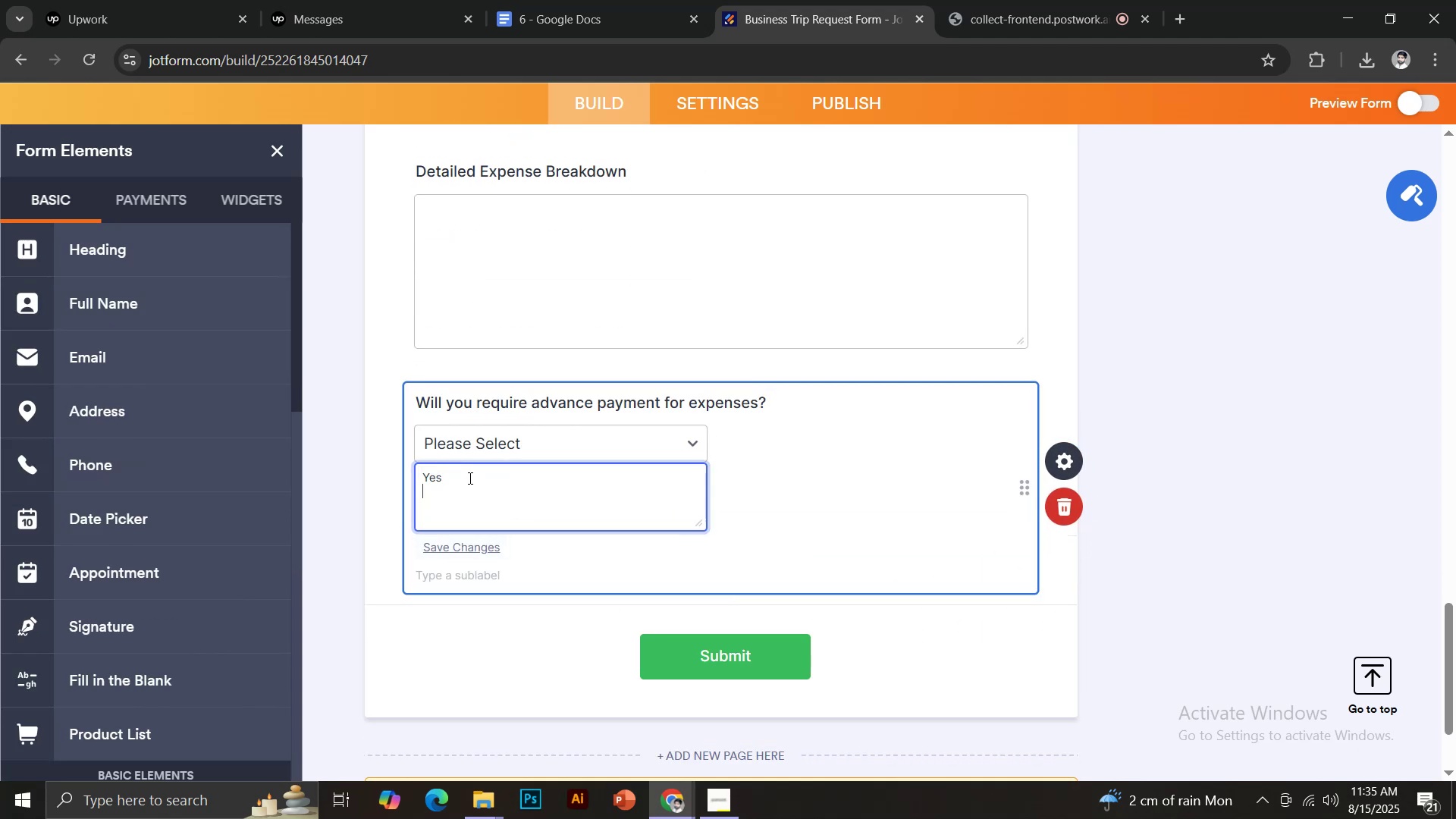 
key(CapsLock)
 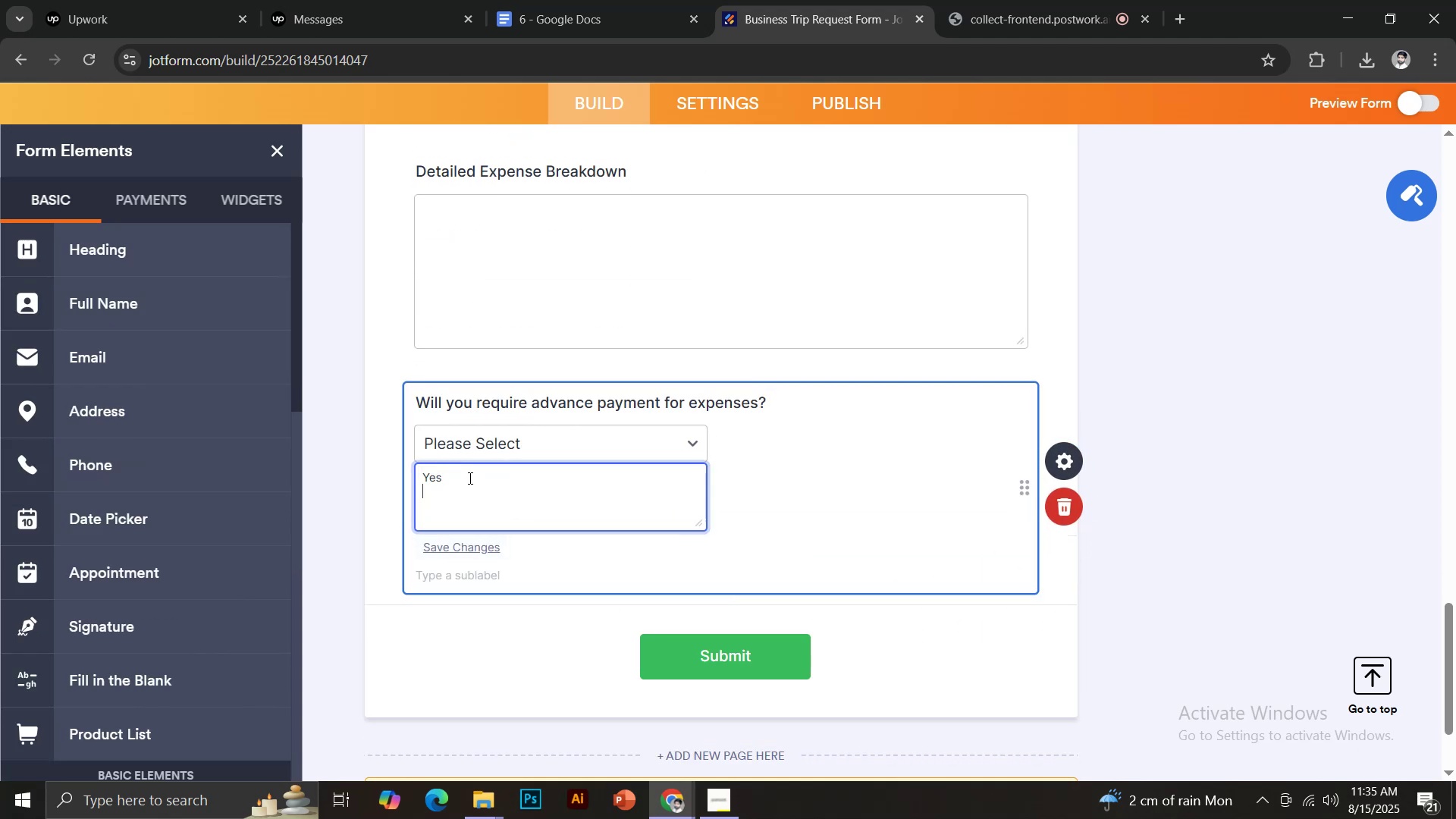 
key(N)
 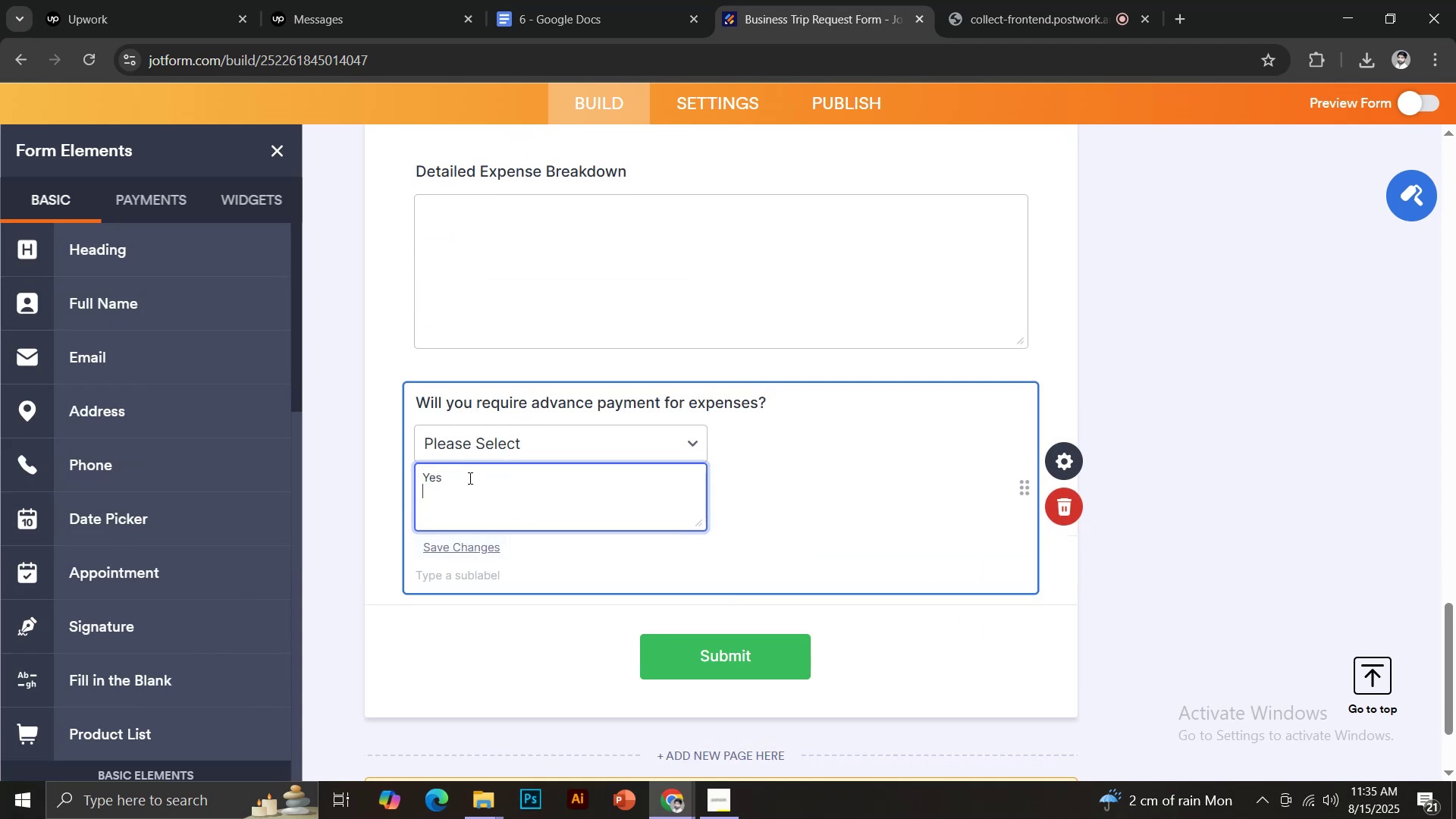 
key(CapsLock)
 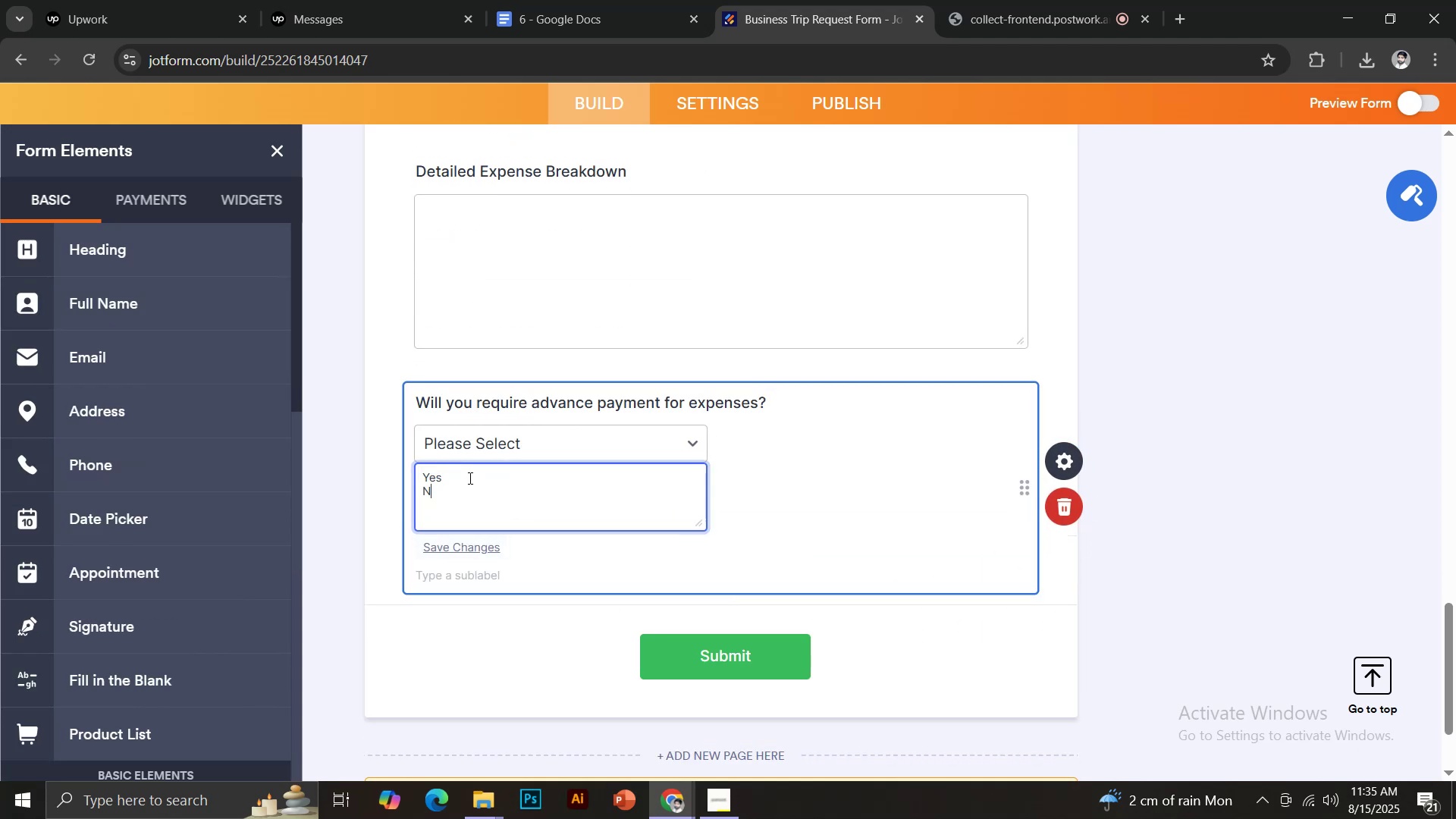 
key(O)
 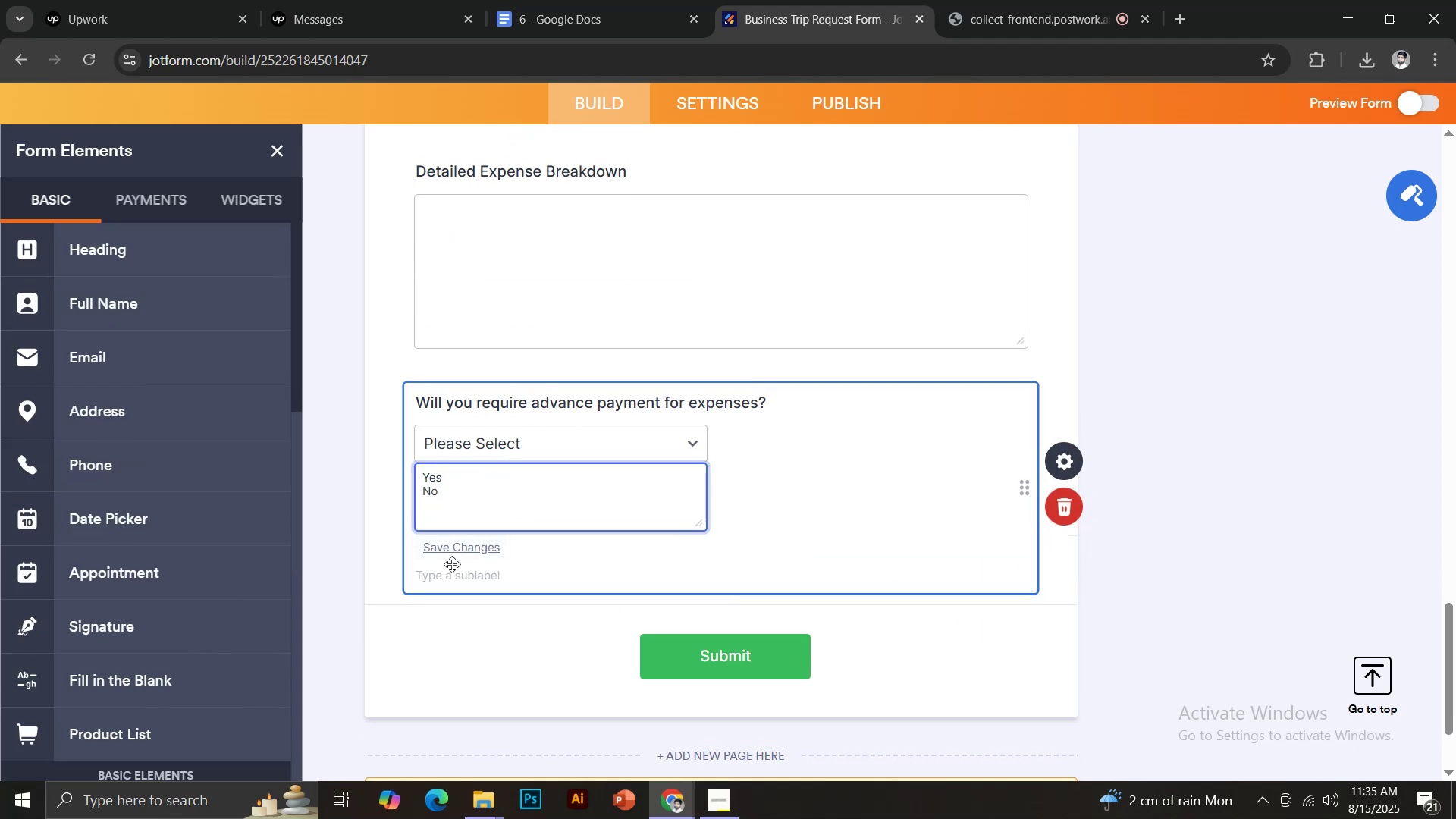 
left_click([452, 550])
 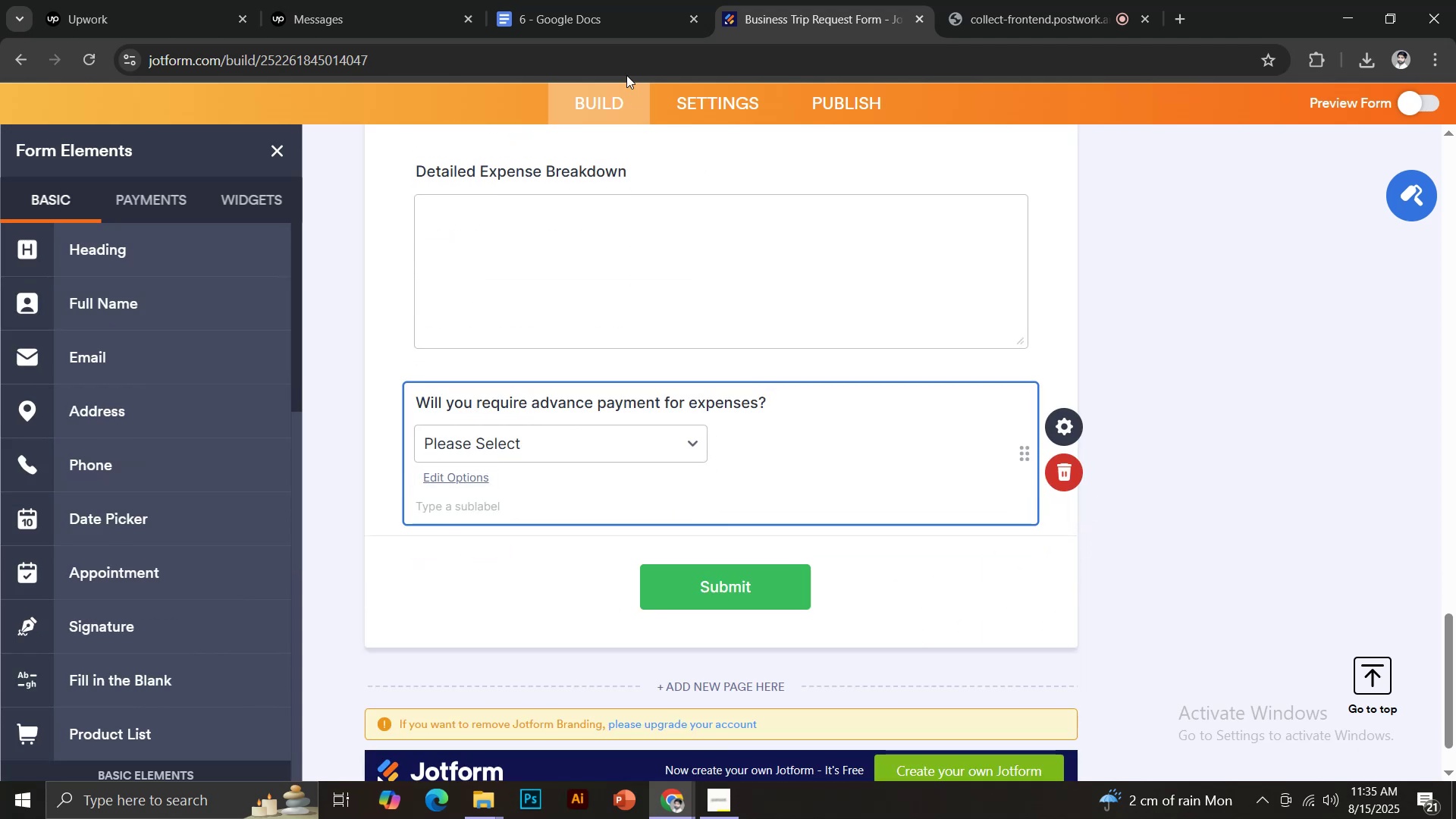 
left_click([619, 0])
 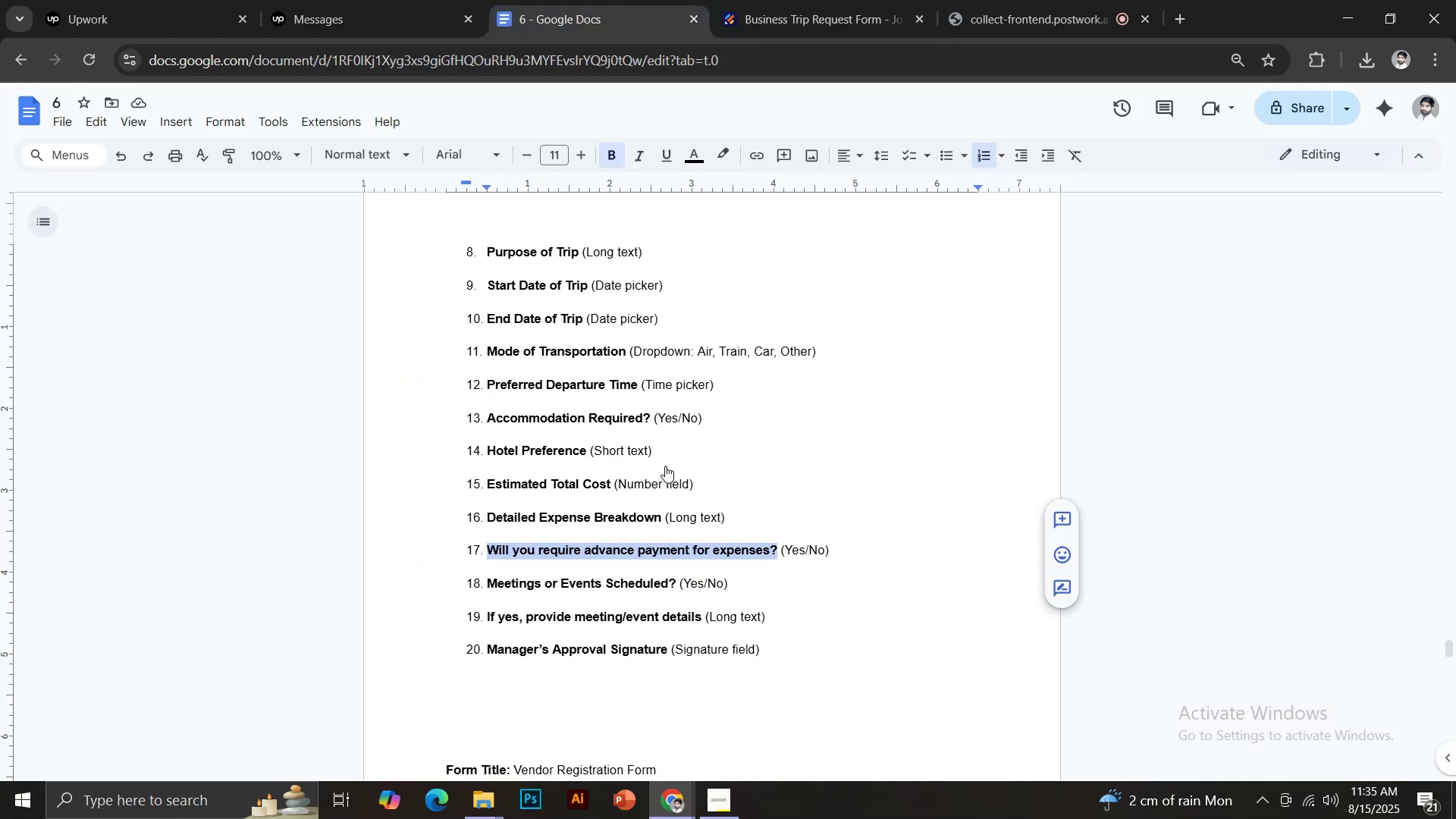 
scroll: coordinate [650, 491], scroll_direction: down, amount: 1.0
 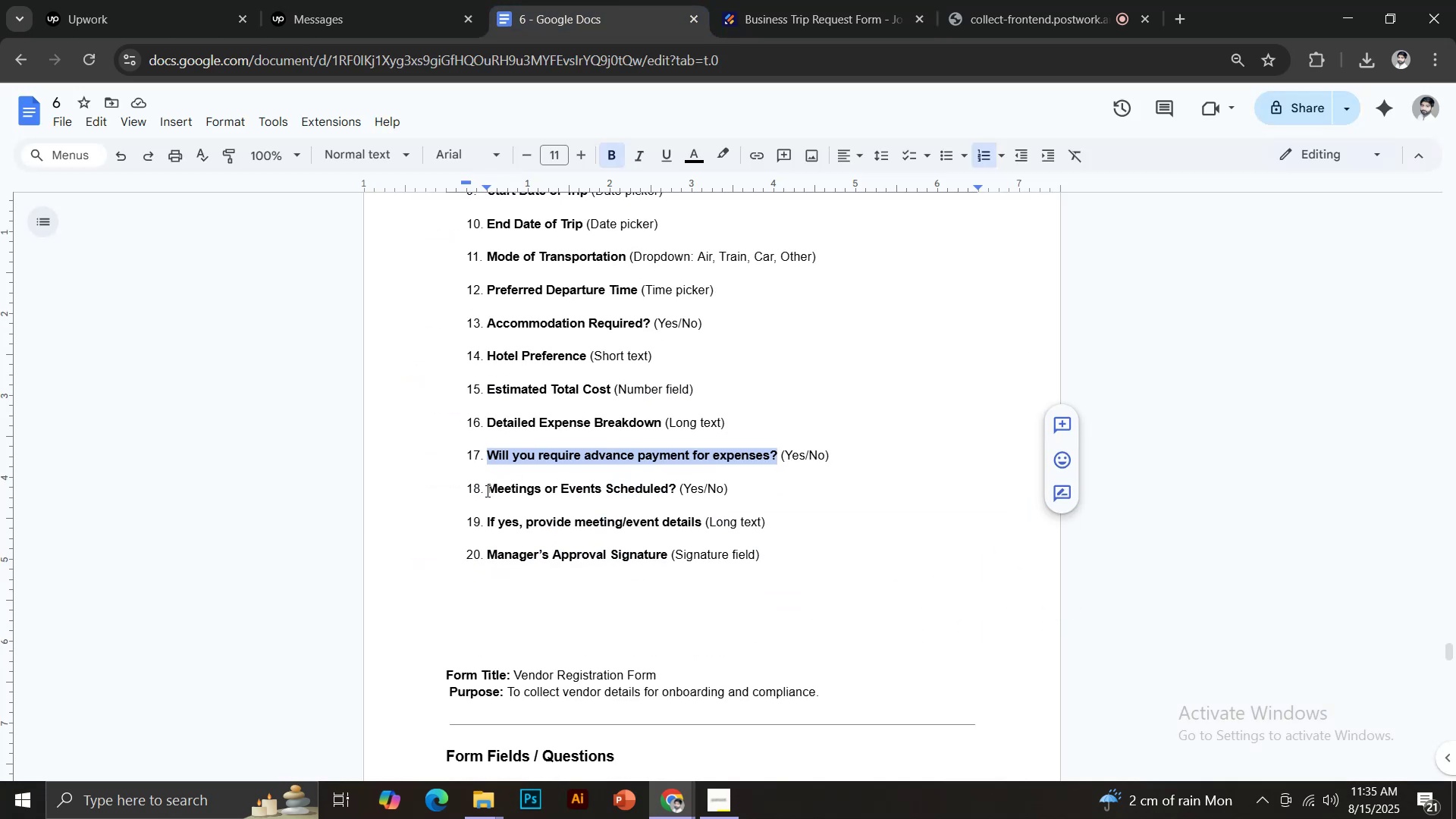 
left_click_drag(start_coordinate=[487, 490], to_coordinate=[676, 490])
 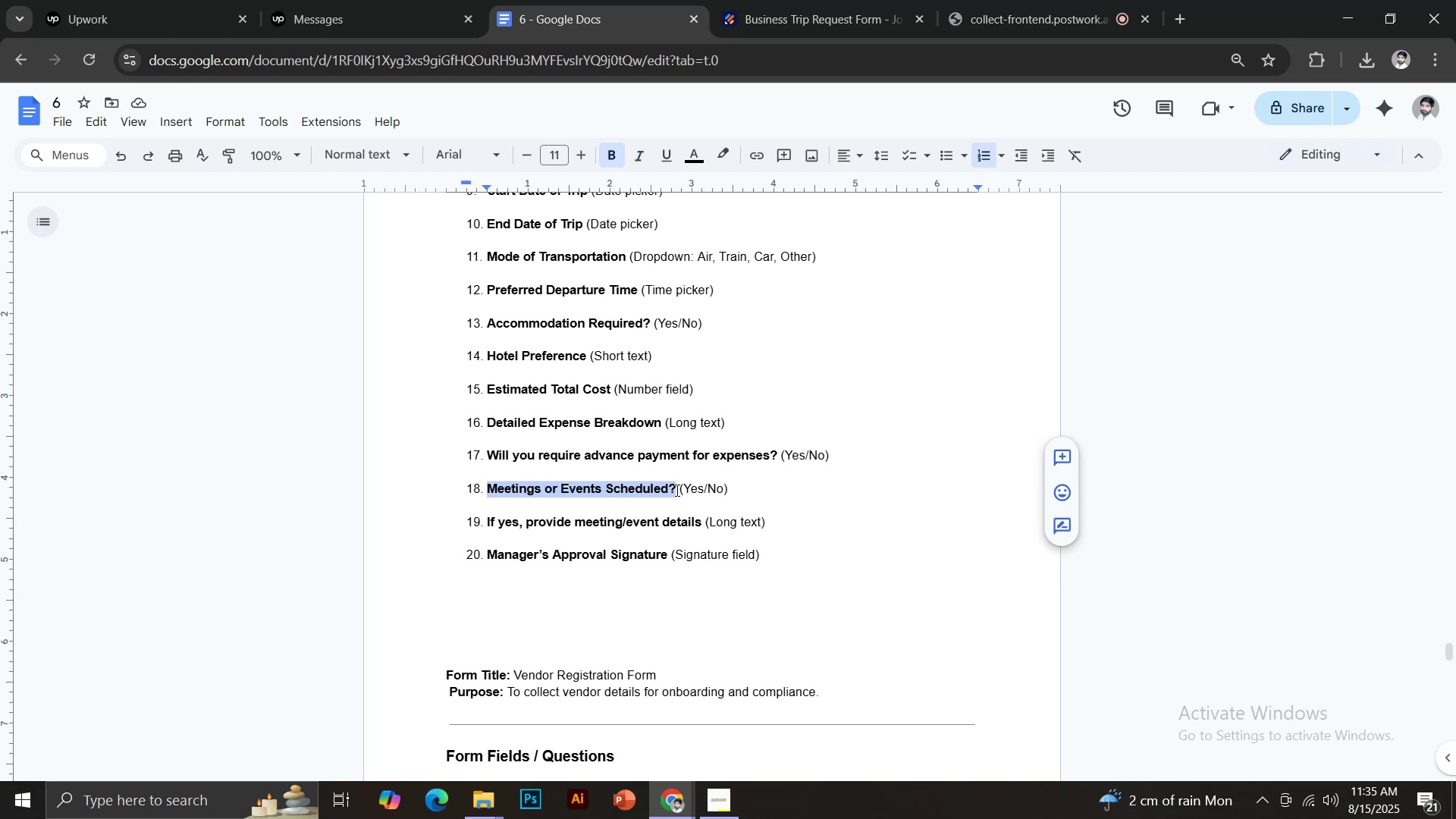 
key(Control+C)
 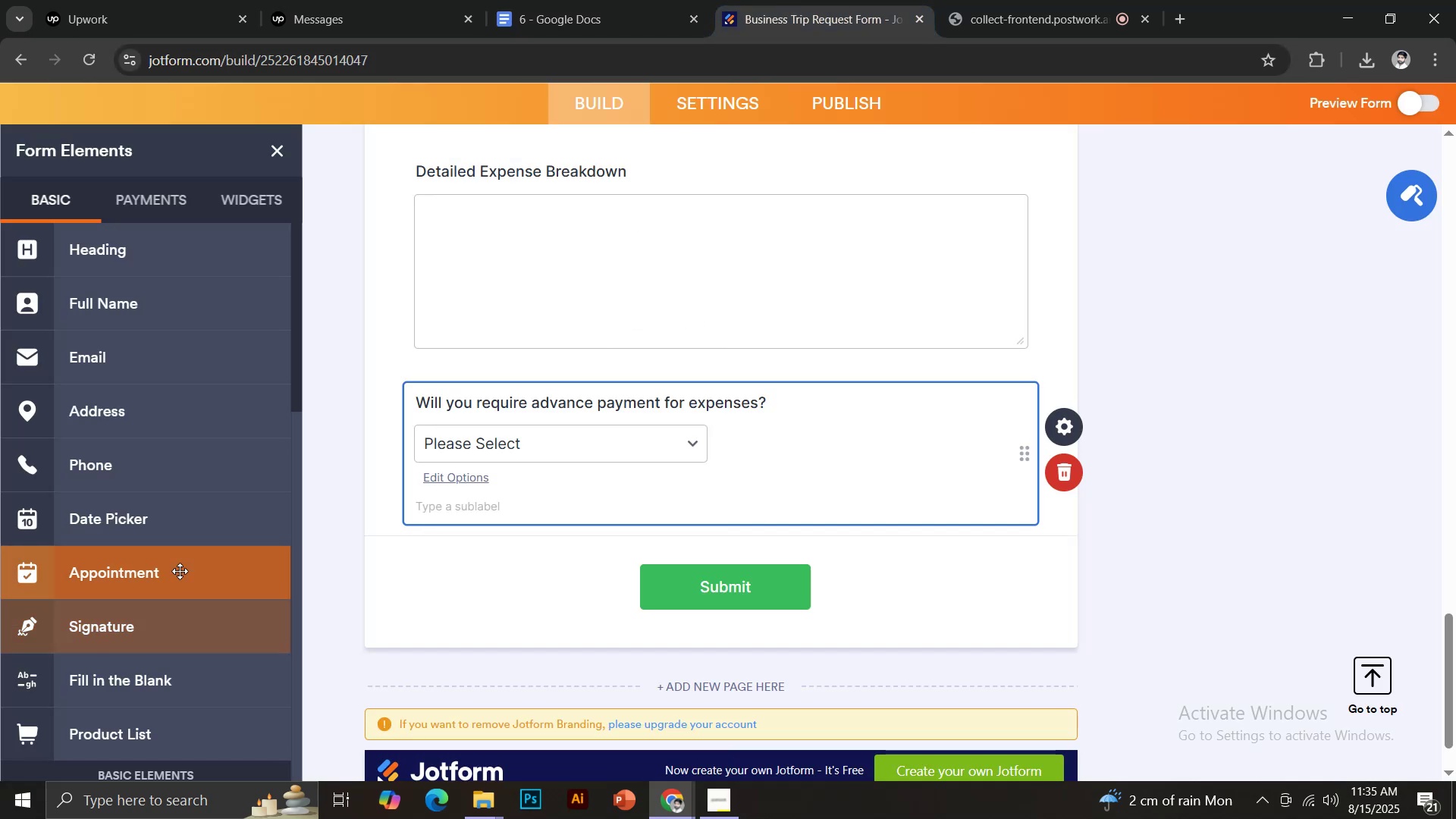 
scroll: coordinate [151, 532], scroll_direction: down, amount: 3.0
 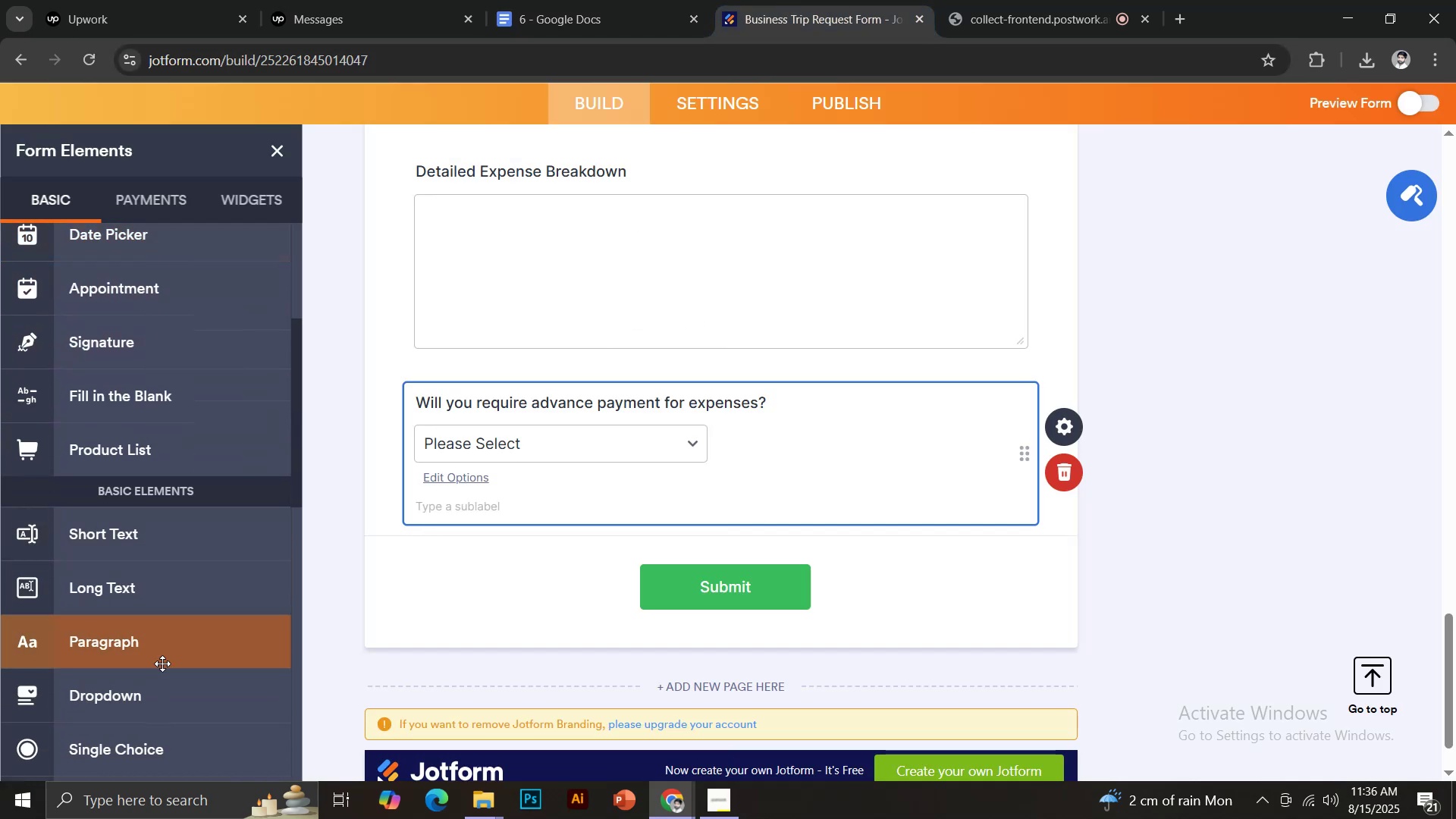 
left_click([152, 699])
 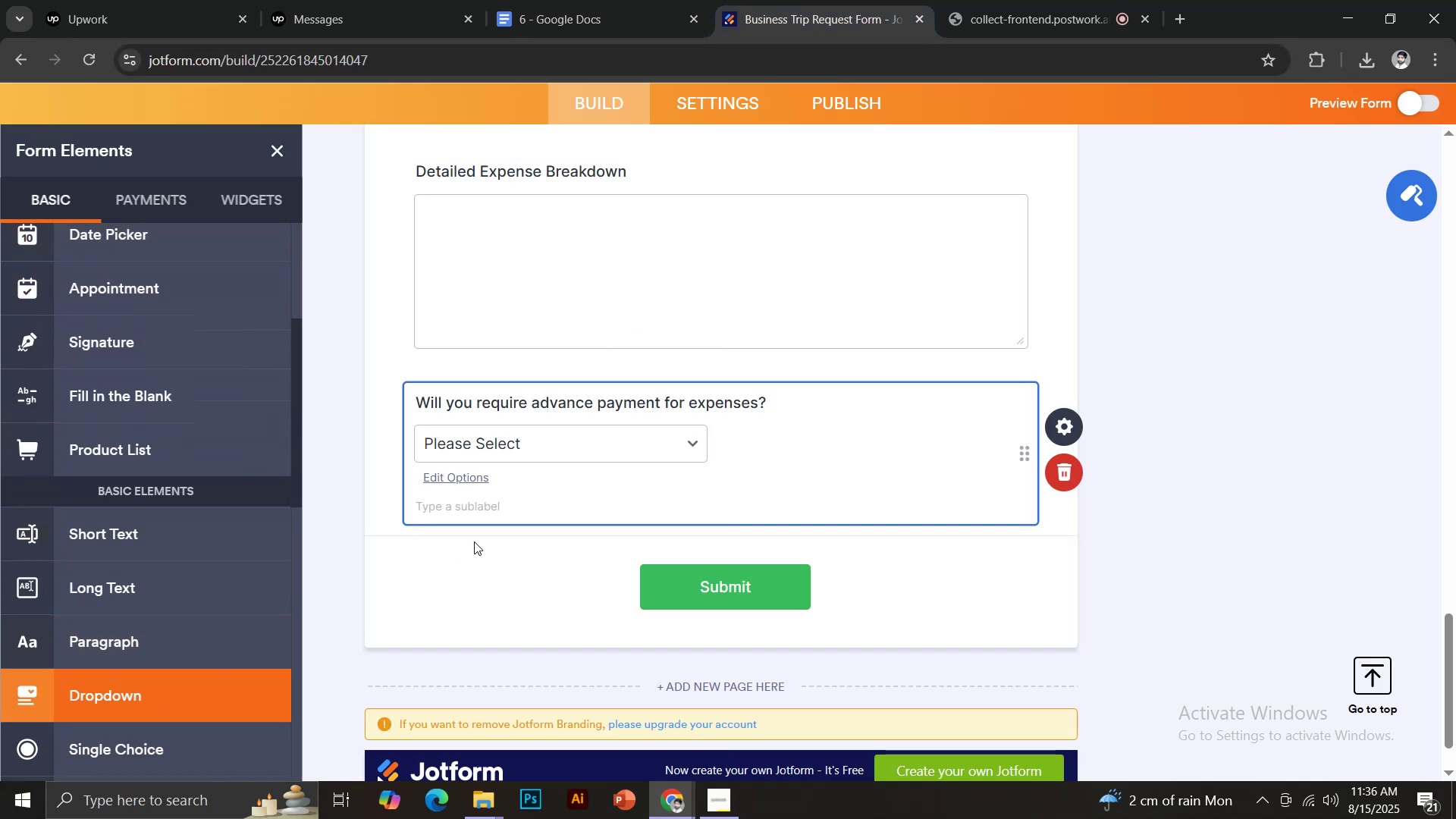 
key(Control+Shift+V)
 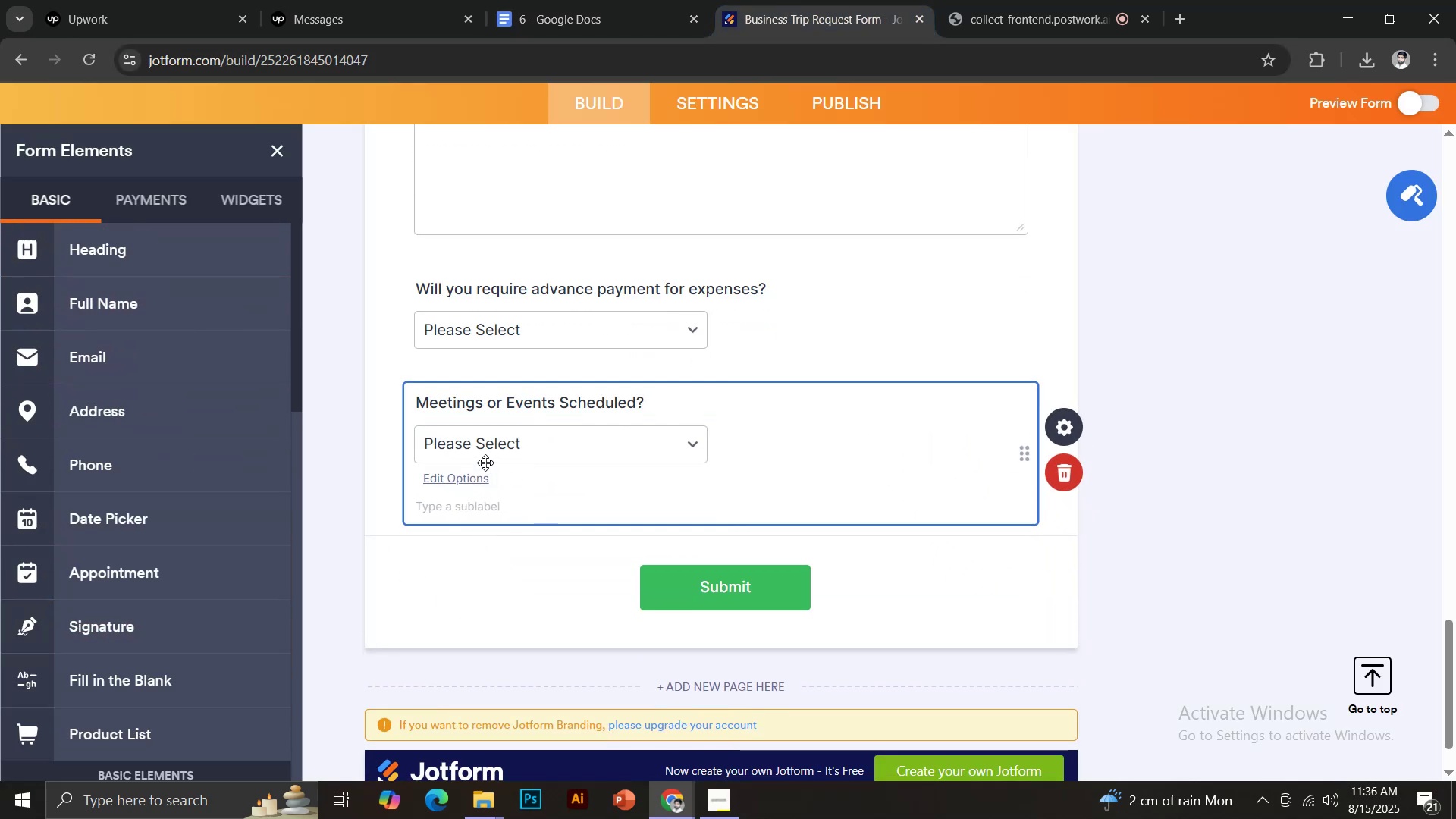 
left_click([460, 480])
 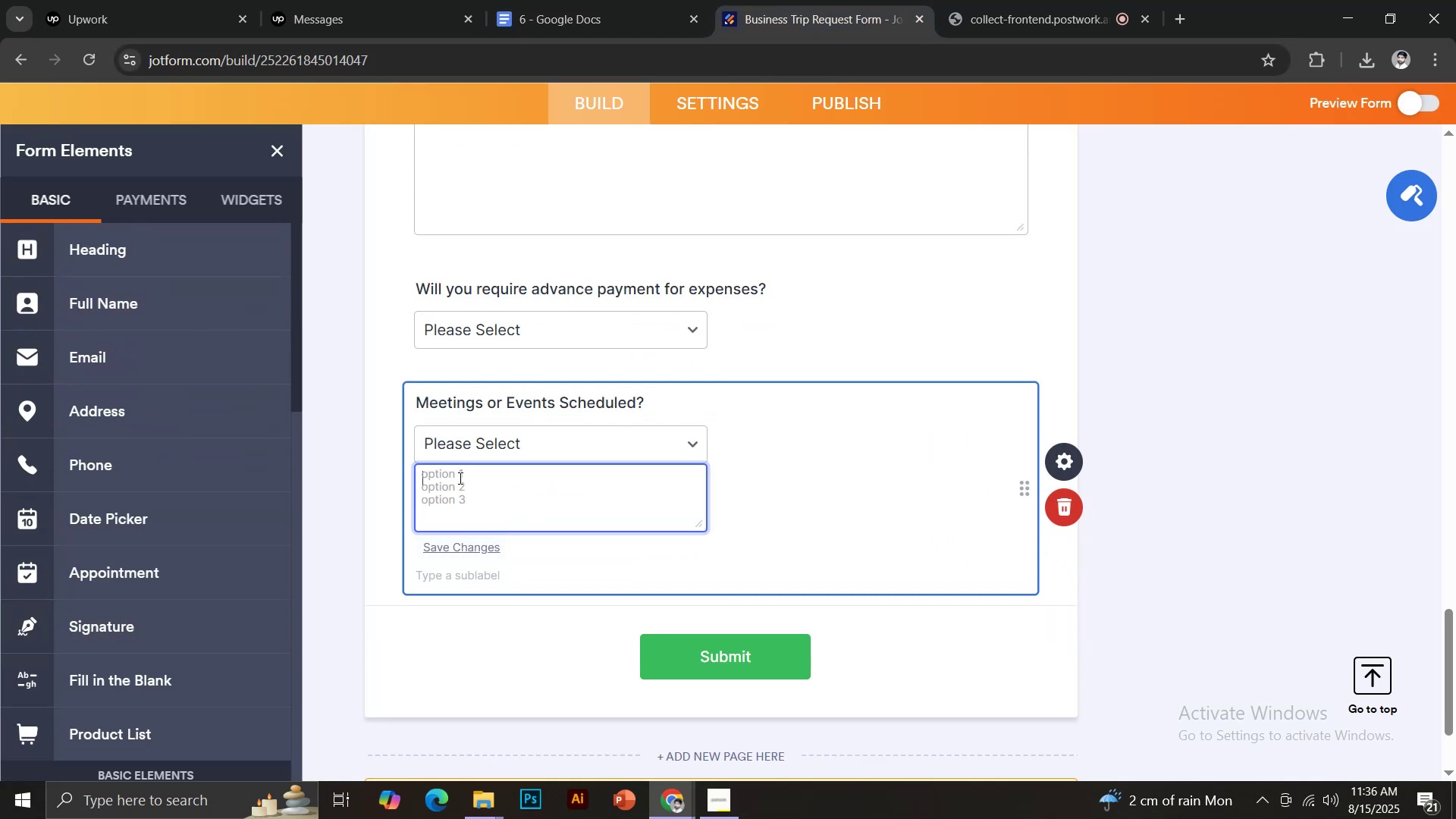 
type(Yes)
 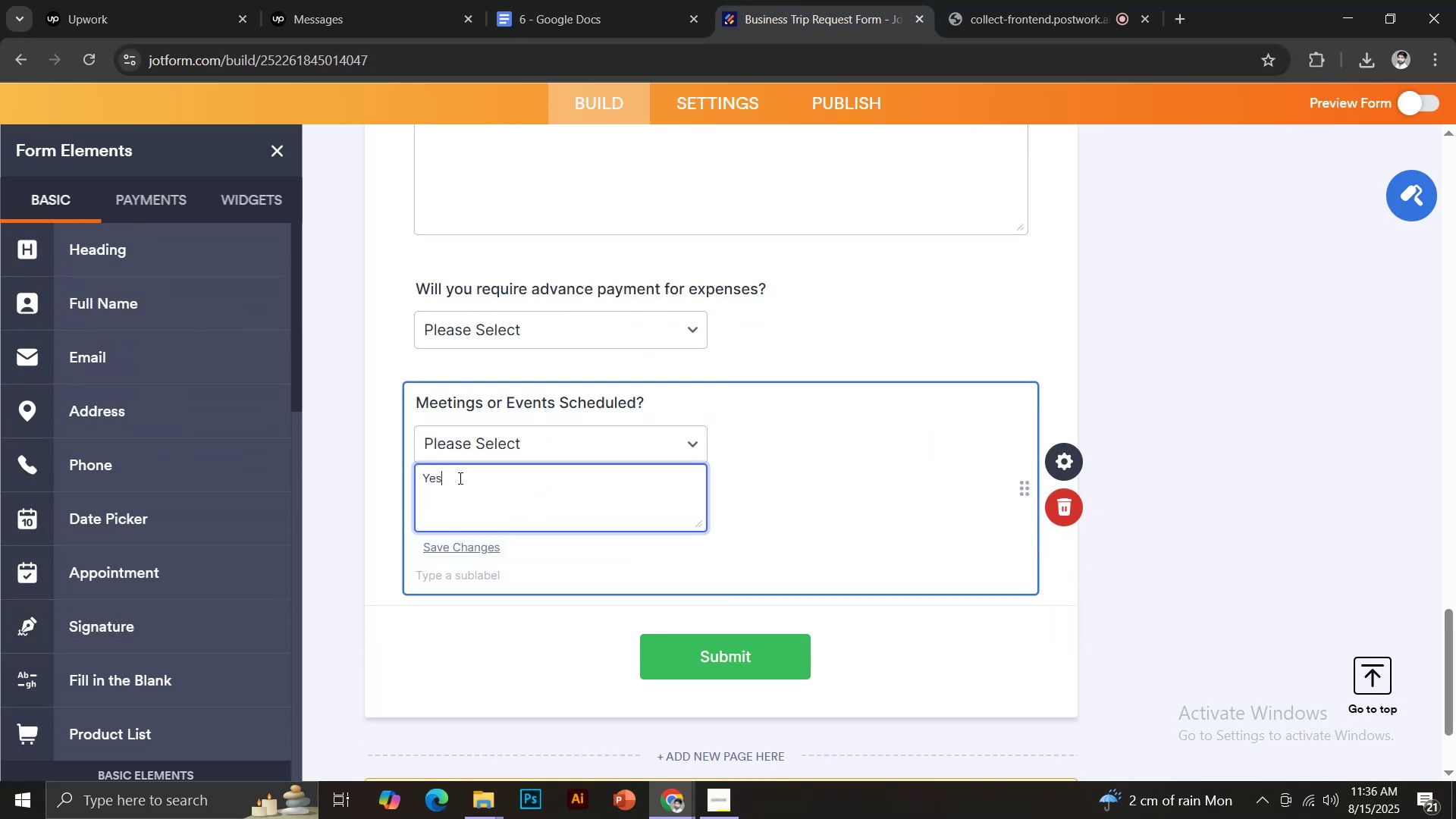 
key(Enter)
 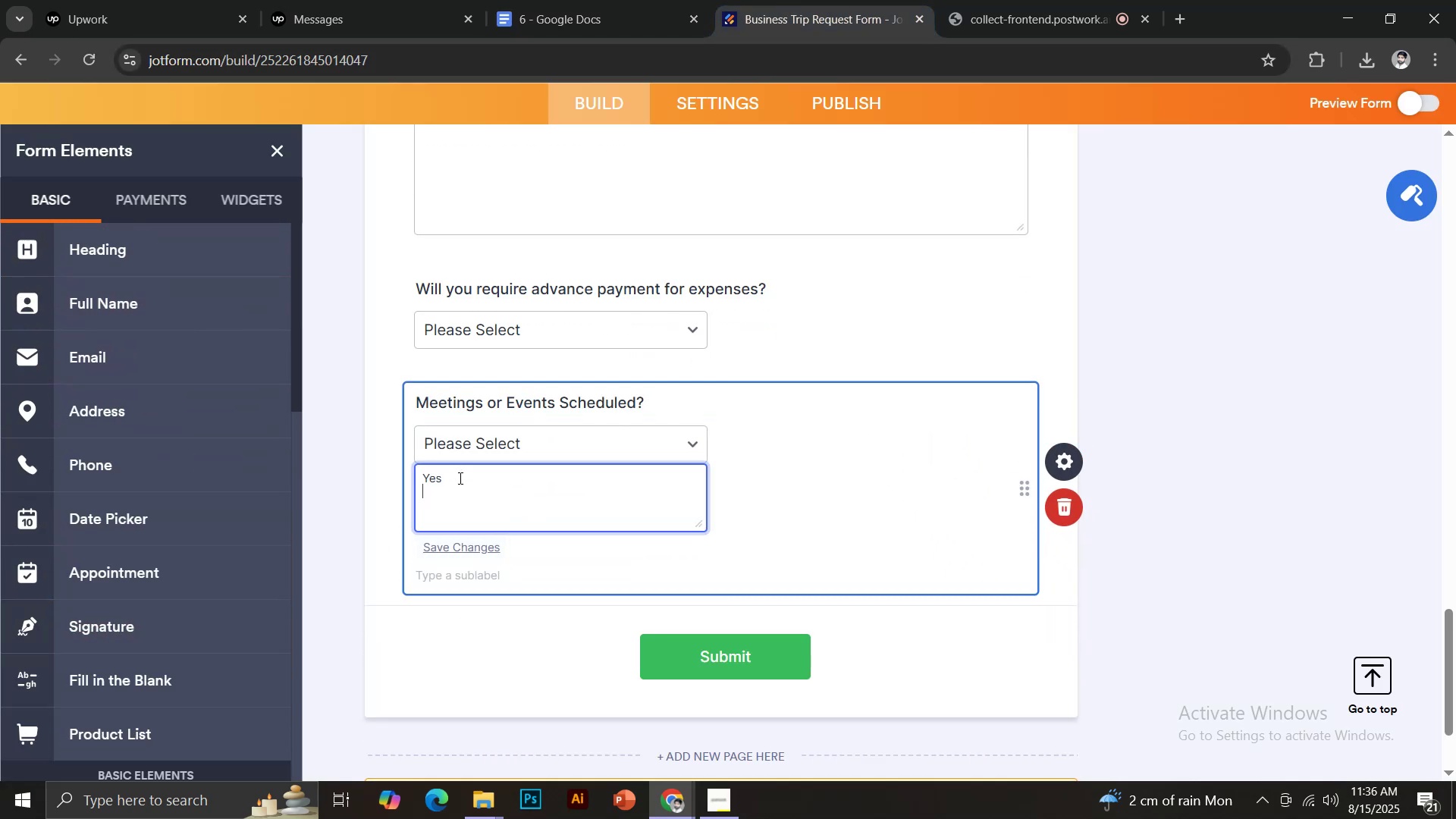 
key(CapsLock)
 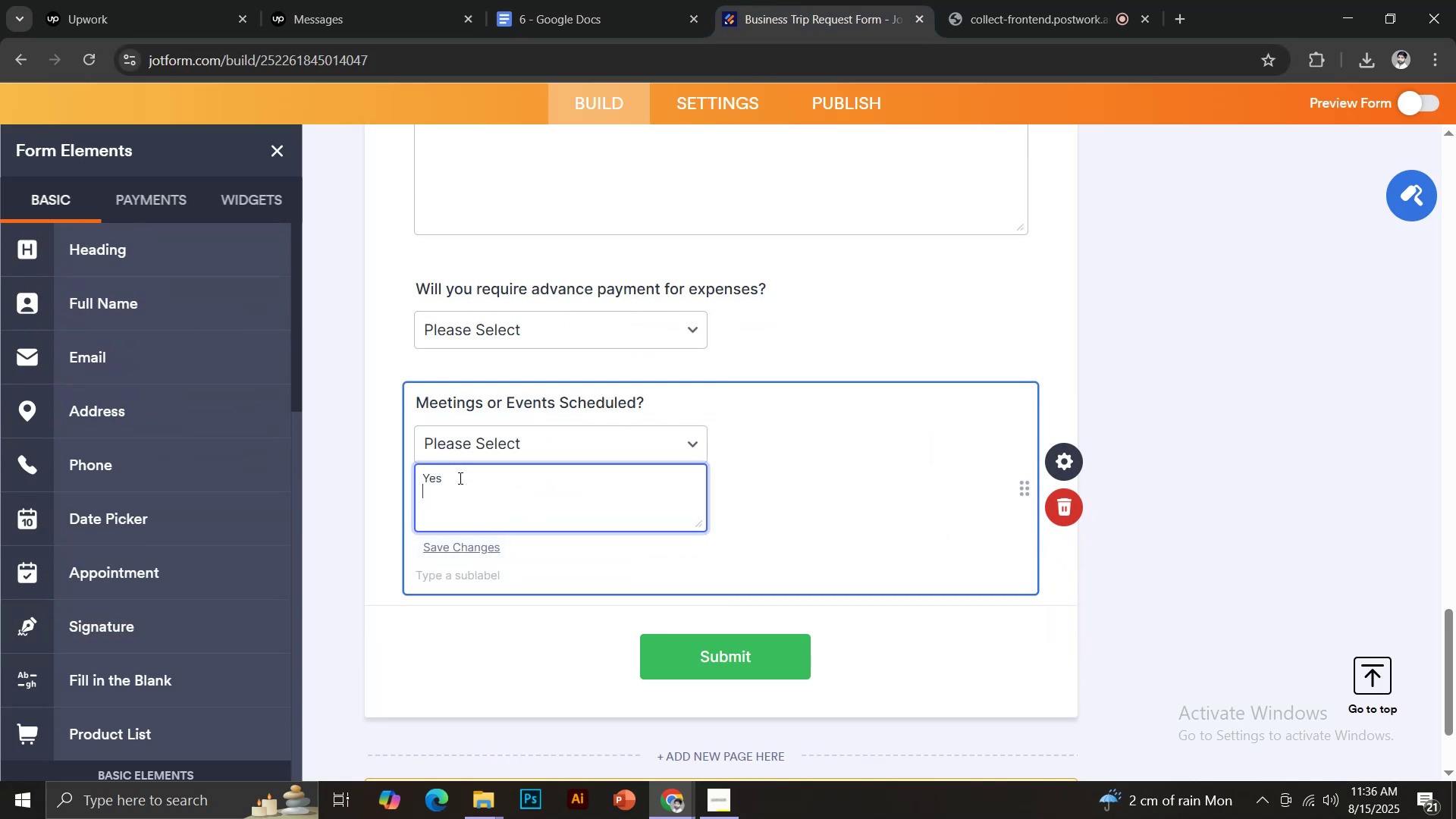 
key(N)
 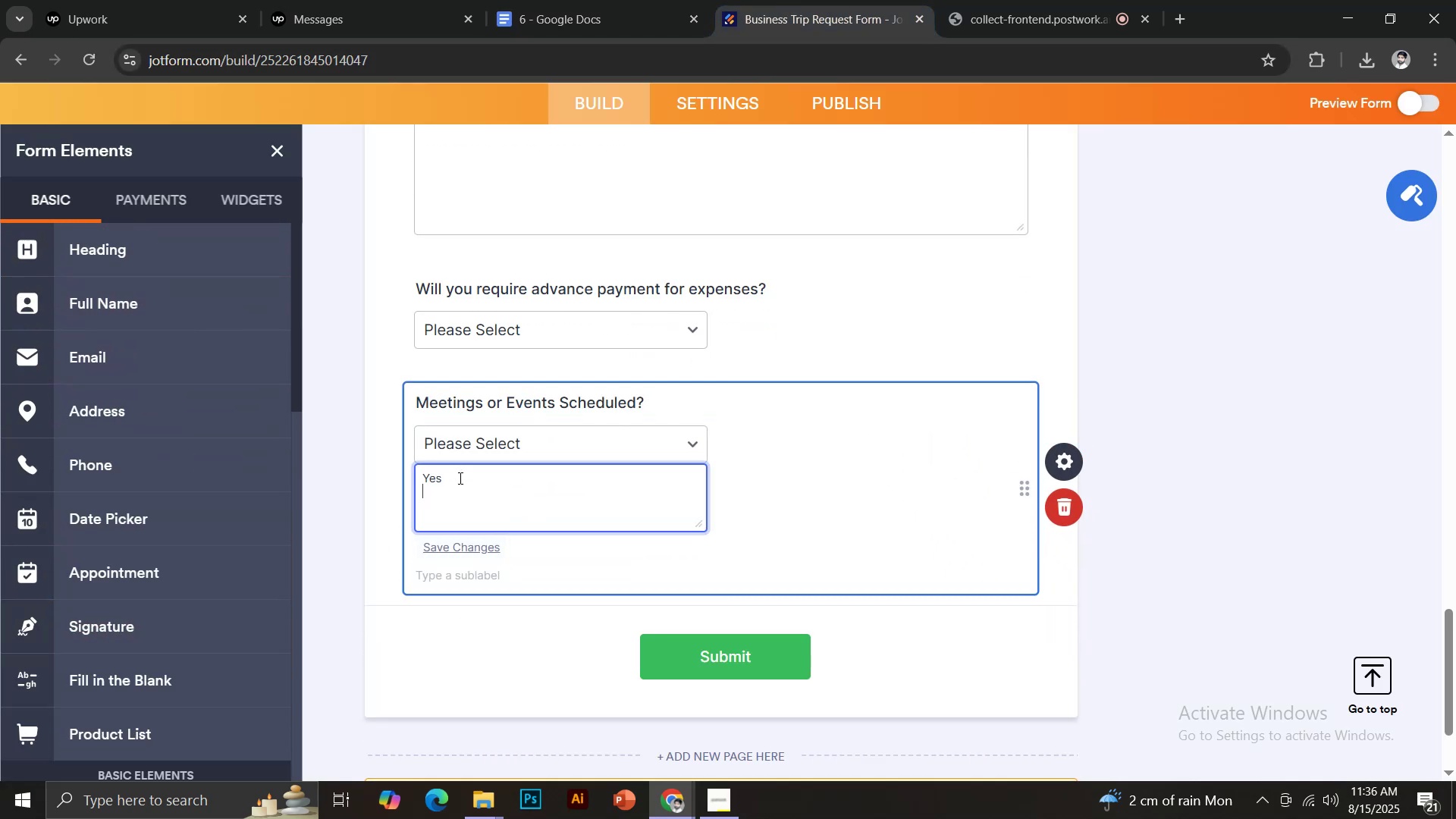 
key(CapsLock)
 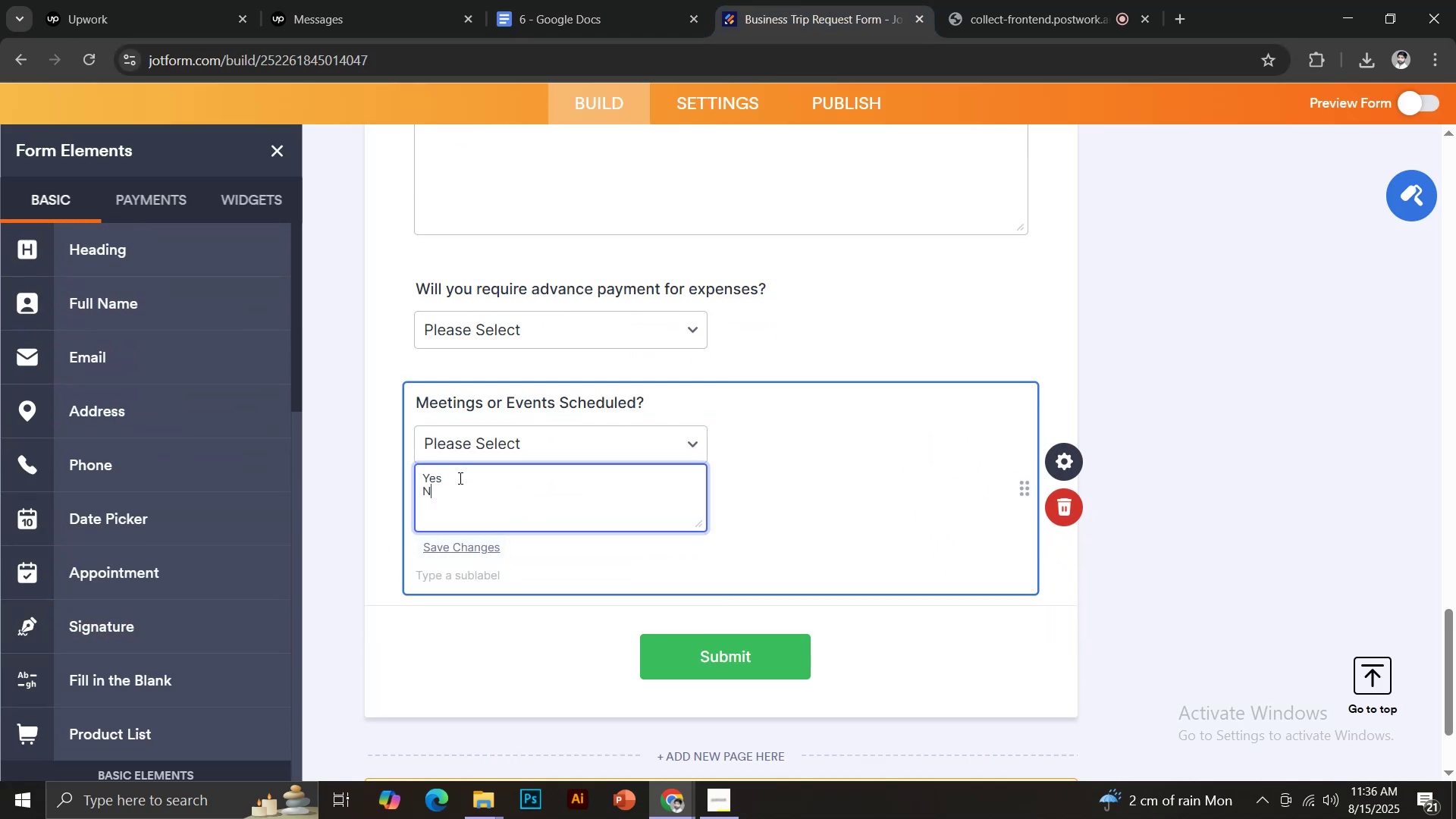 
key(O)
 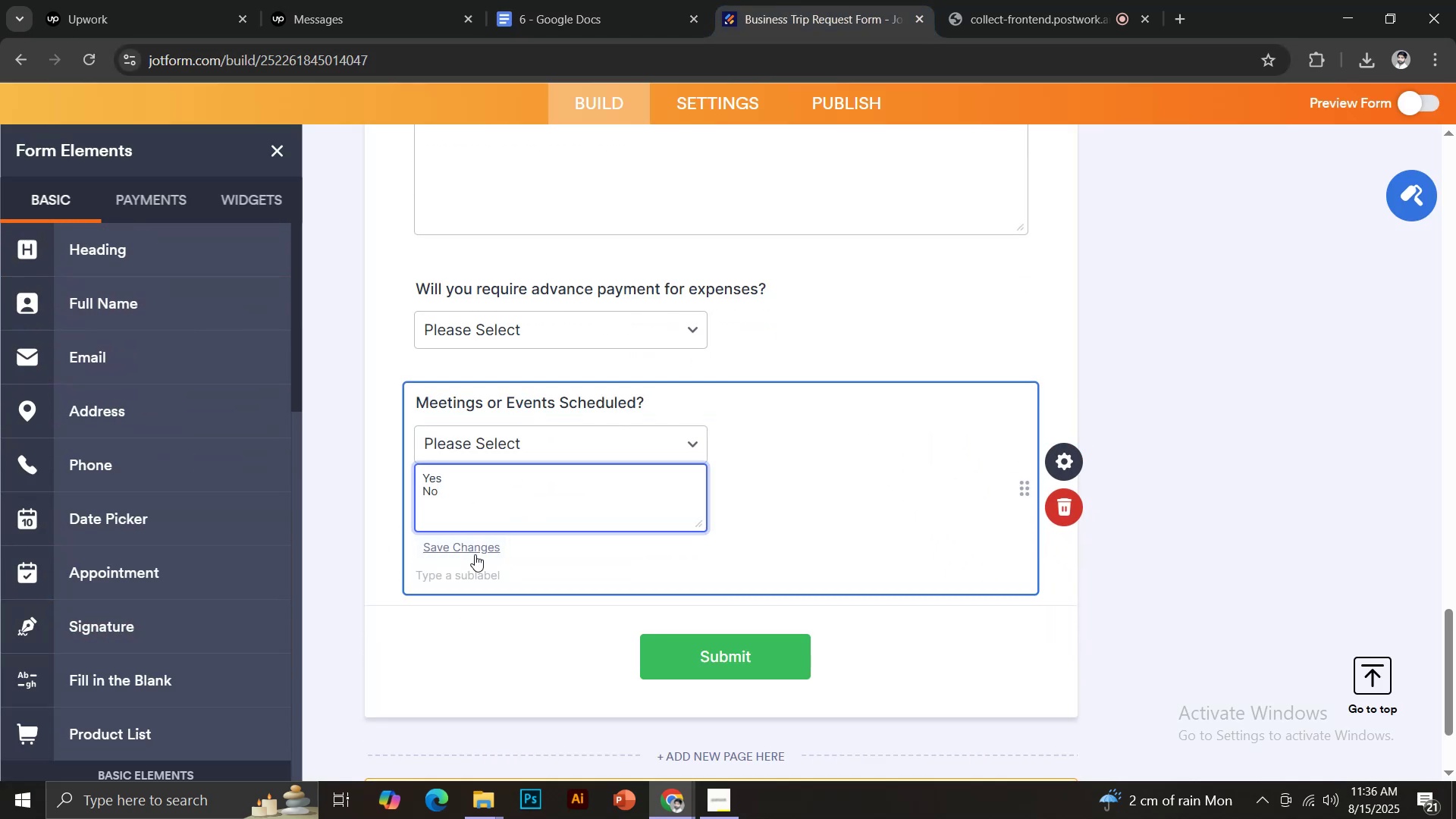 
left_click([469, 548])
 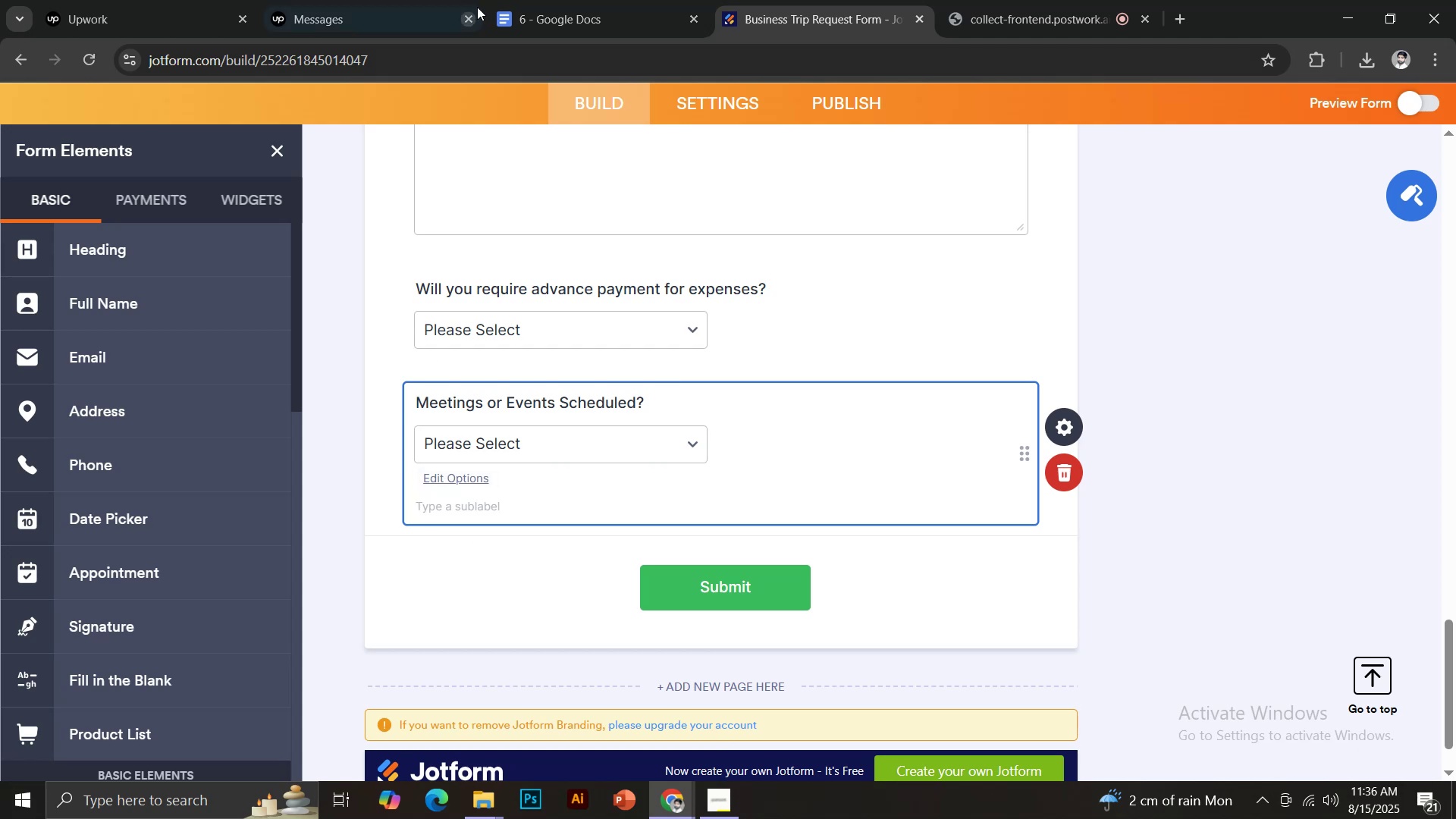 
left_click([579, 0])
 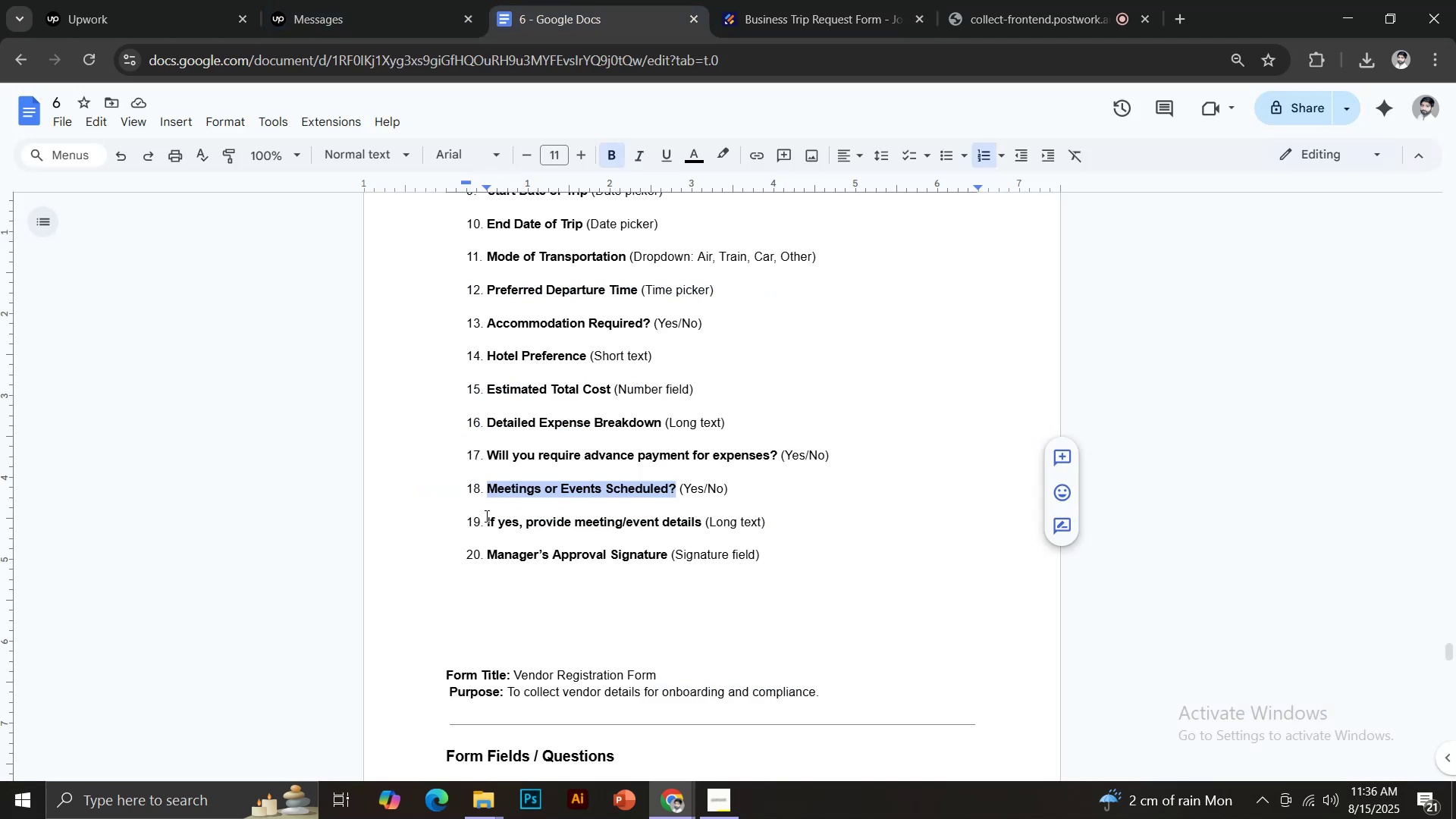 
left_click_drag(start_coordinate=[485, 520], to_coordinate=[704, 523])
 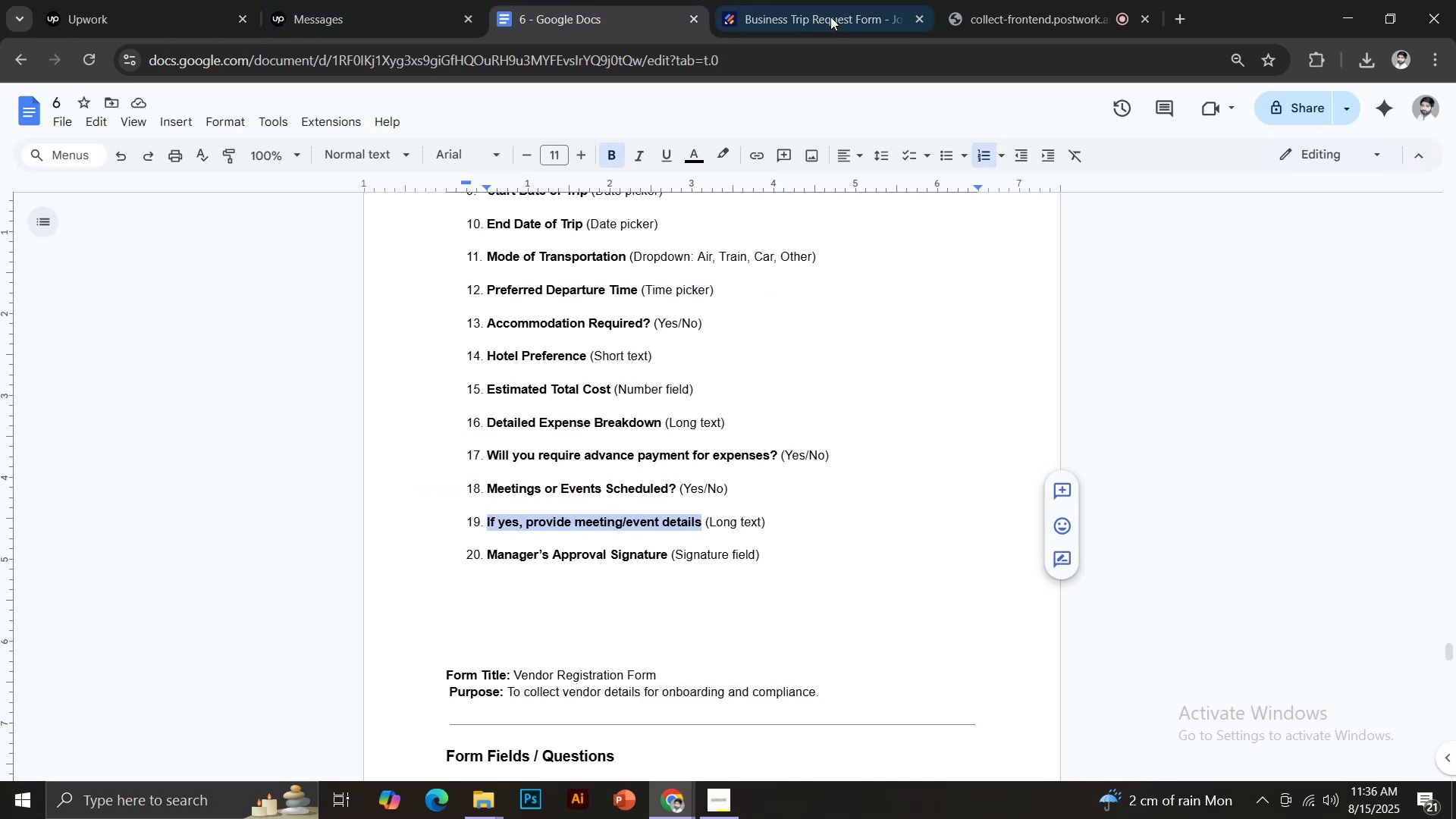 
key(Control+C)
 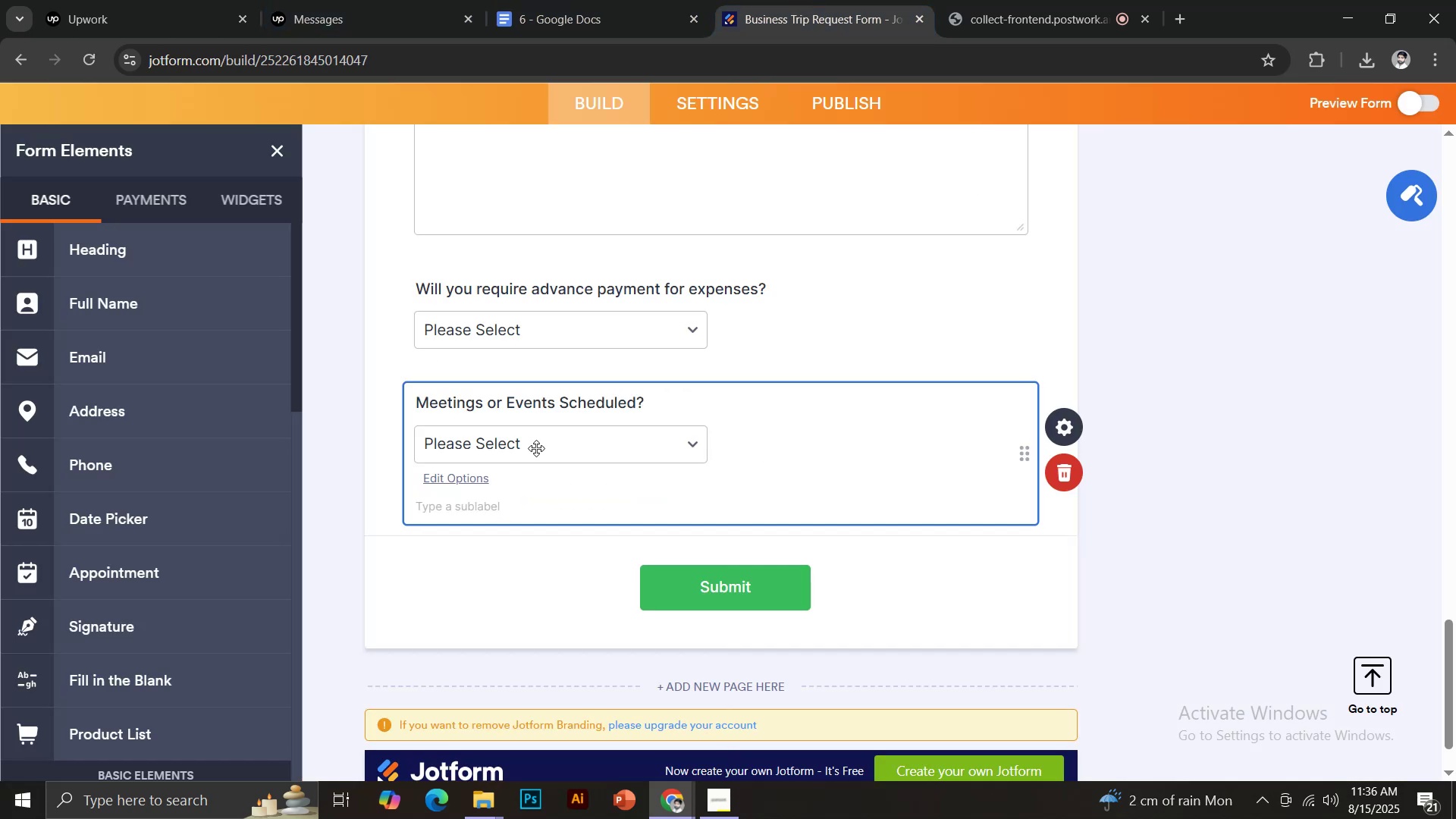 
scroll: coordinate [156, 554], scroll_direction: down, amount: 4.0
 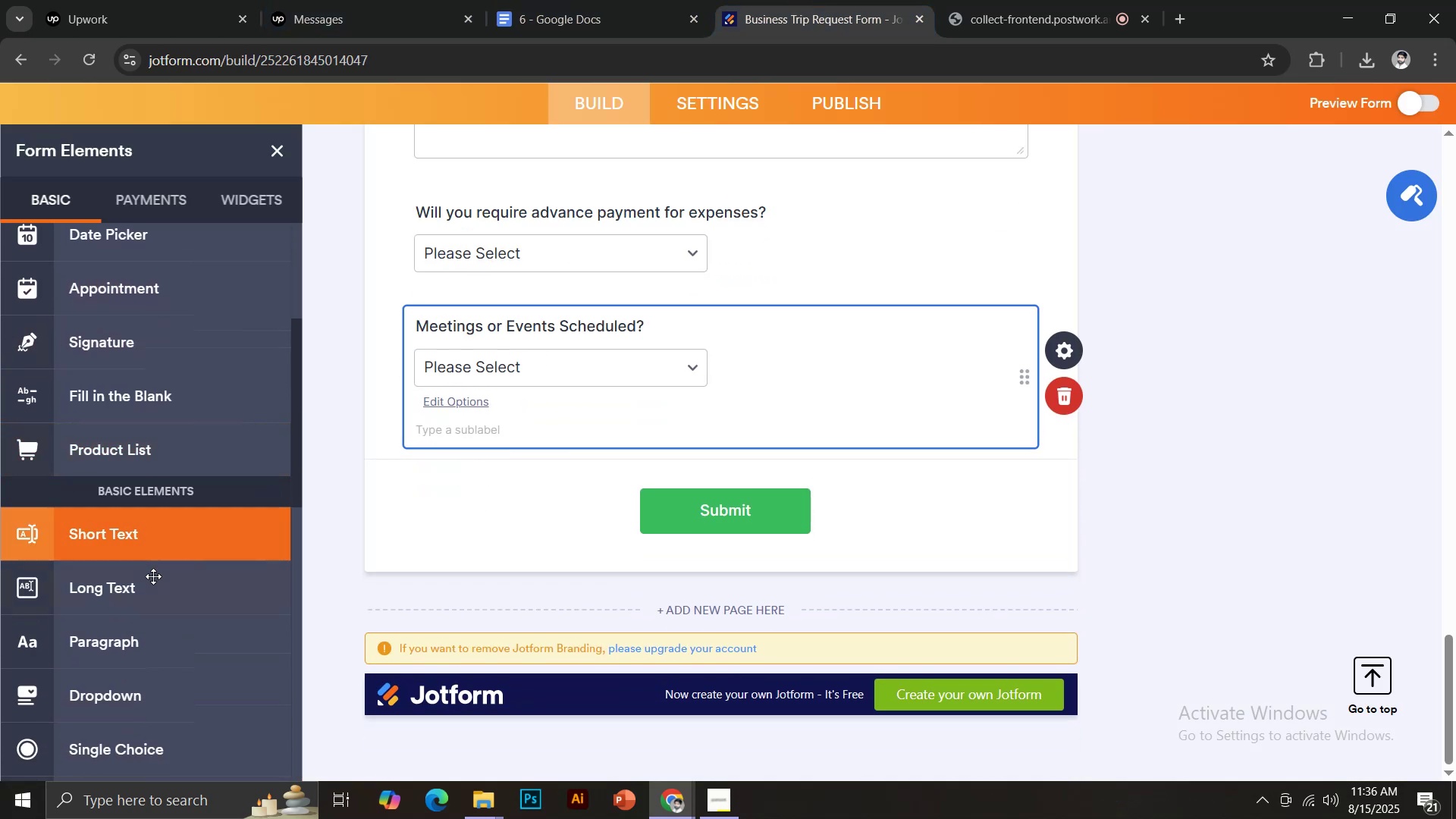 
left_click([154, 580])
 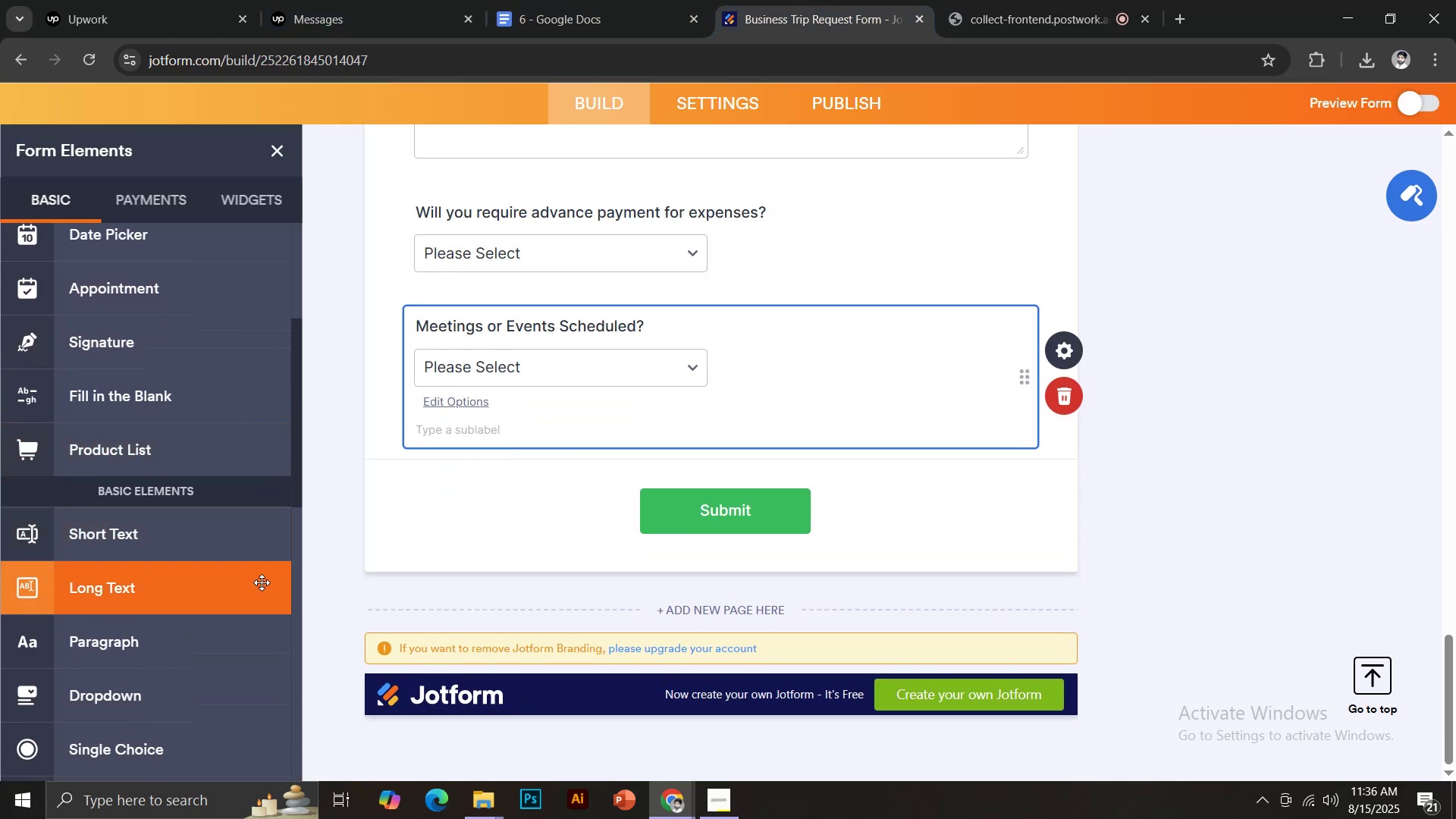 
key(Control+Shift+V)
 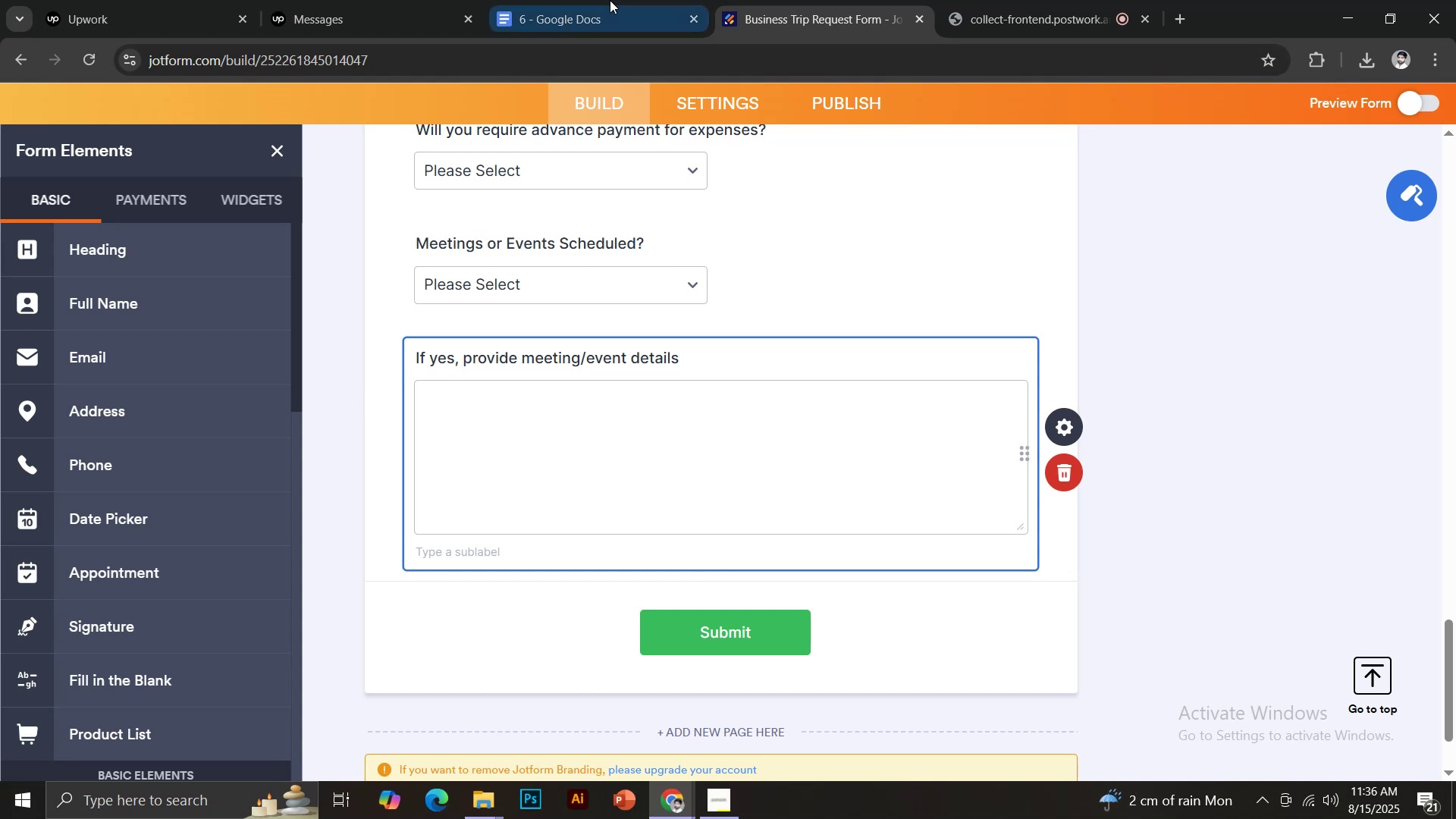 
wait(5.39)
 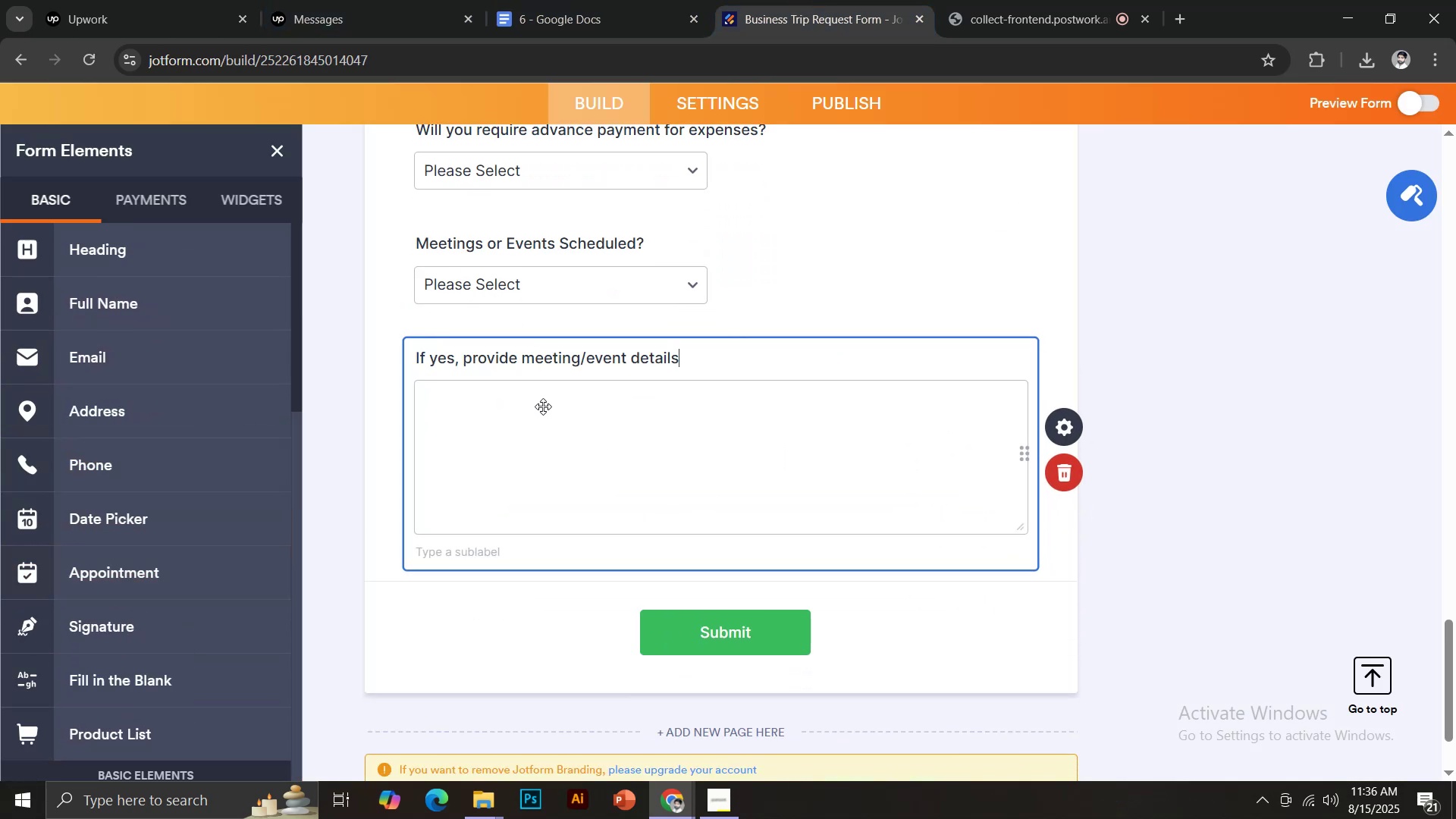 
left_click_drag(start_coordinate=[488, 550], to_coordinate=[669, 553])
 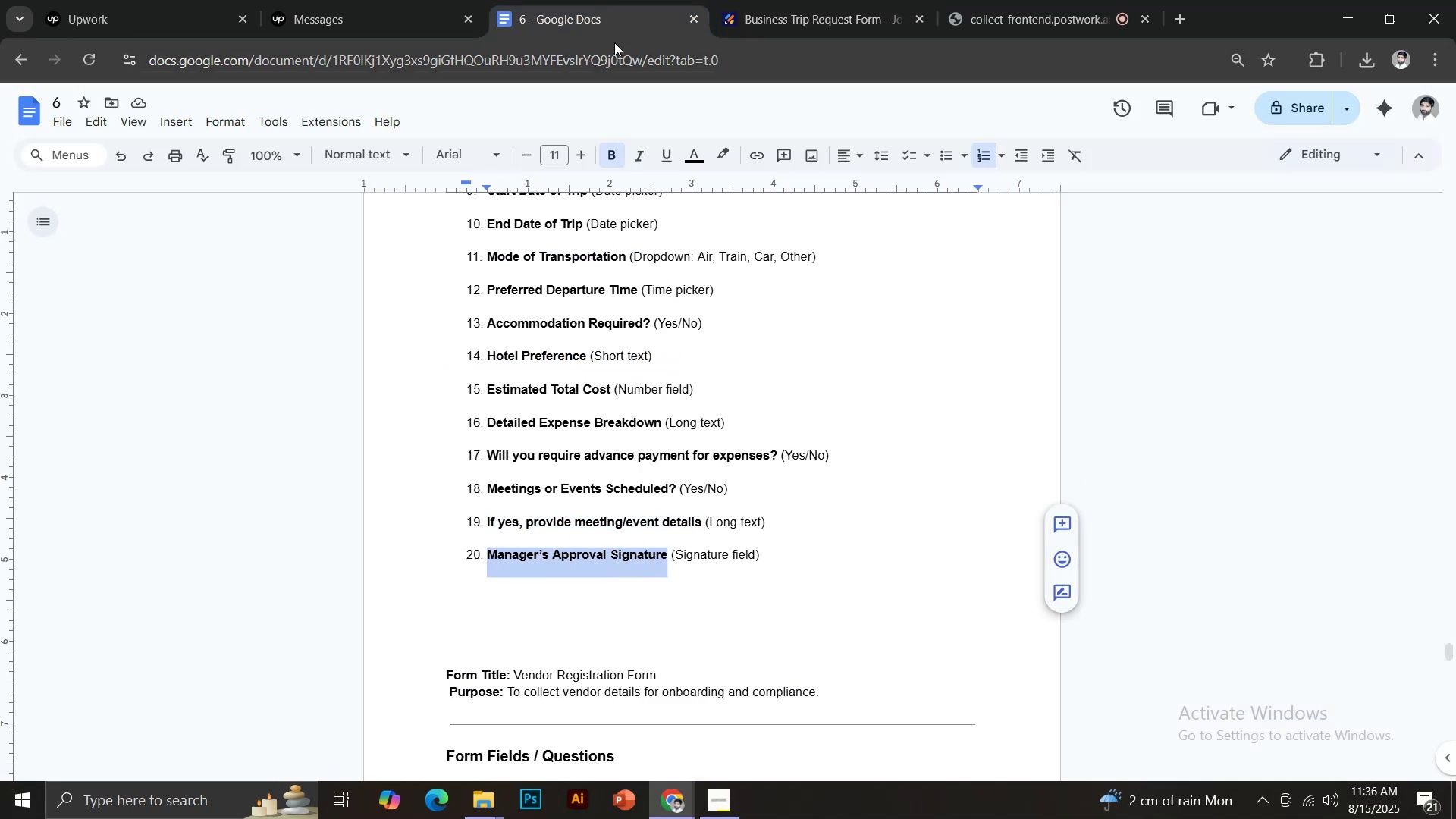 
key(Control+C)
 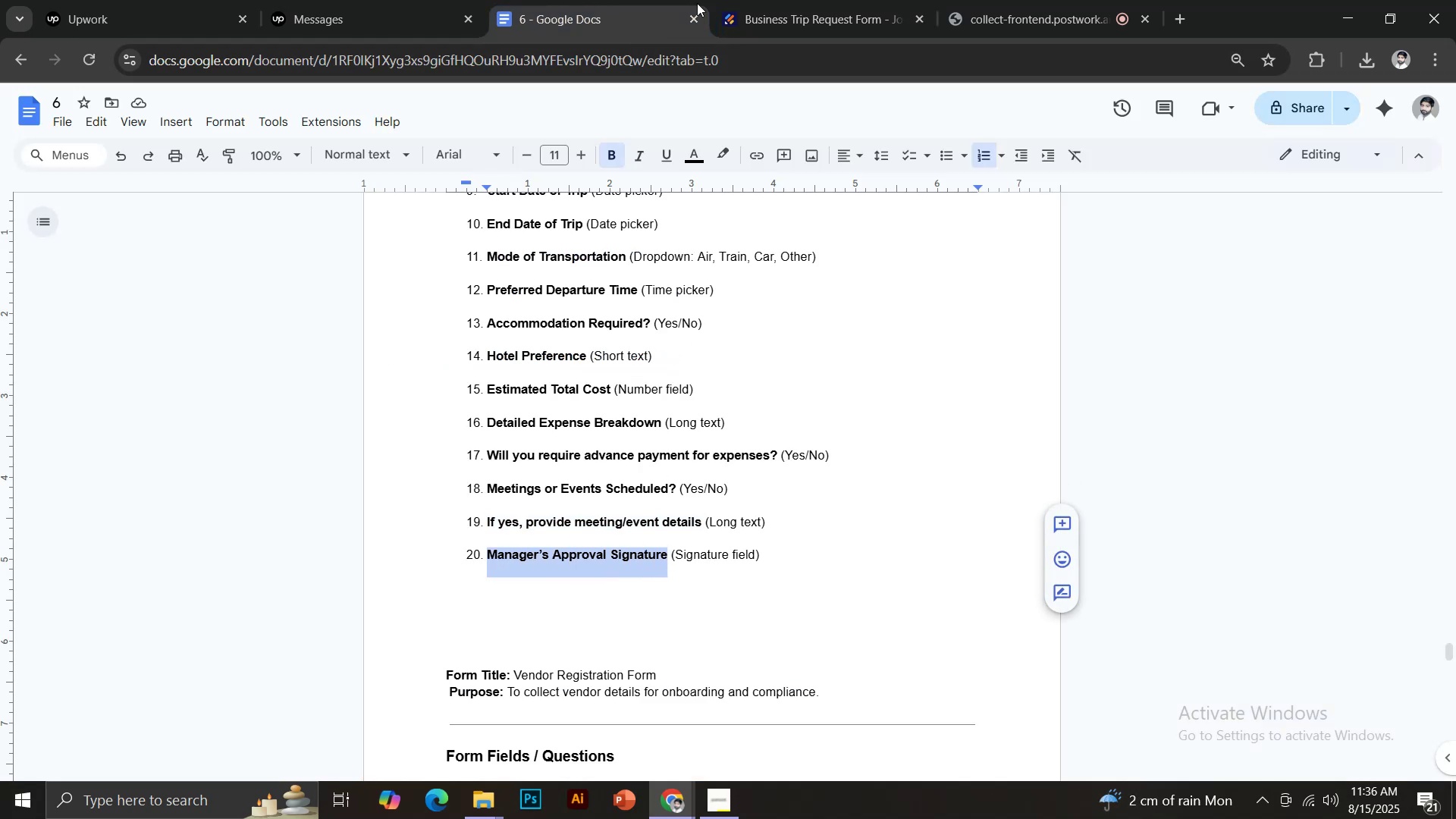 
left_click([769, 0])
 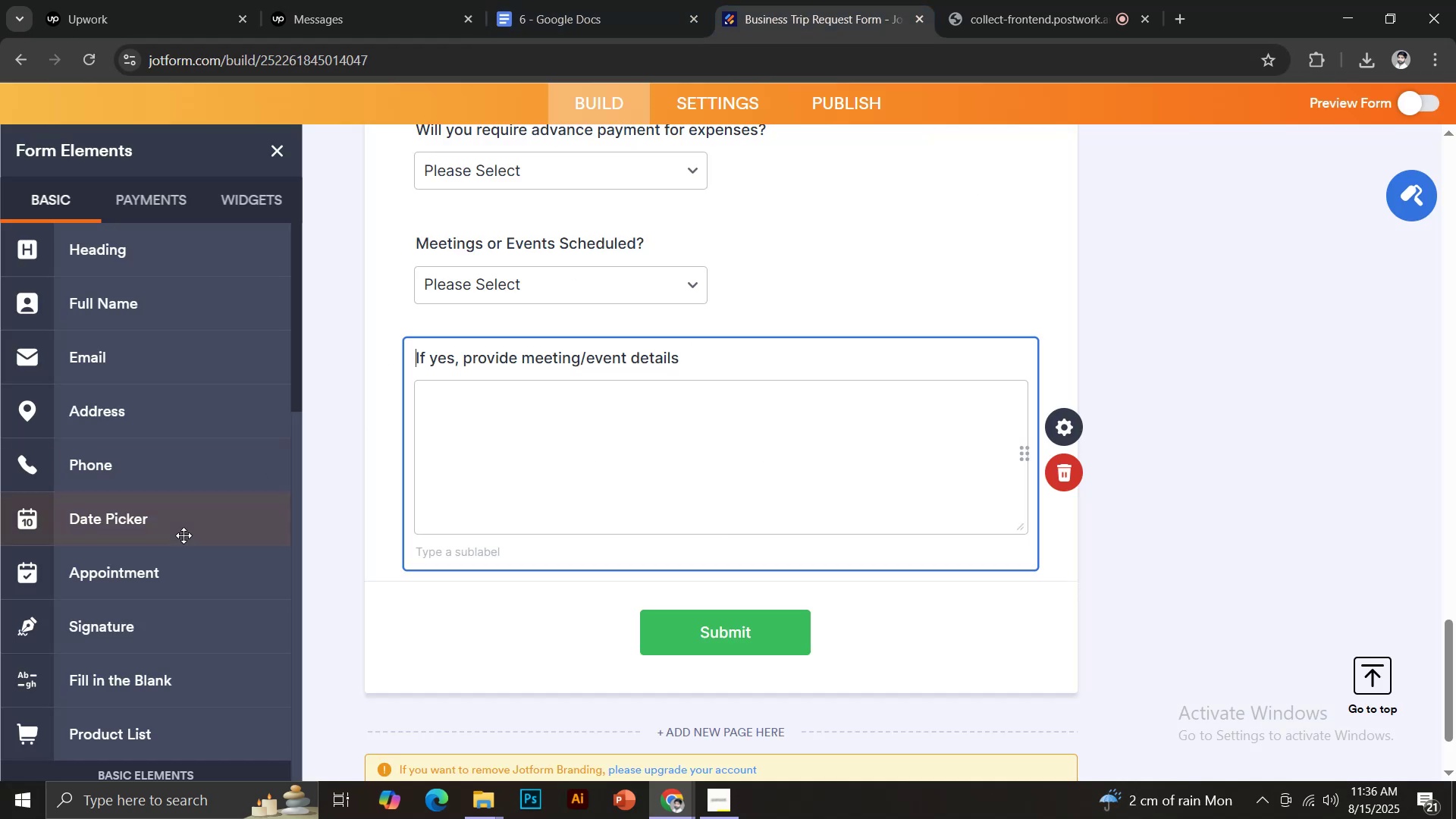 
scroll: coordinate [179, 538], scroll_direction: down, amount: 1.0
 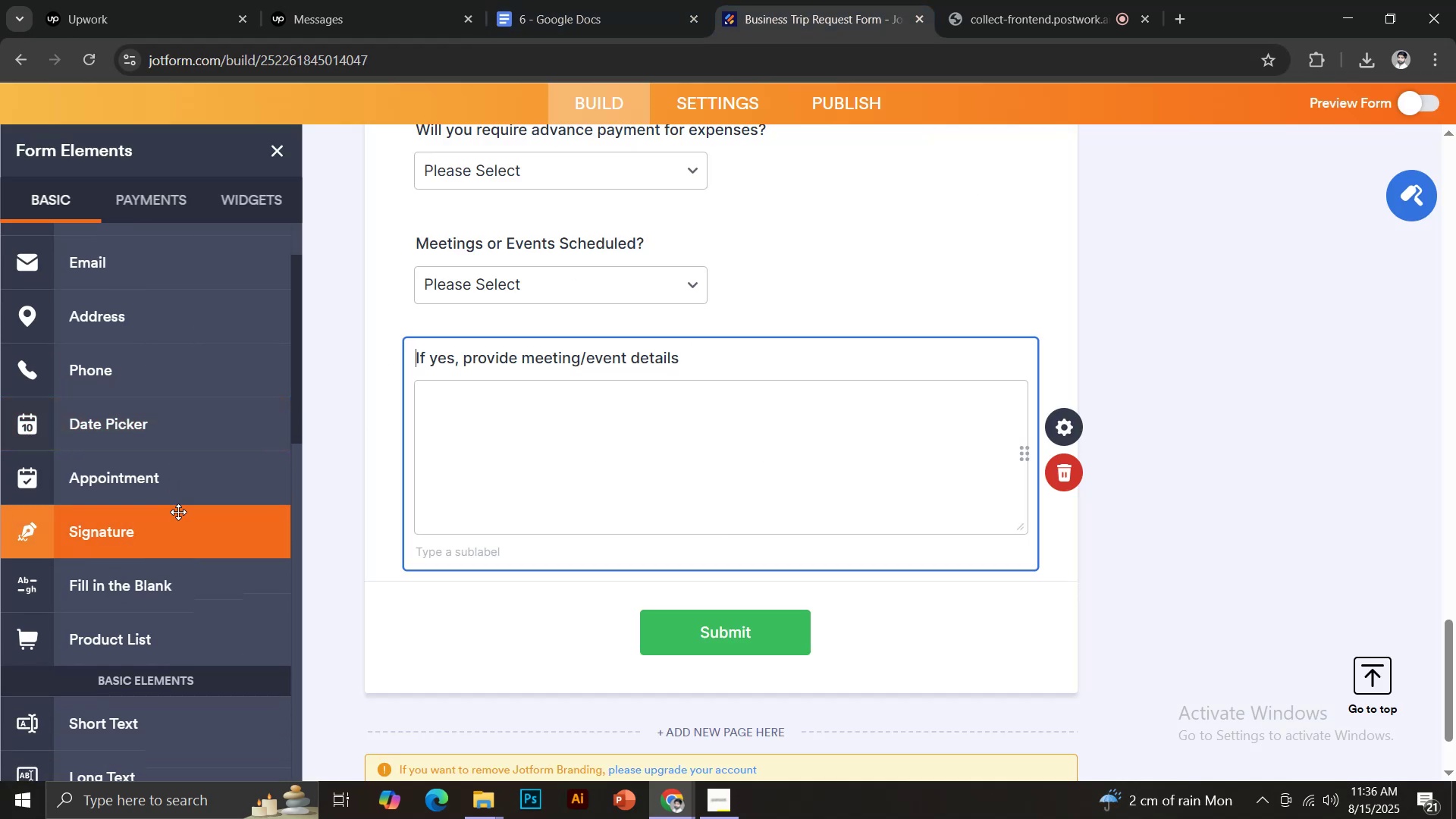 
left_click([183, 527])
 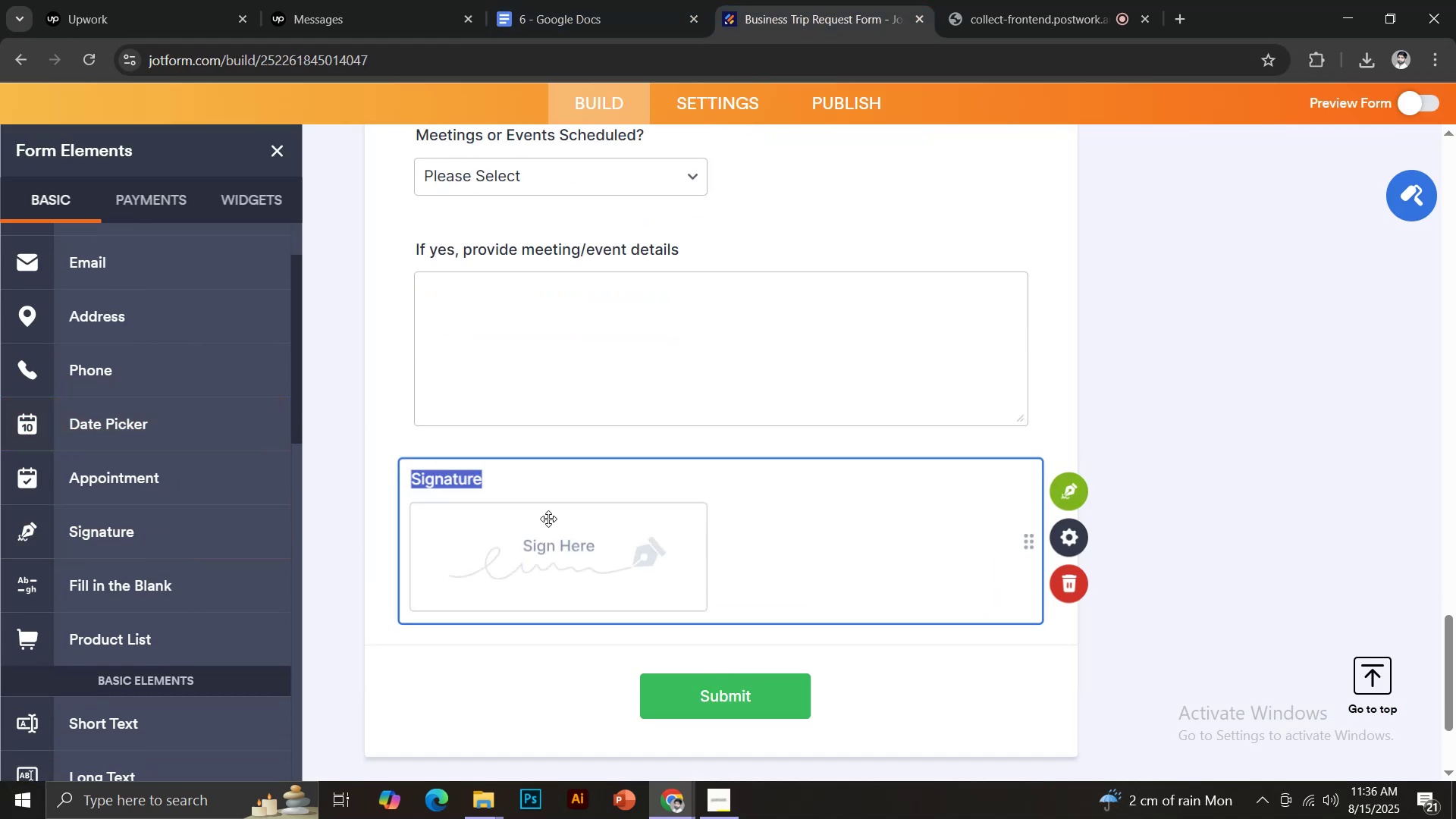 
key(Control+Shift+V)
 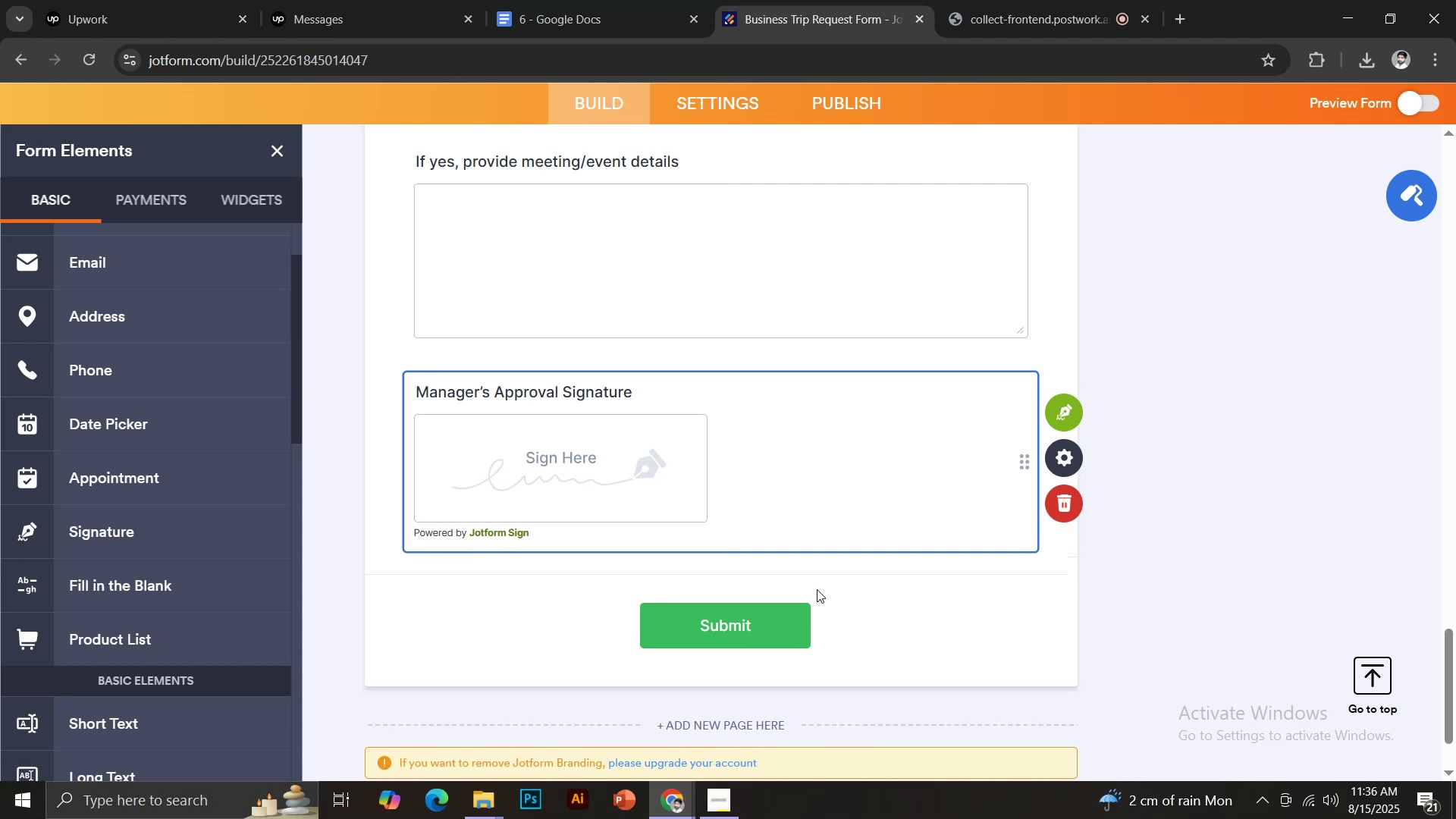 
scroll: coordinate [943, 534], scroll_direction: up, amount: 30.0
 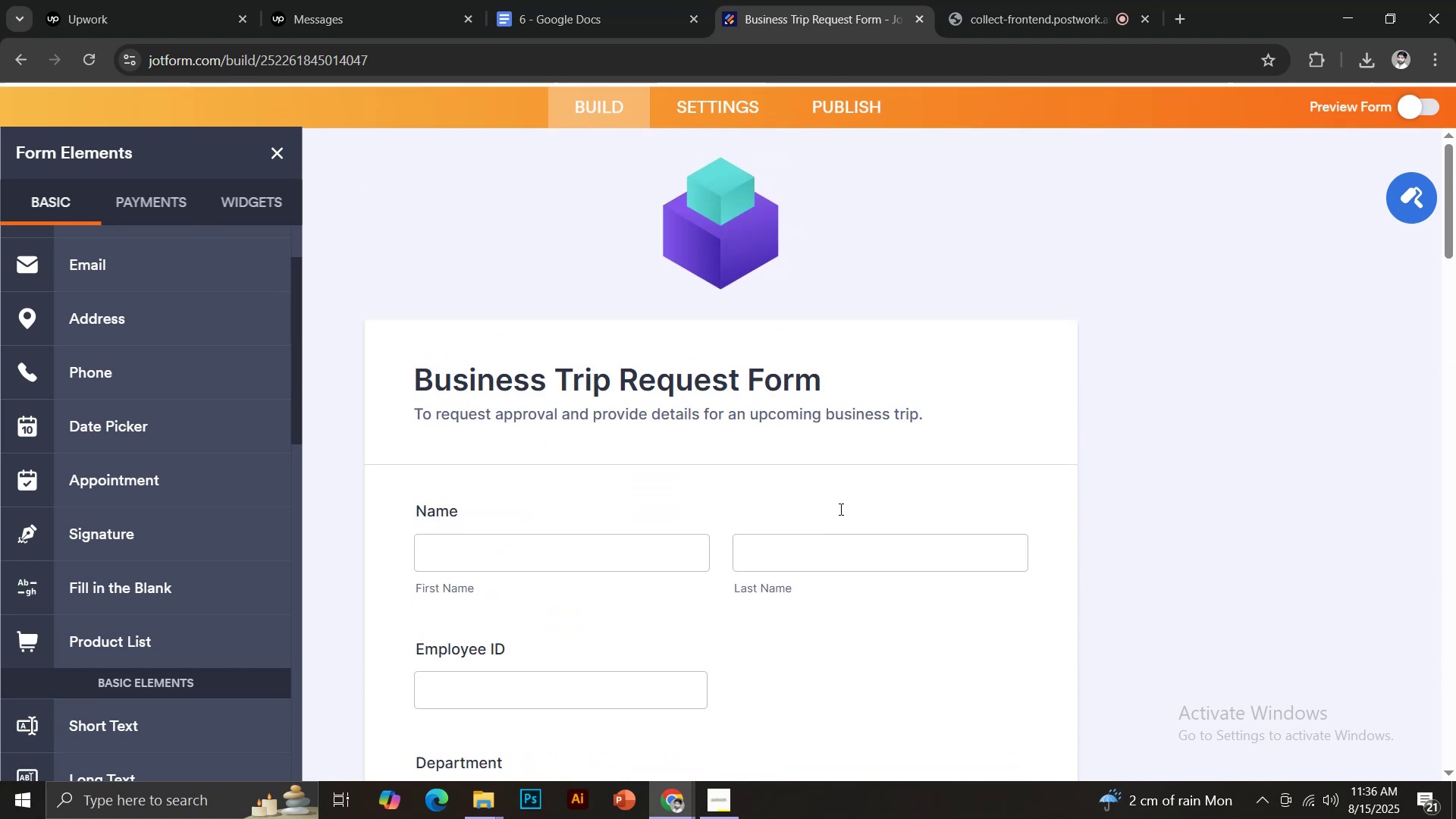 
left_click([827, 482])
 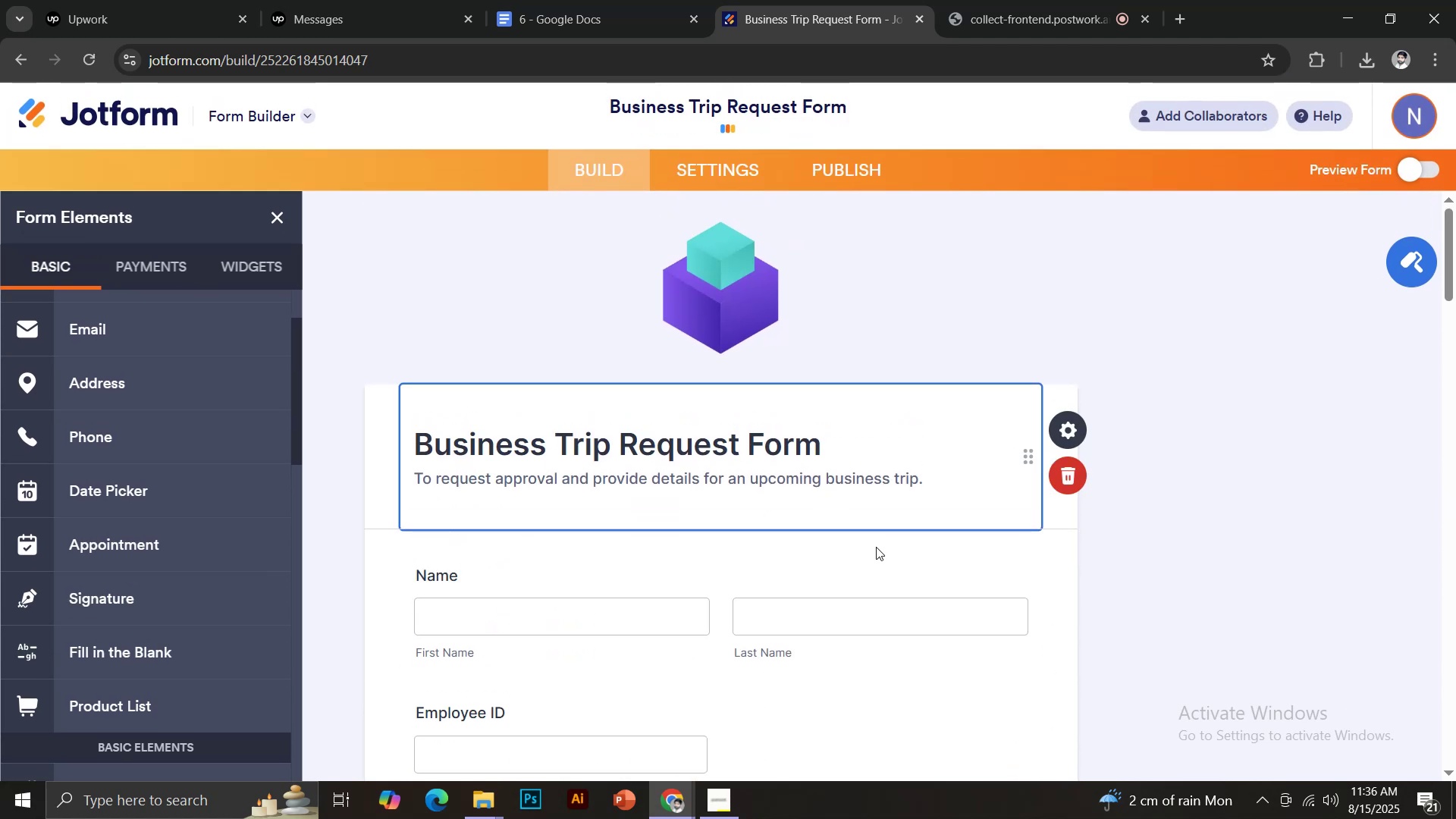 
left_click([869, 561])
 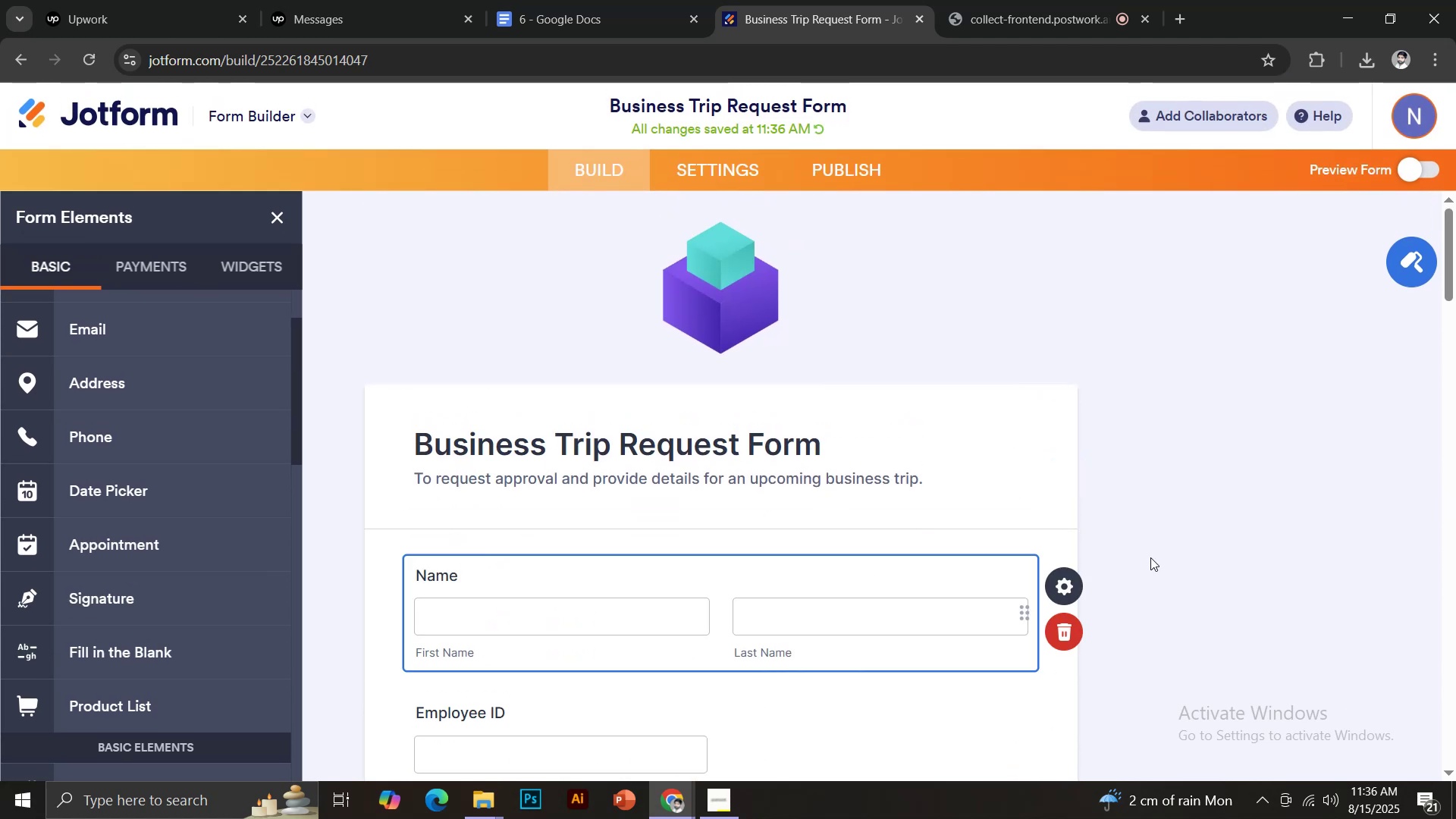 
left_click([1072, 587])
 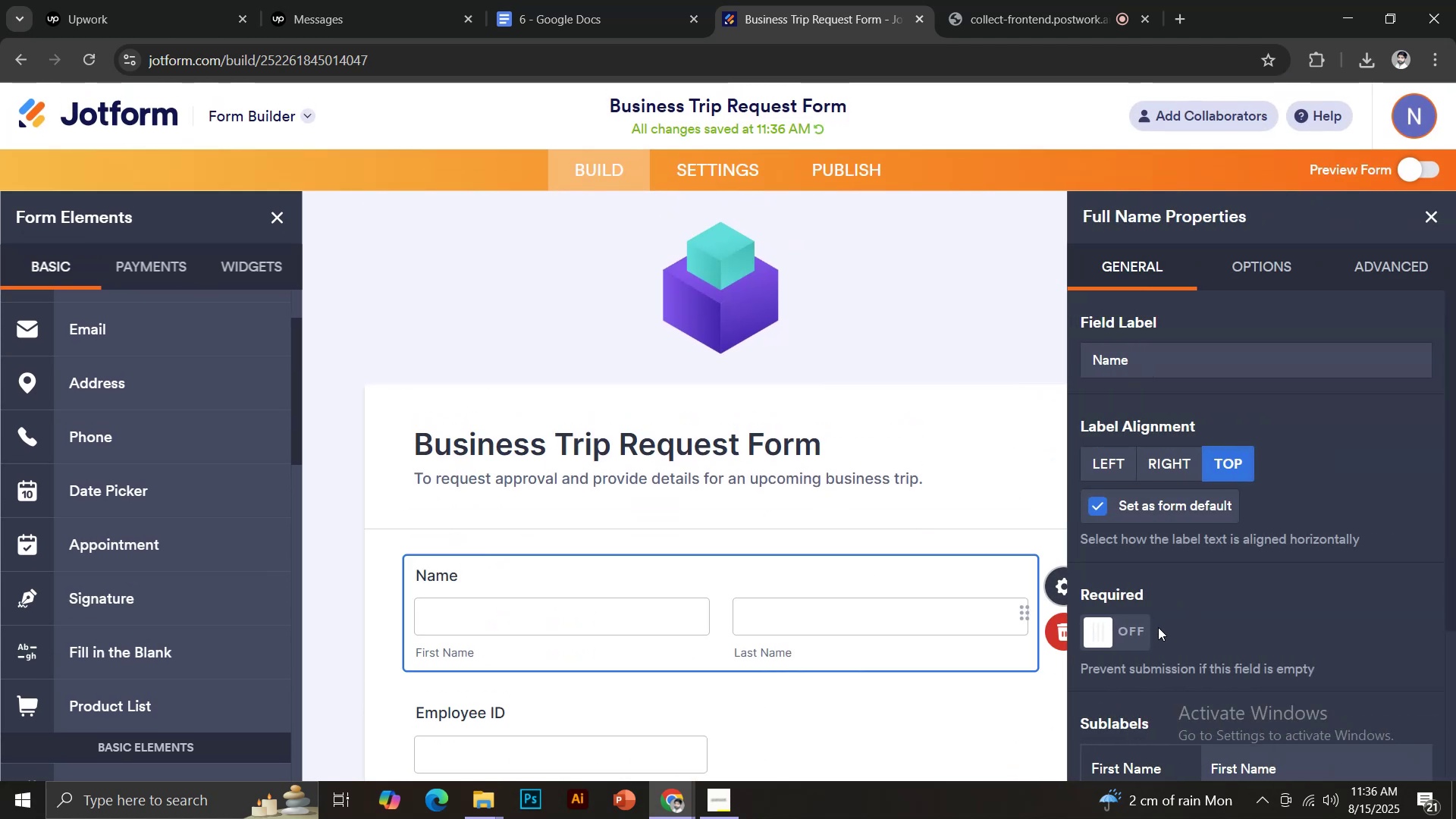 
left_click([1145, 627])
 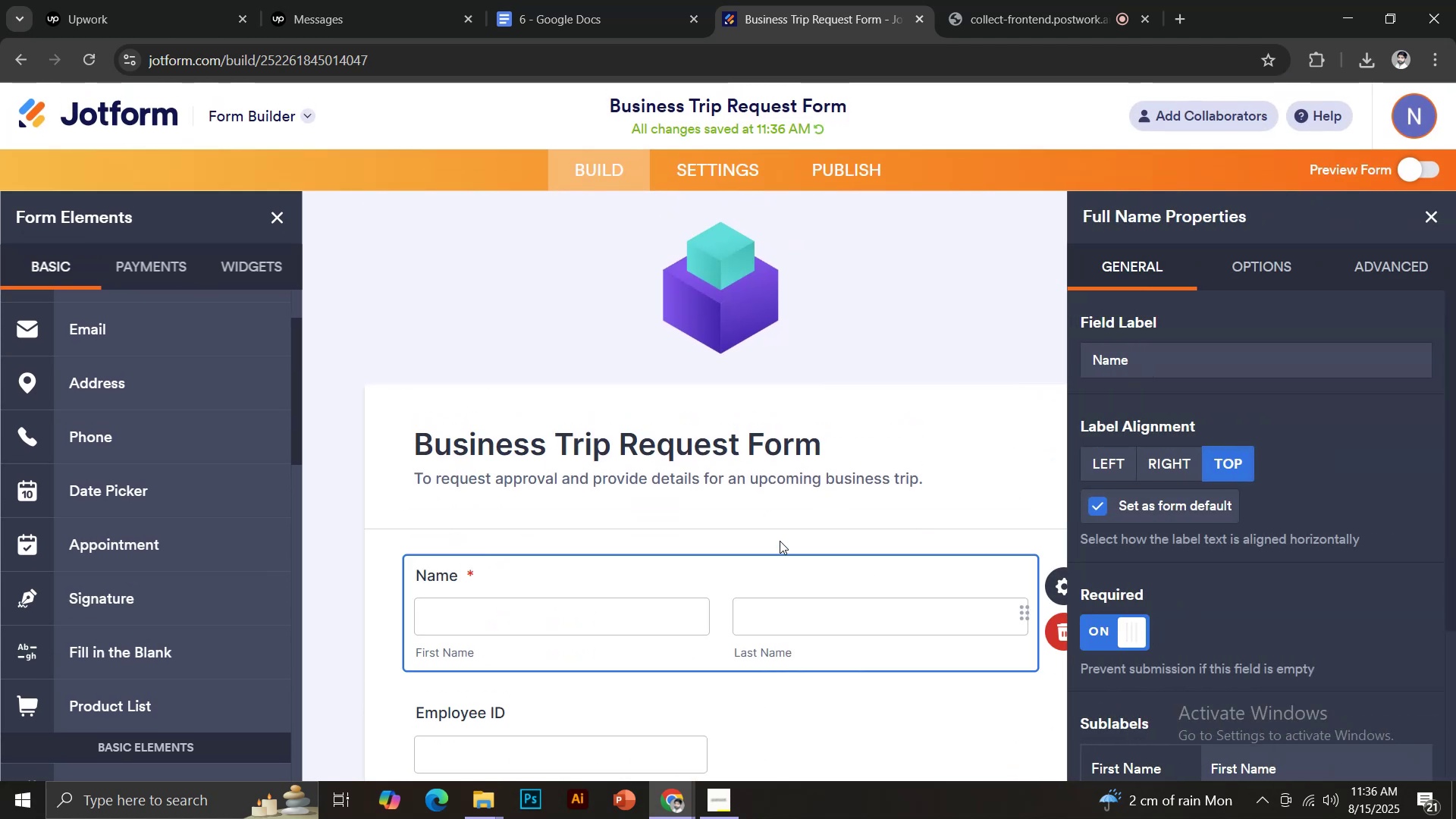 
scroll: coordinate [779, 540], scroll_direction: down, amount: 2.0
 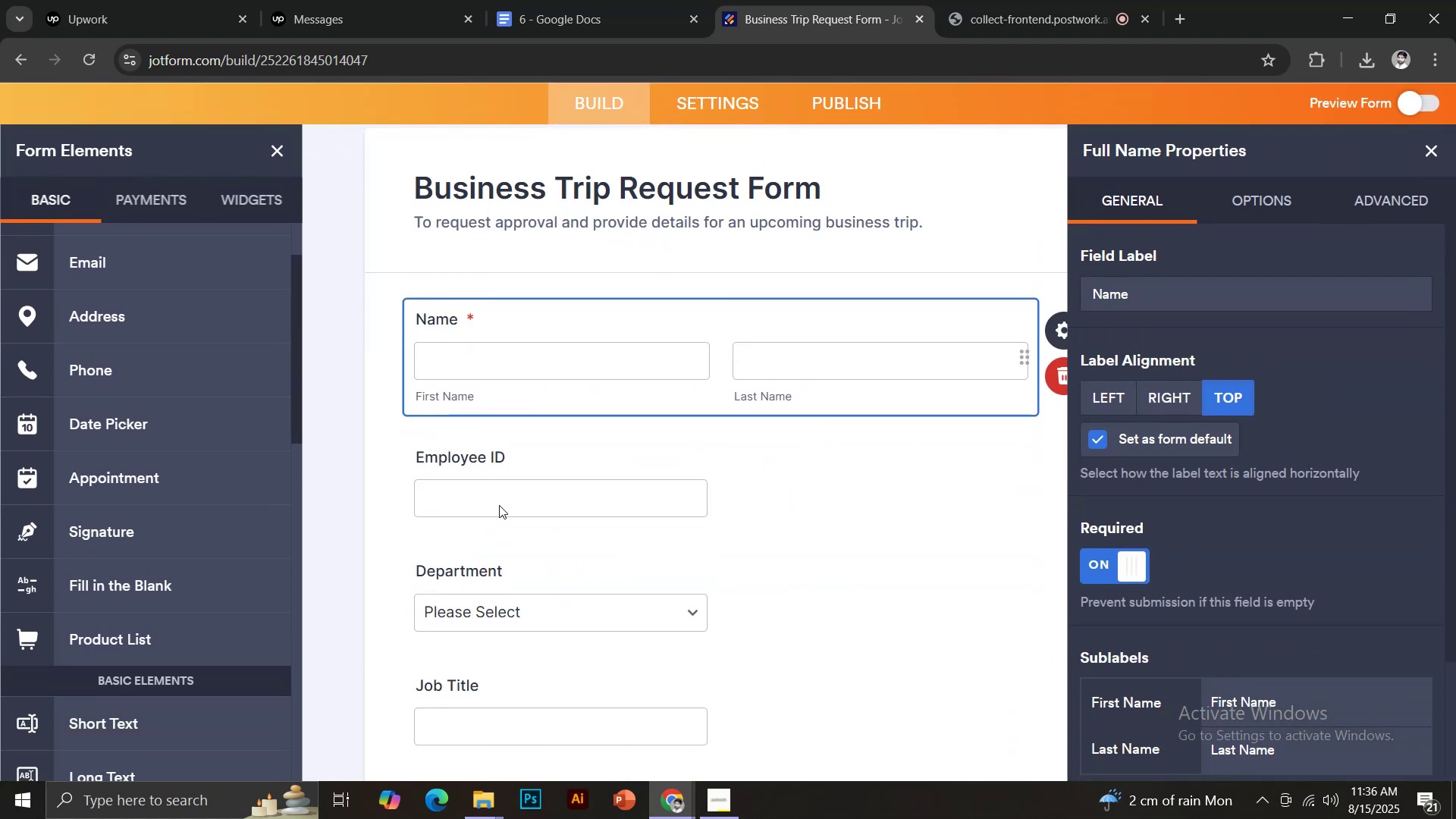 
left_click([516, 443])
 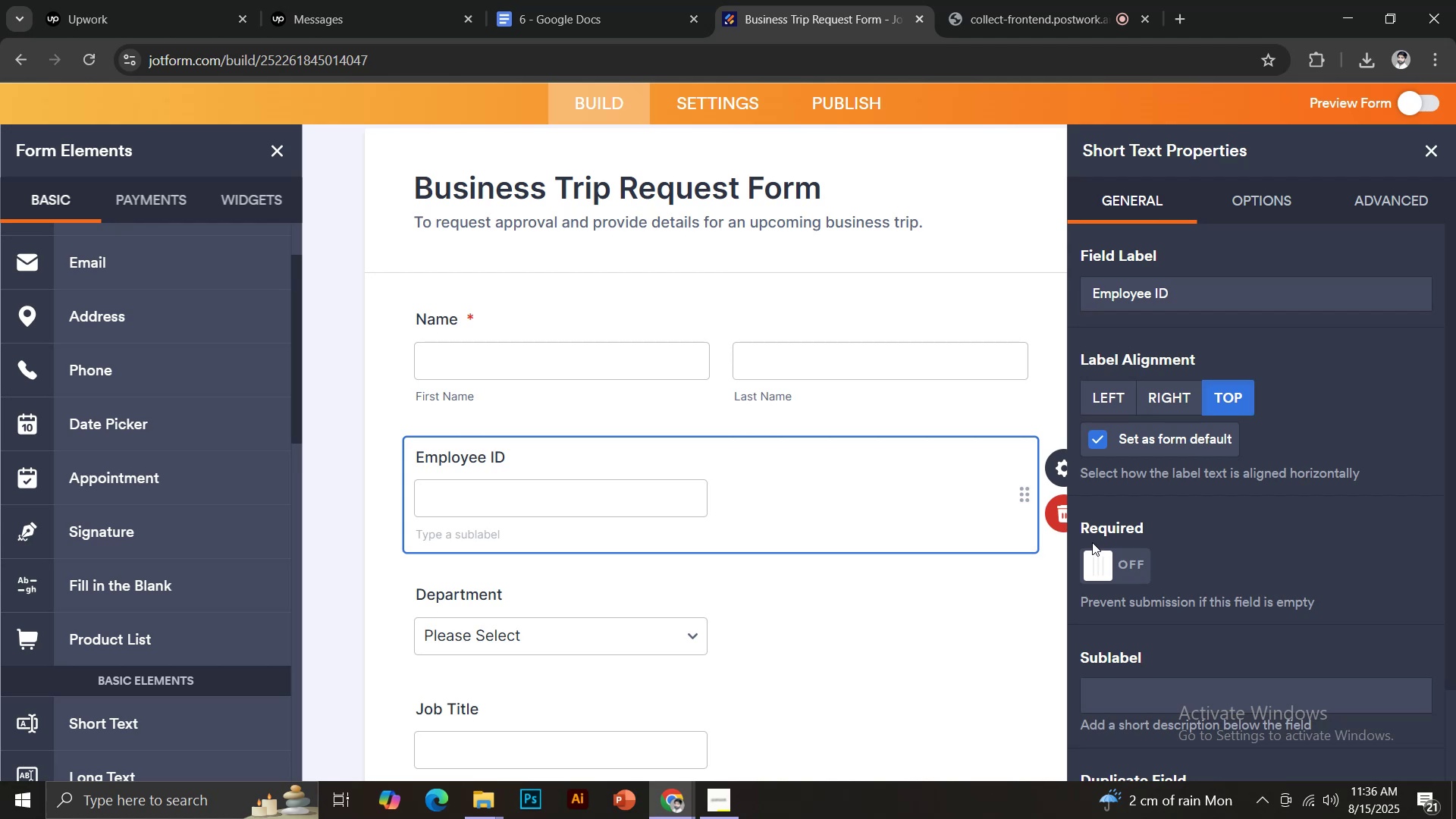 
left_click([1123, 560])
 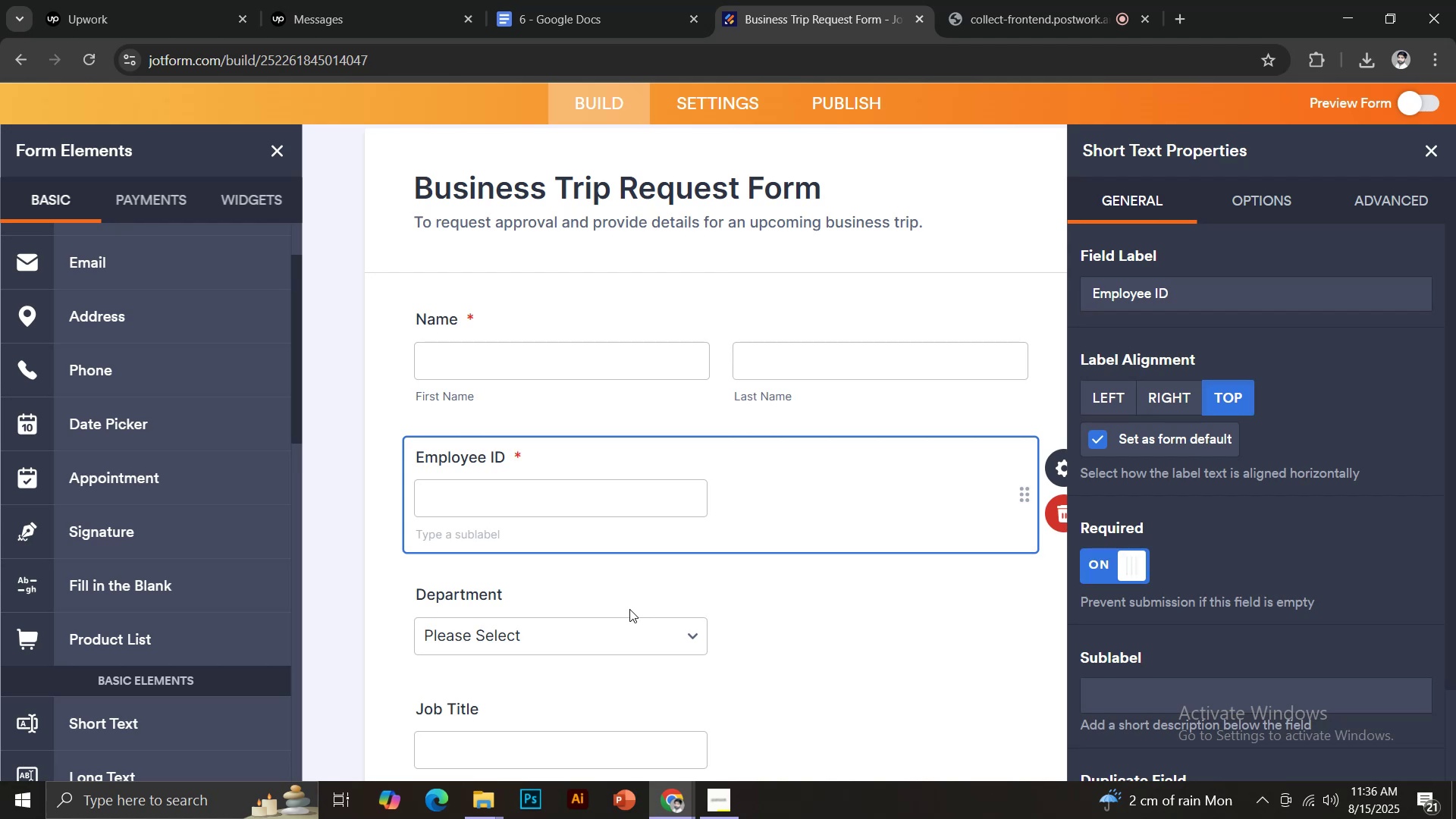 
left_click([623, 608])
 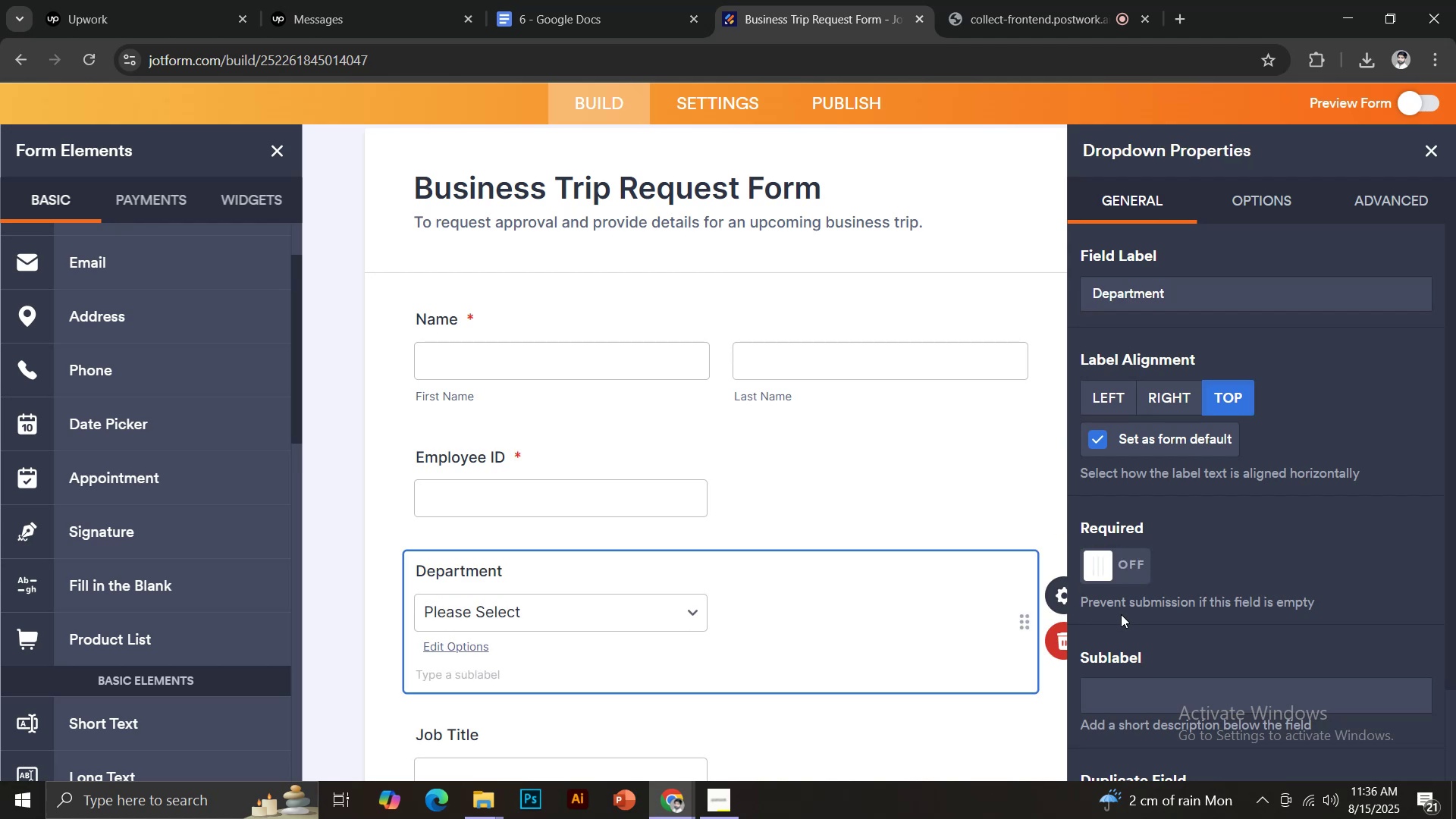 
left_click([1134, 561])
 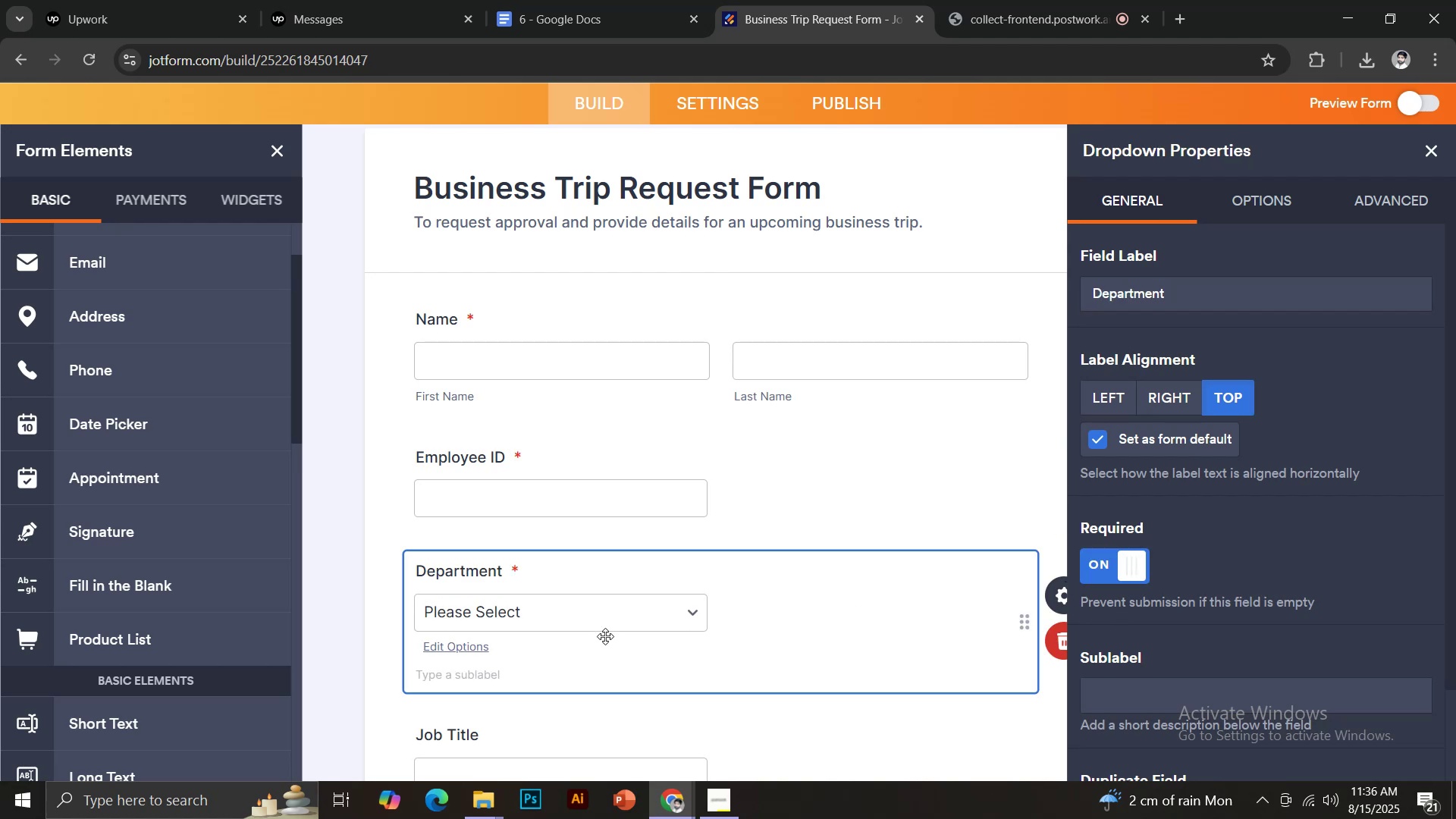 
scroll: coordinate [605, 635], scroll_direction: down, amount: 1.0
 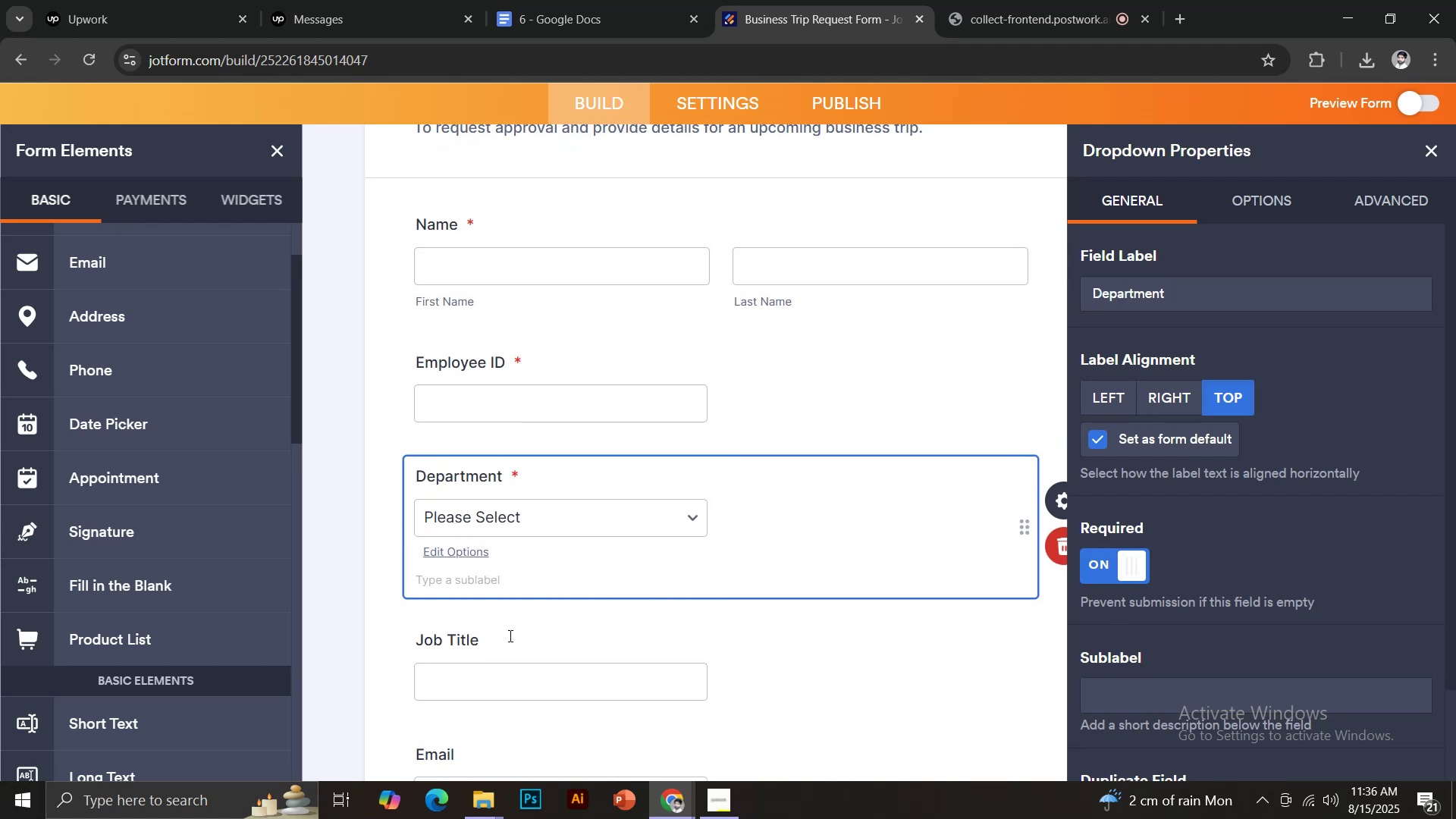 
left_click([505, 633])
 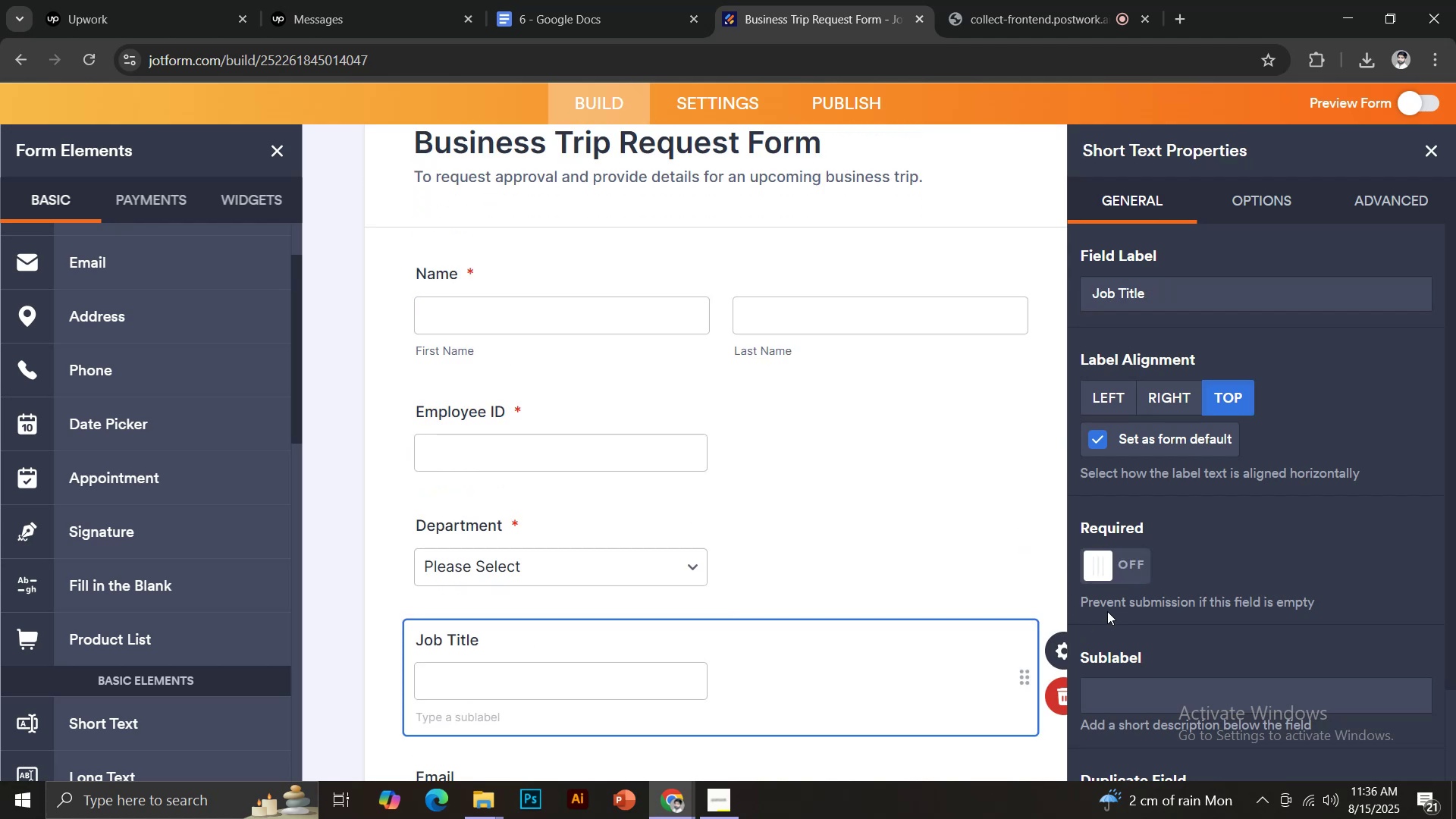 
left_click([1121, 574])
 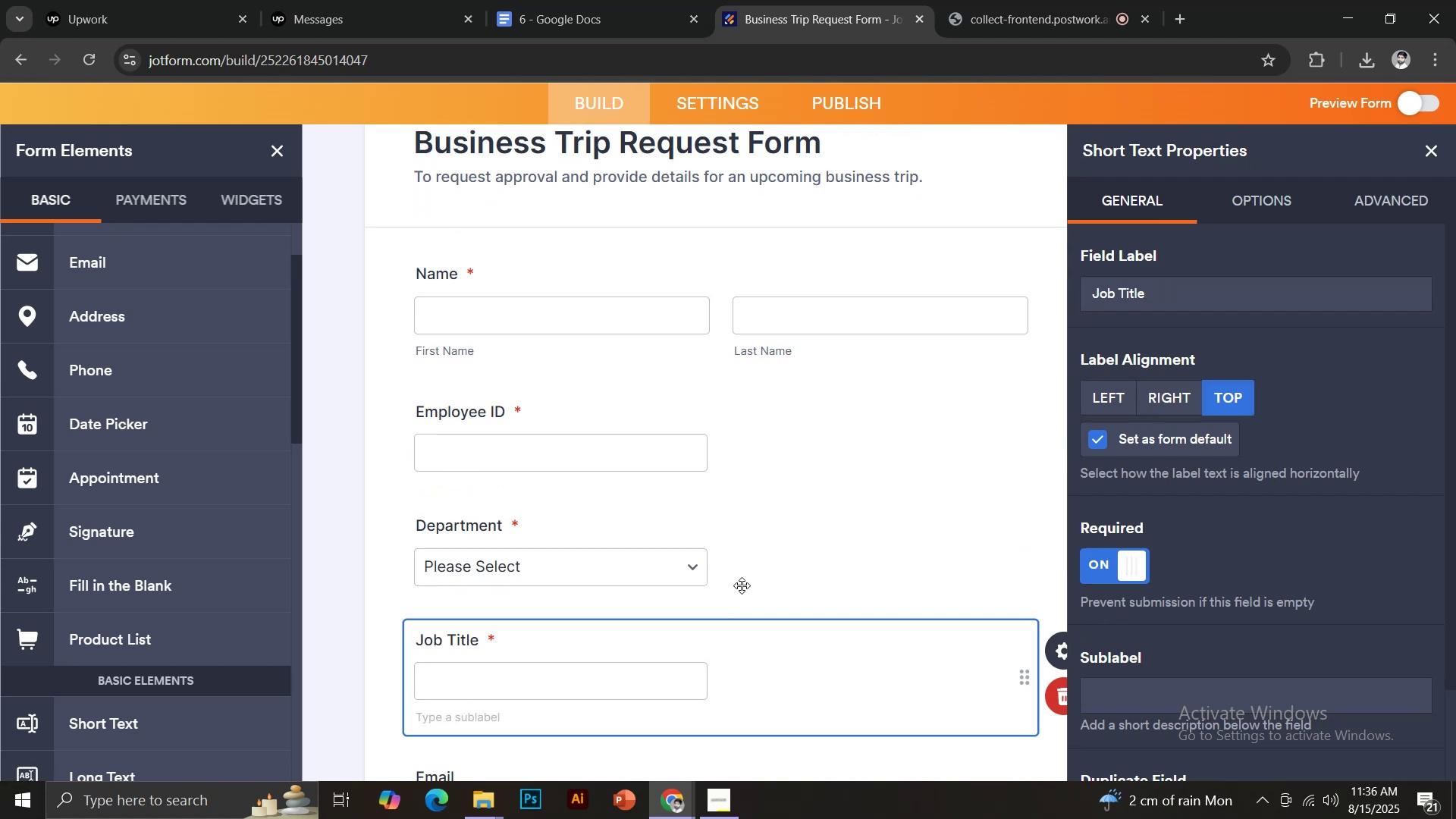 
scroll: coordinate [727, 573], scroll_direction: down, amount: 3.0
 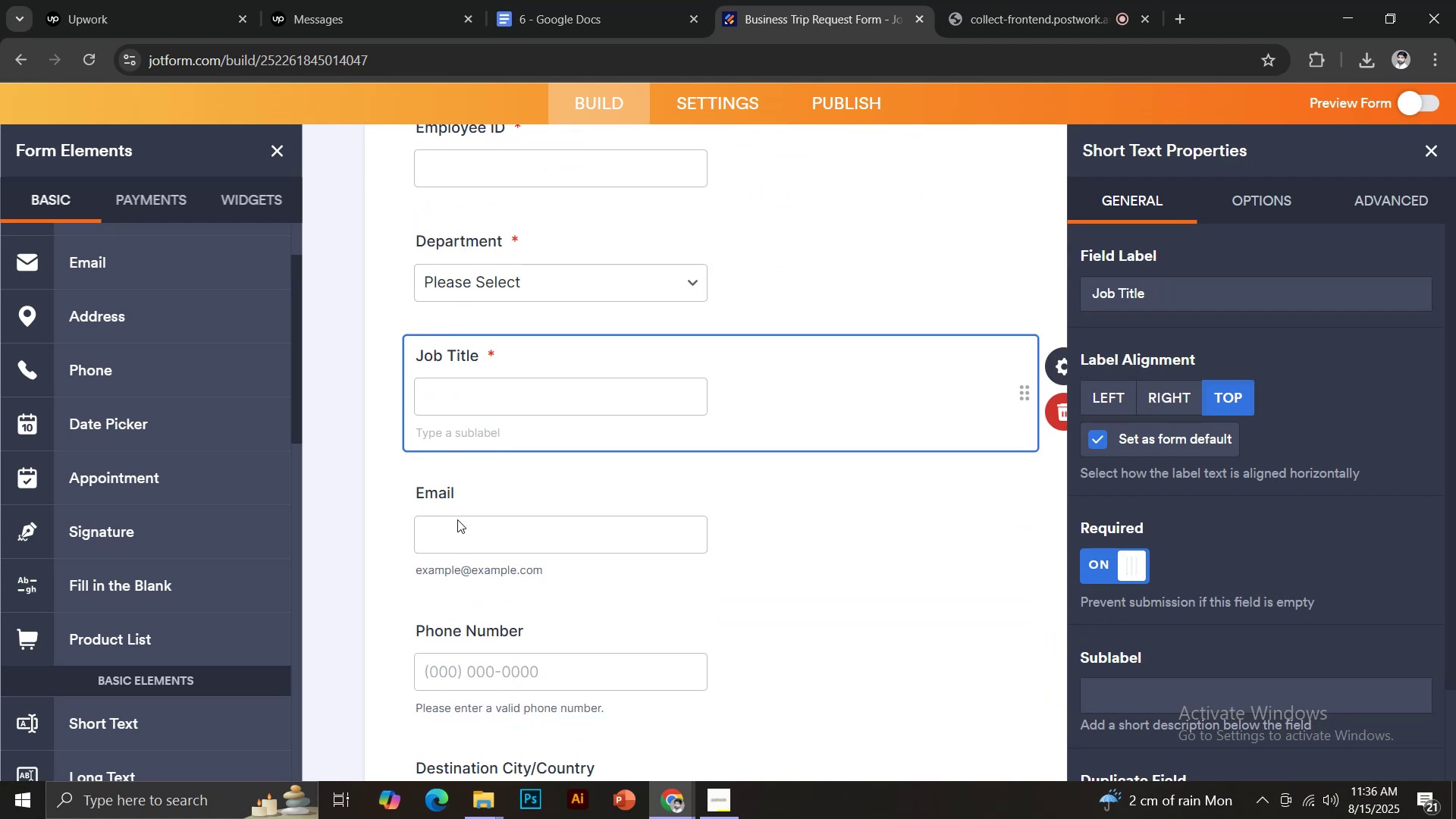 
left_click([454, 500])
 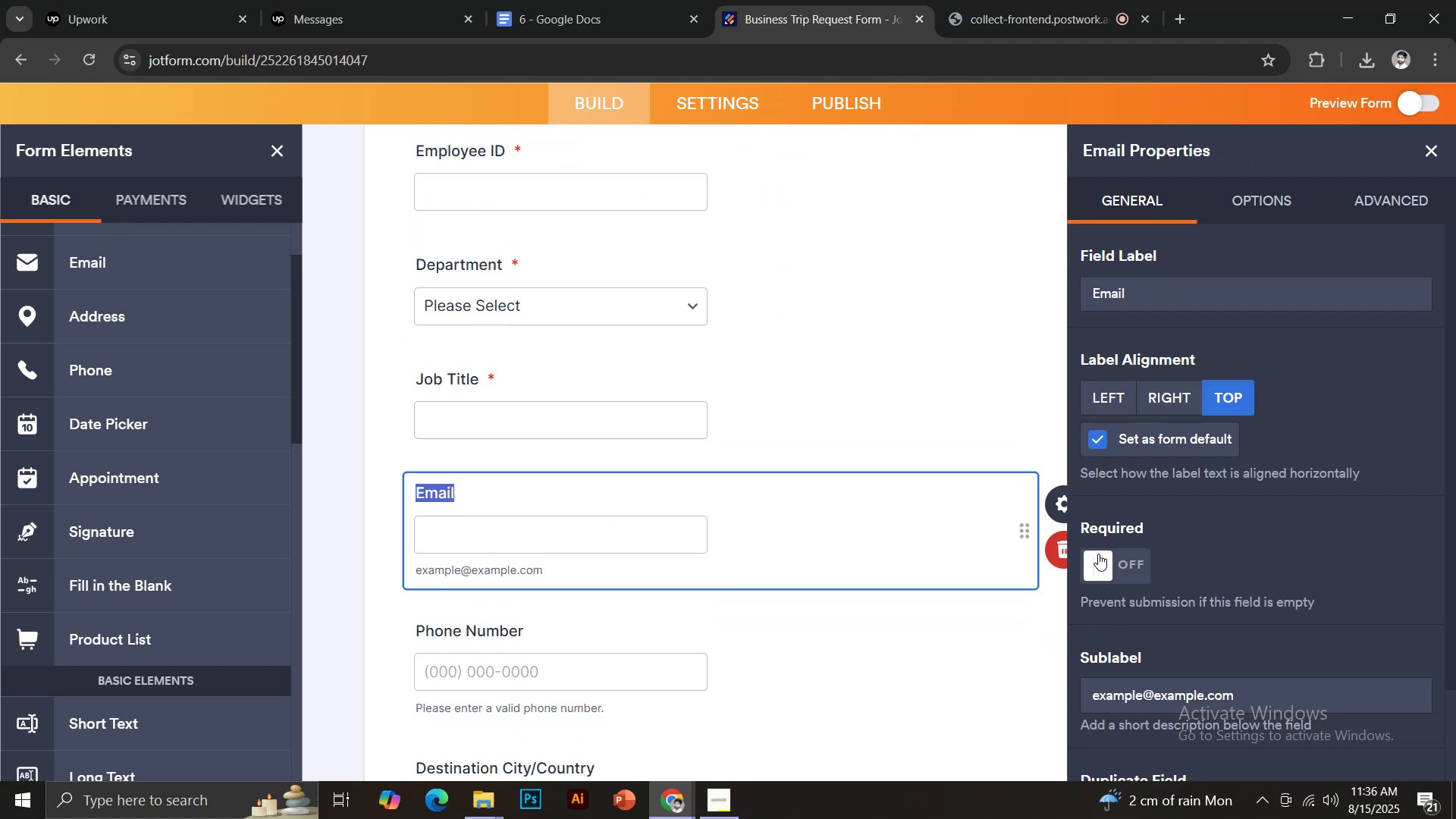 
left_click([1124, 560])
 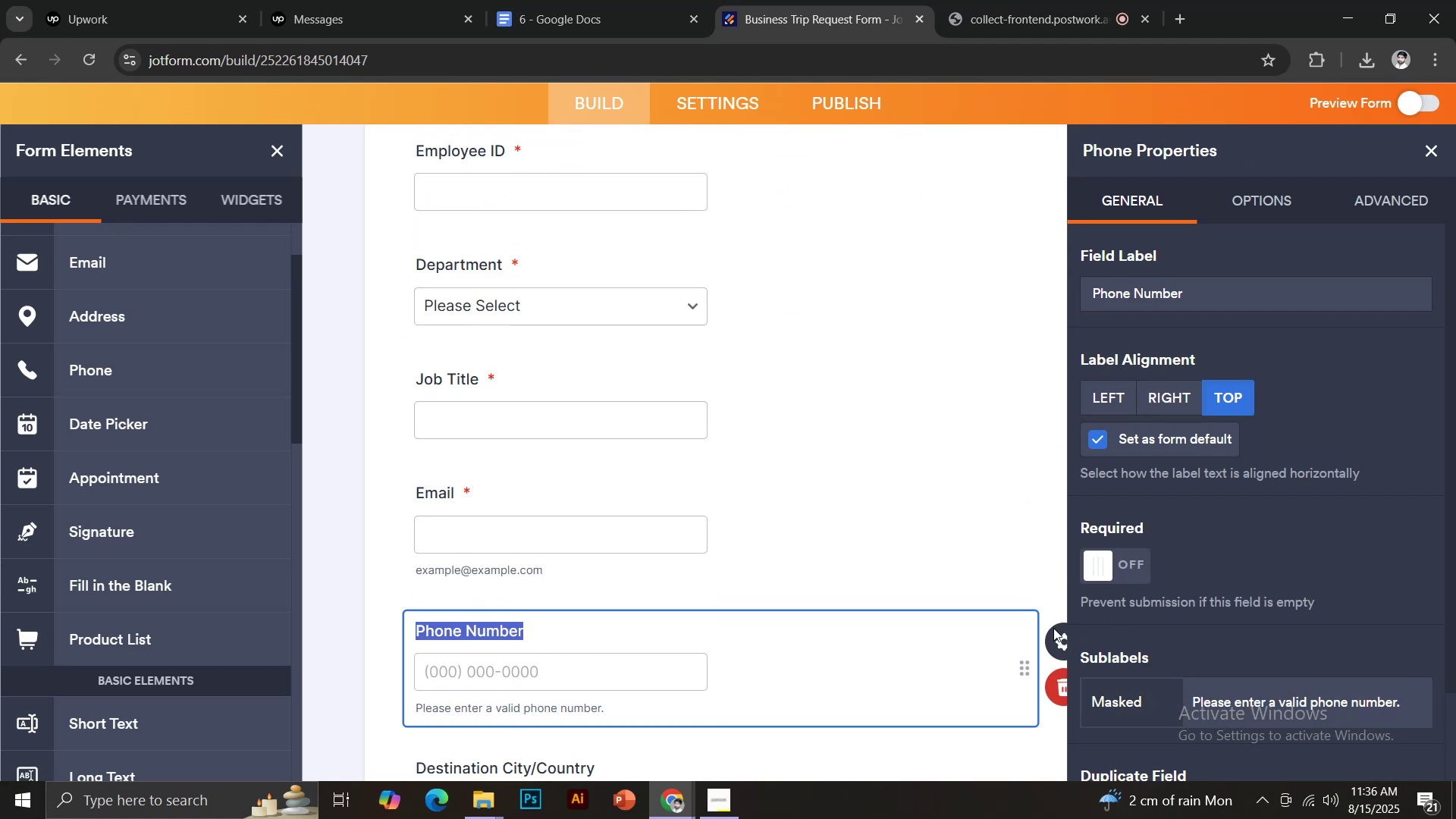 
left_click([1122, 564])
 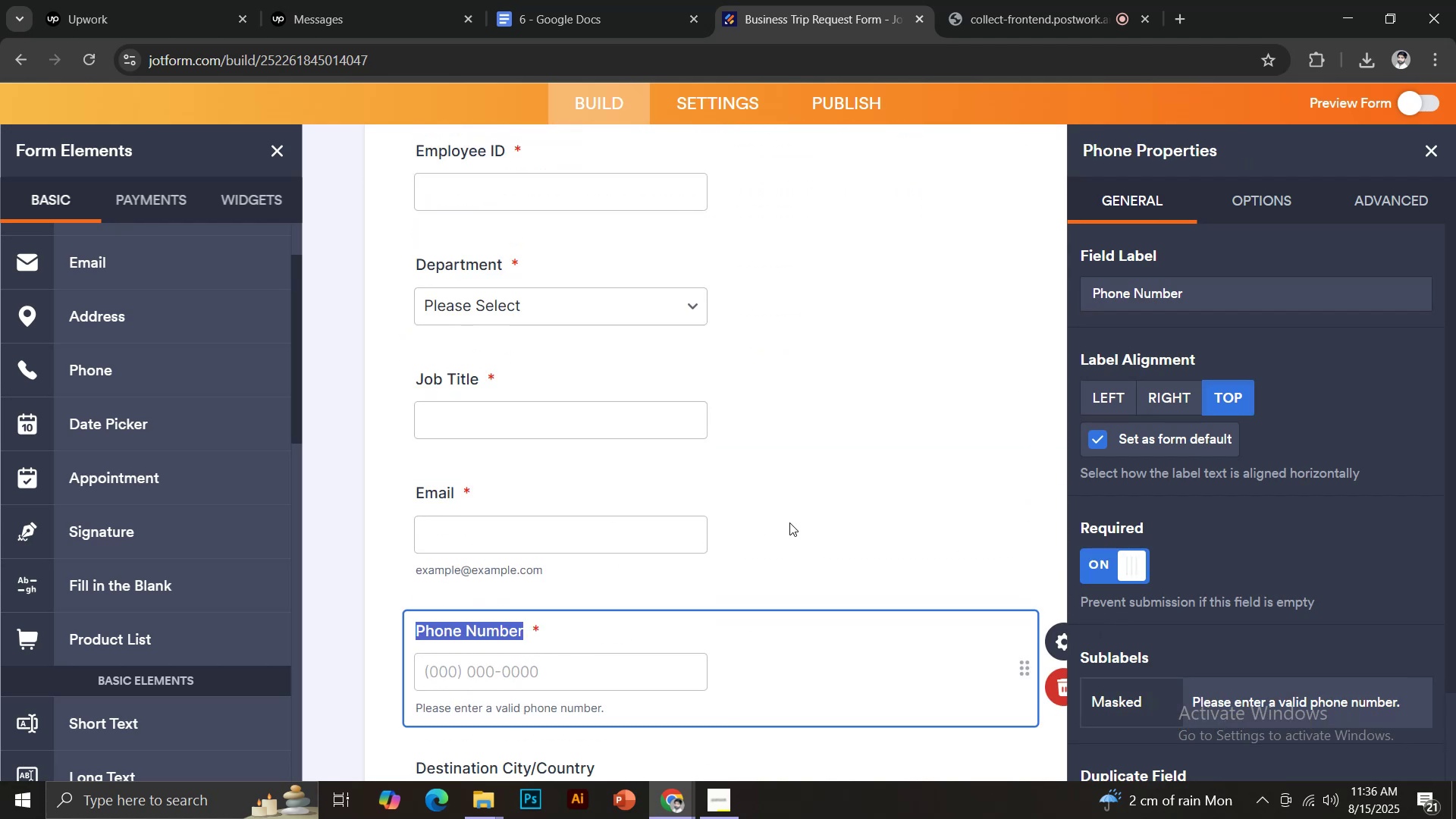 
scroll: coordinate [784, 513], scroll_direction: down, amount: 1.0
 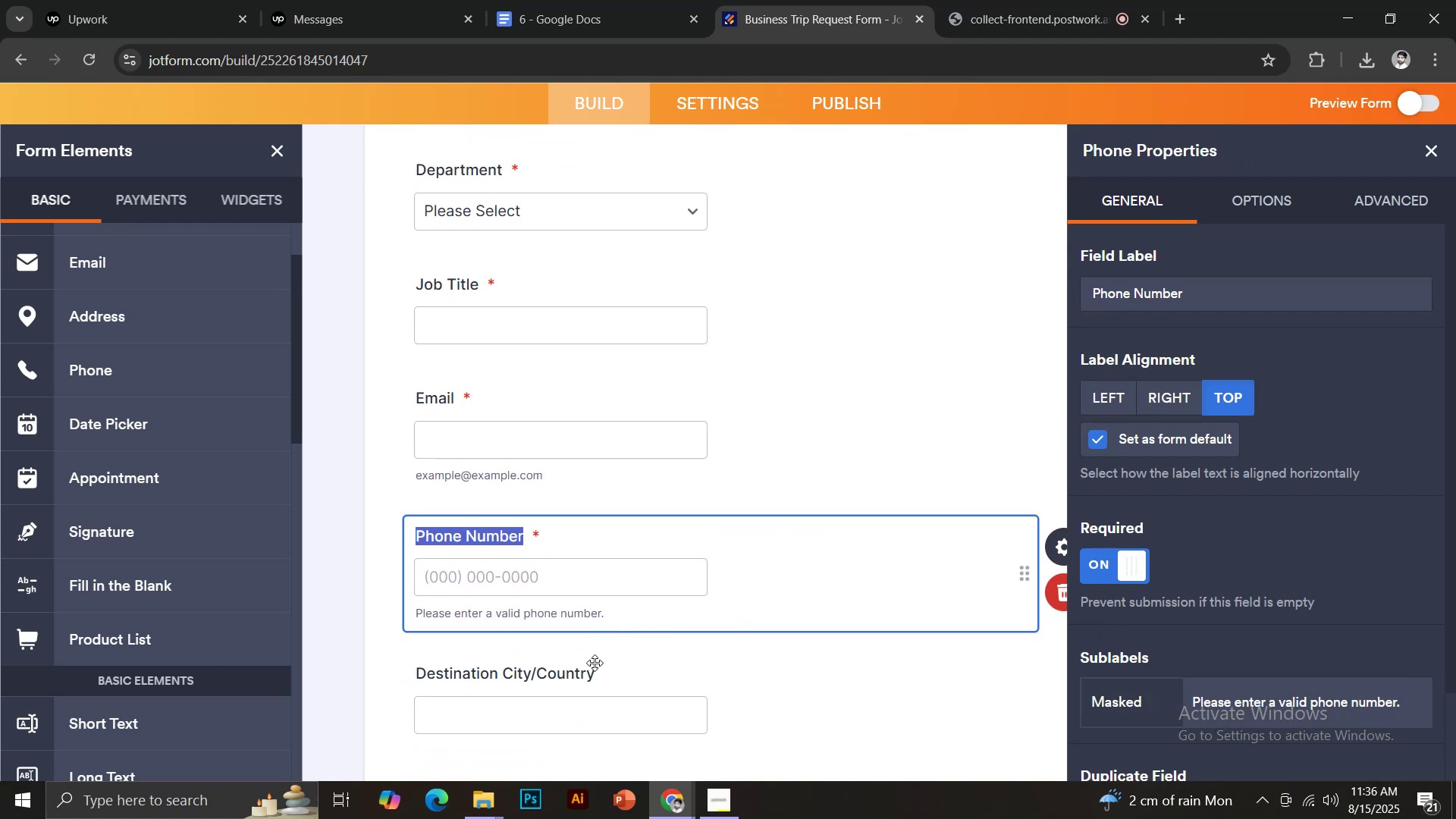 
left_click([592, 672])
 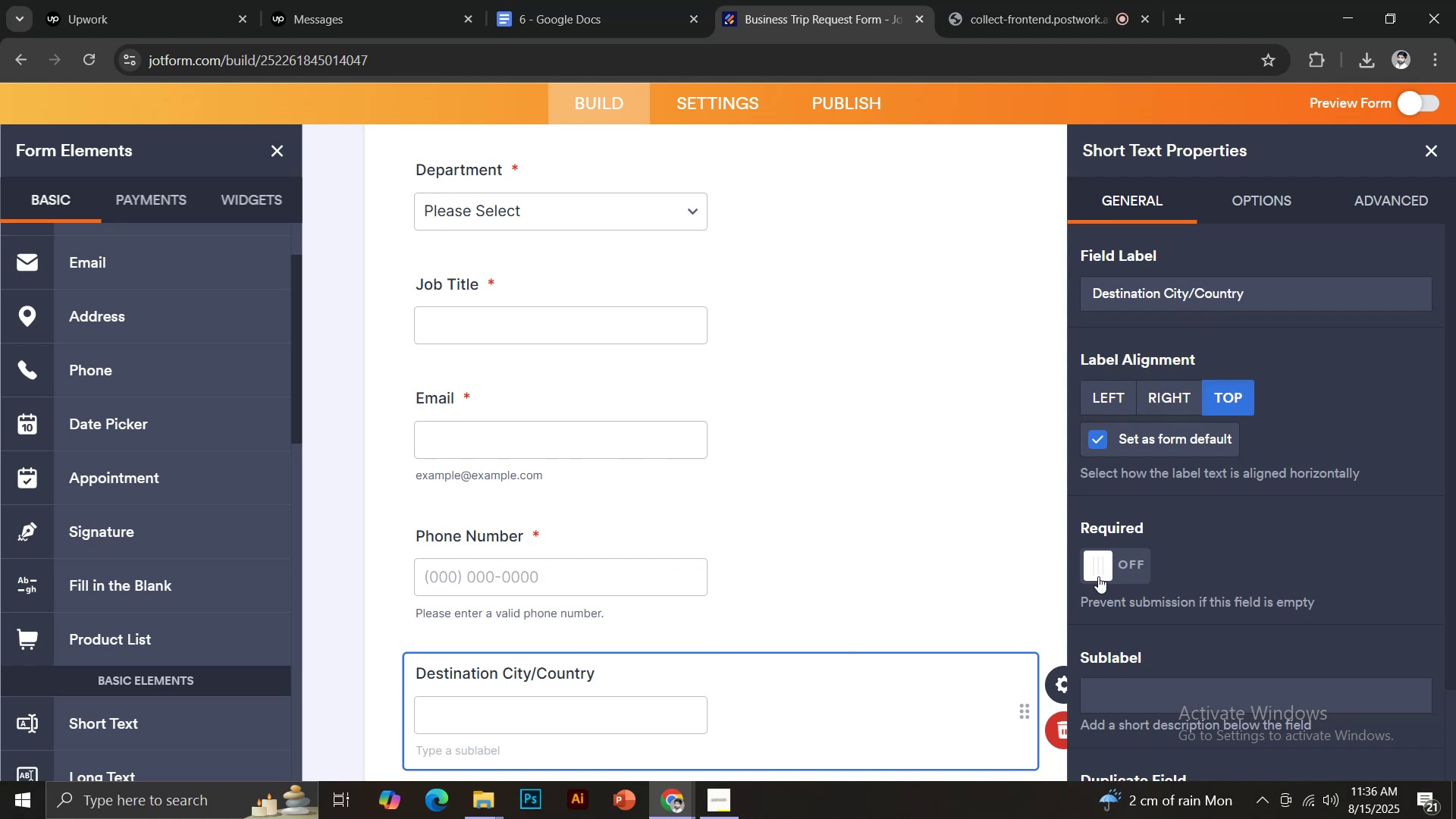 
left_click([1105, 572])
 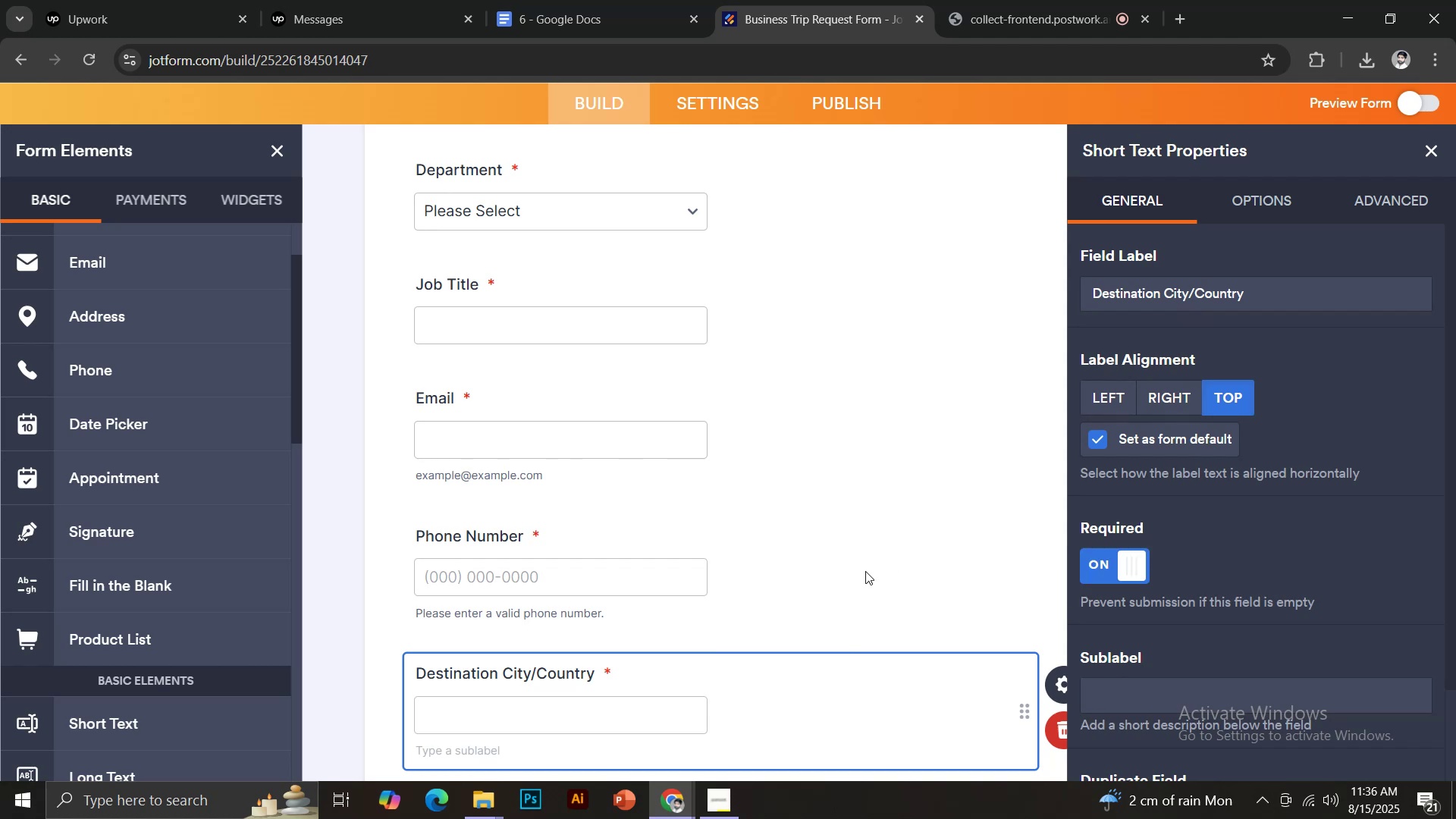 
scroll: coordinate [855, 564], scroll_direction: down, amount: 3.0
 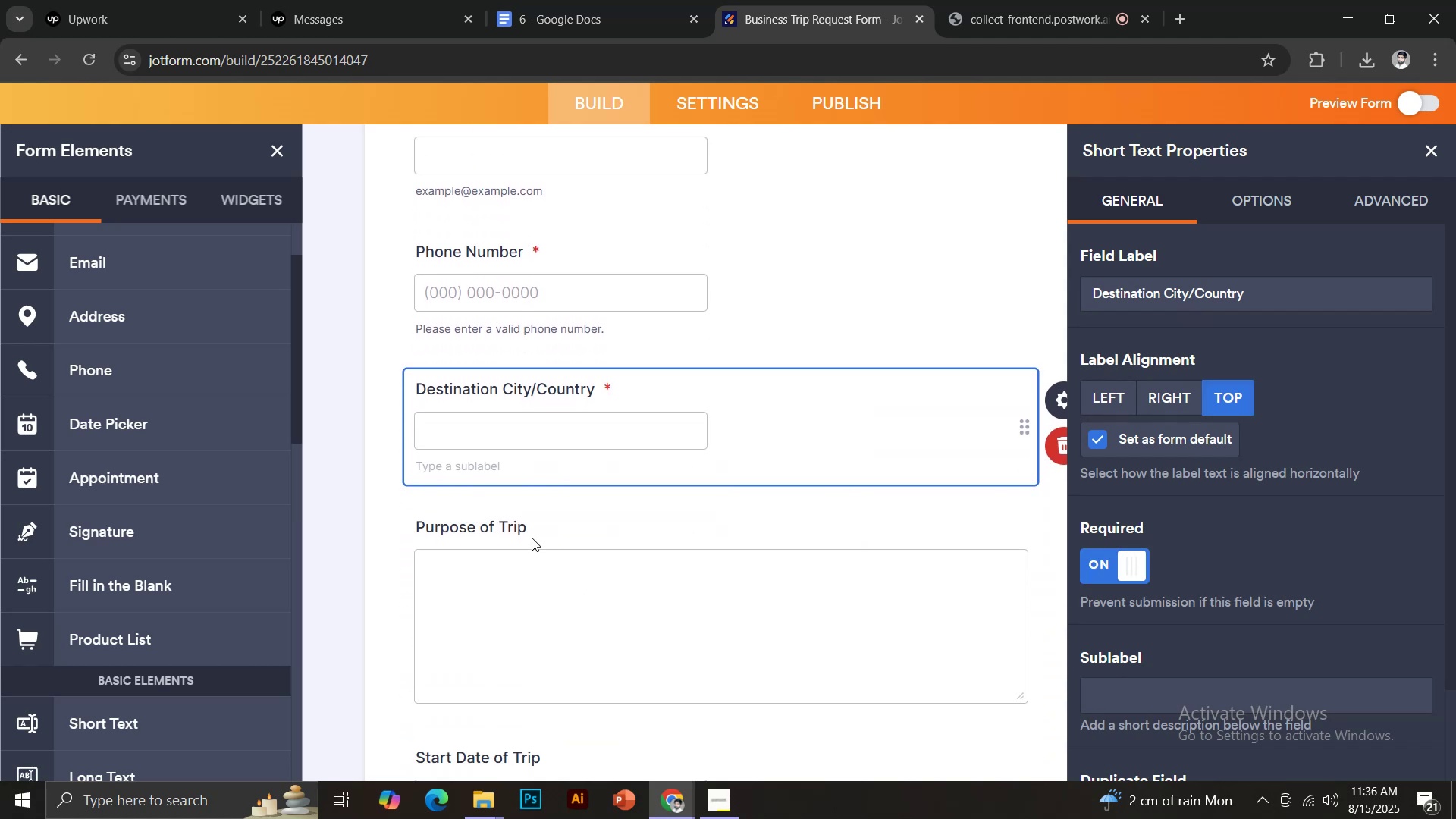 
left_click([528, 529])
 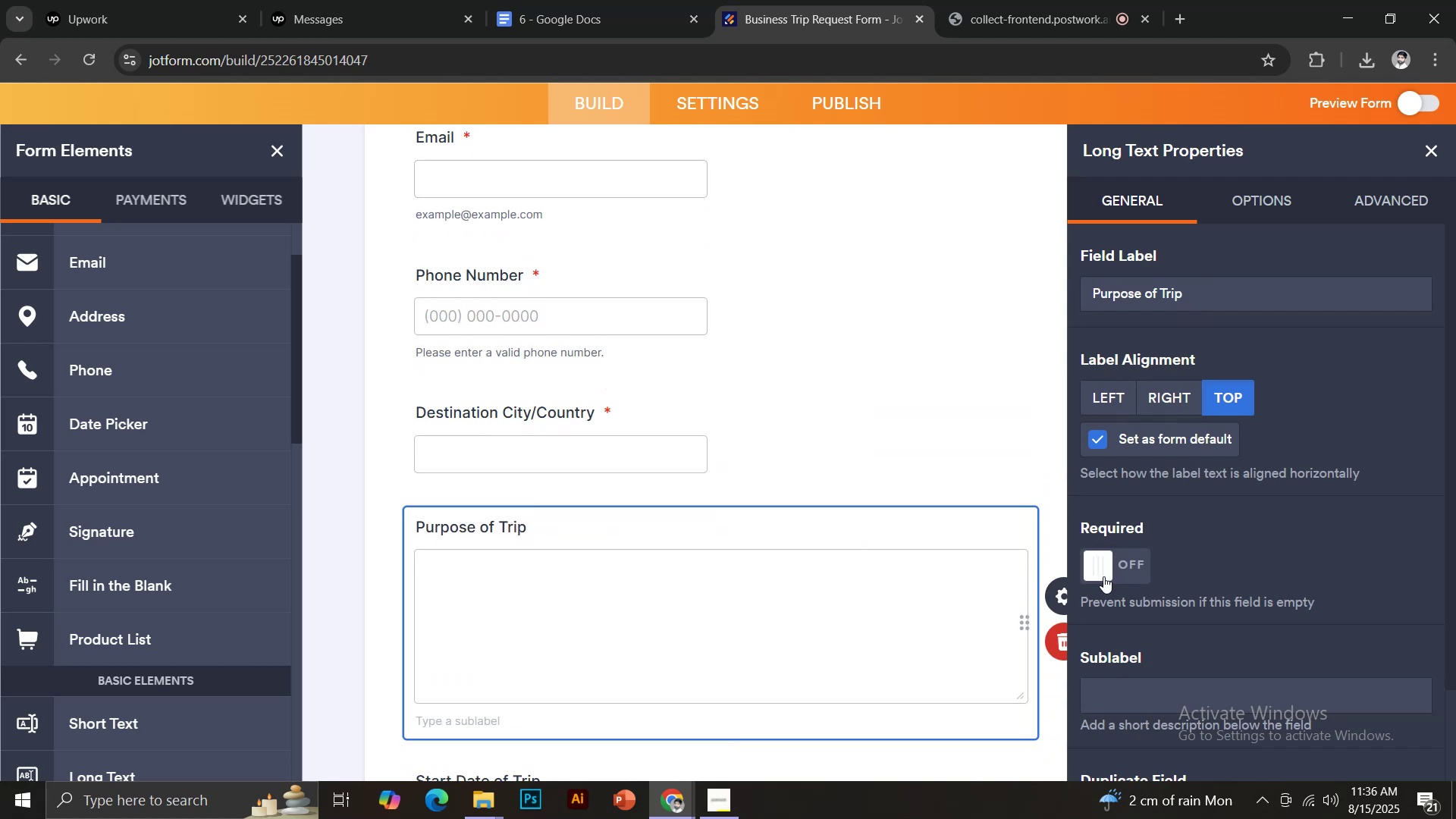 
left_click([1103, 574])
 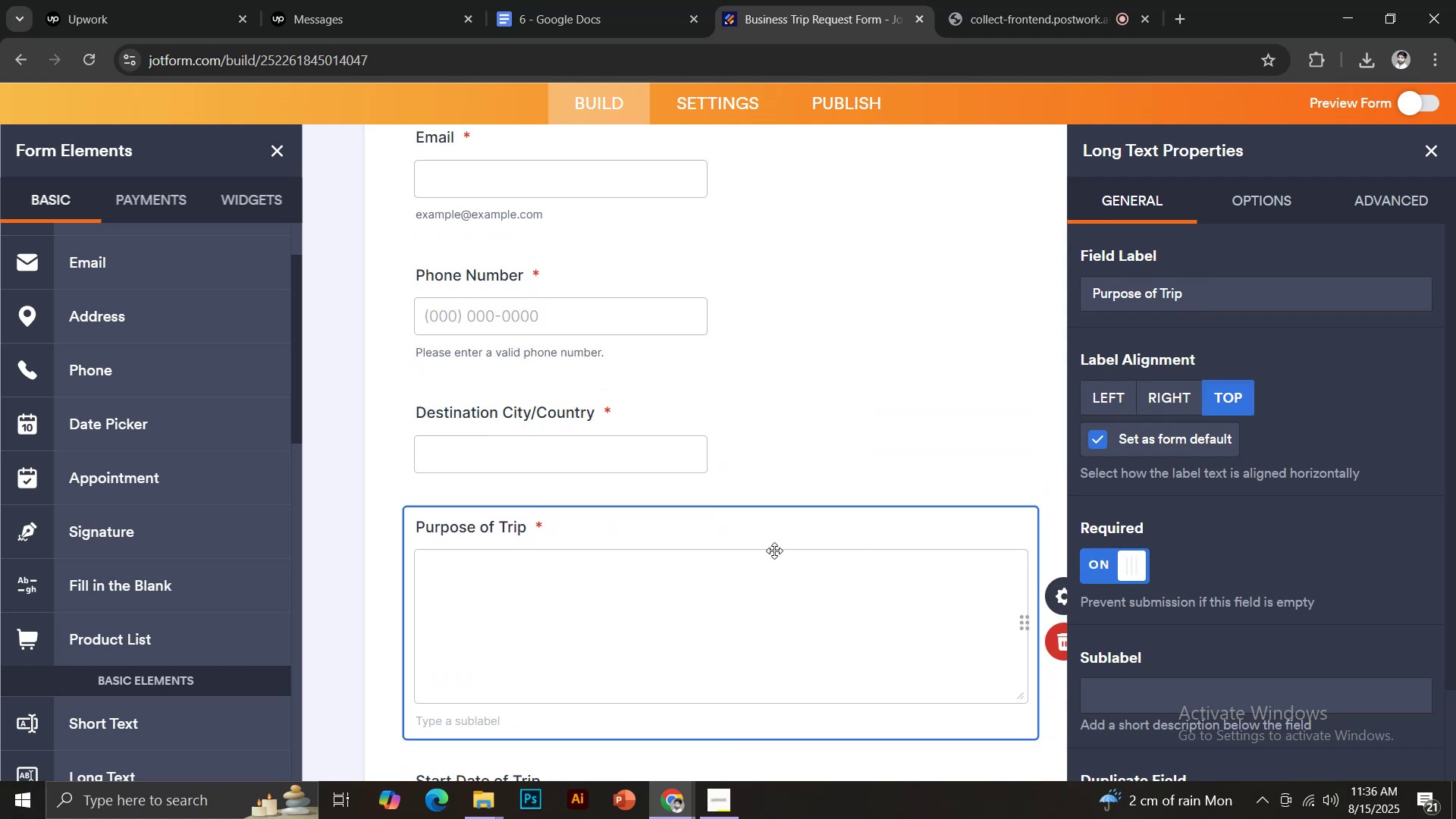 
scroll: coordinate [758, 538], scroll_direction: down, amount: 3.0
 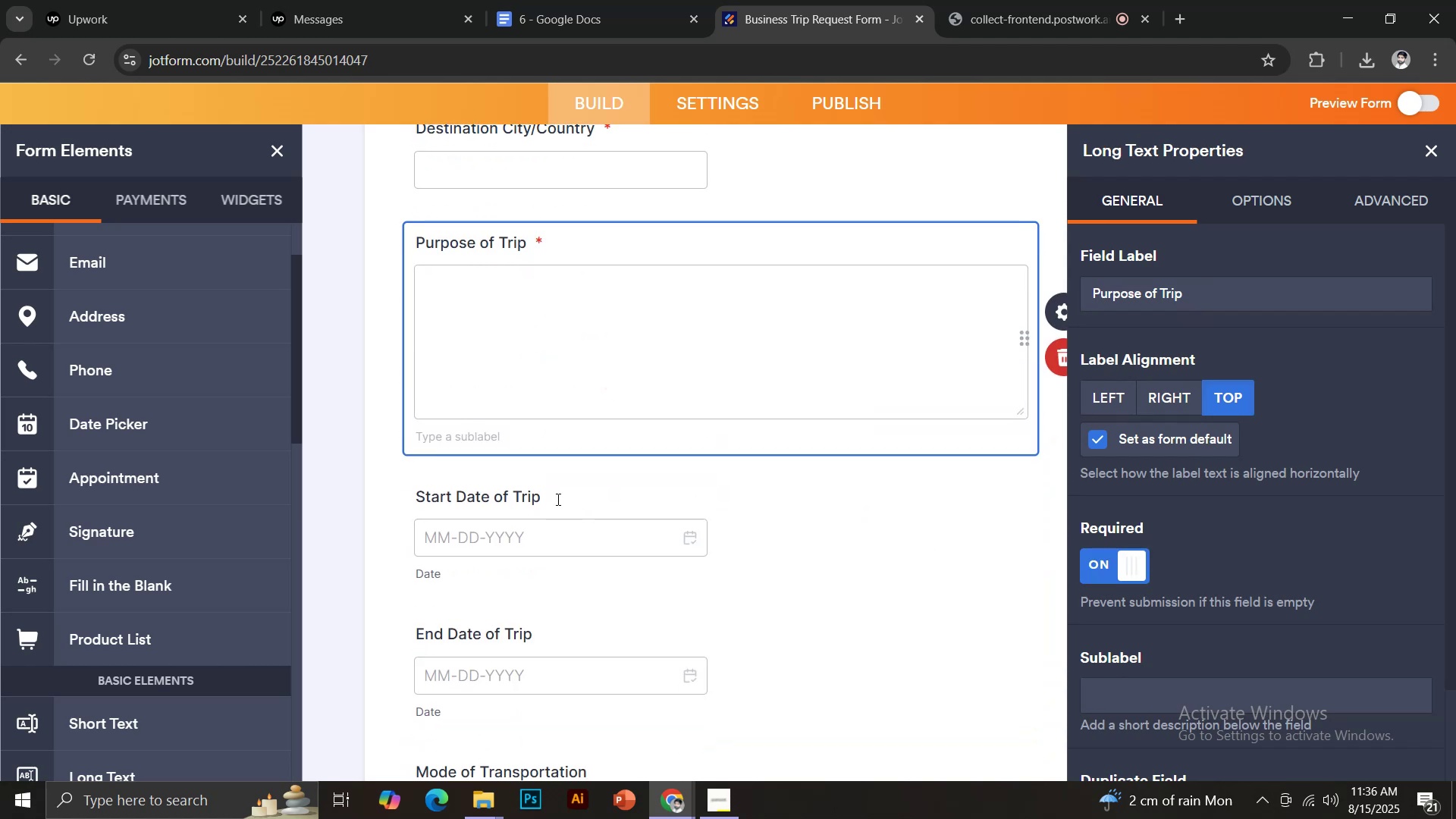 
left_click([551, 497])
 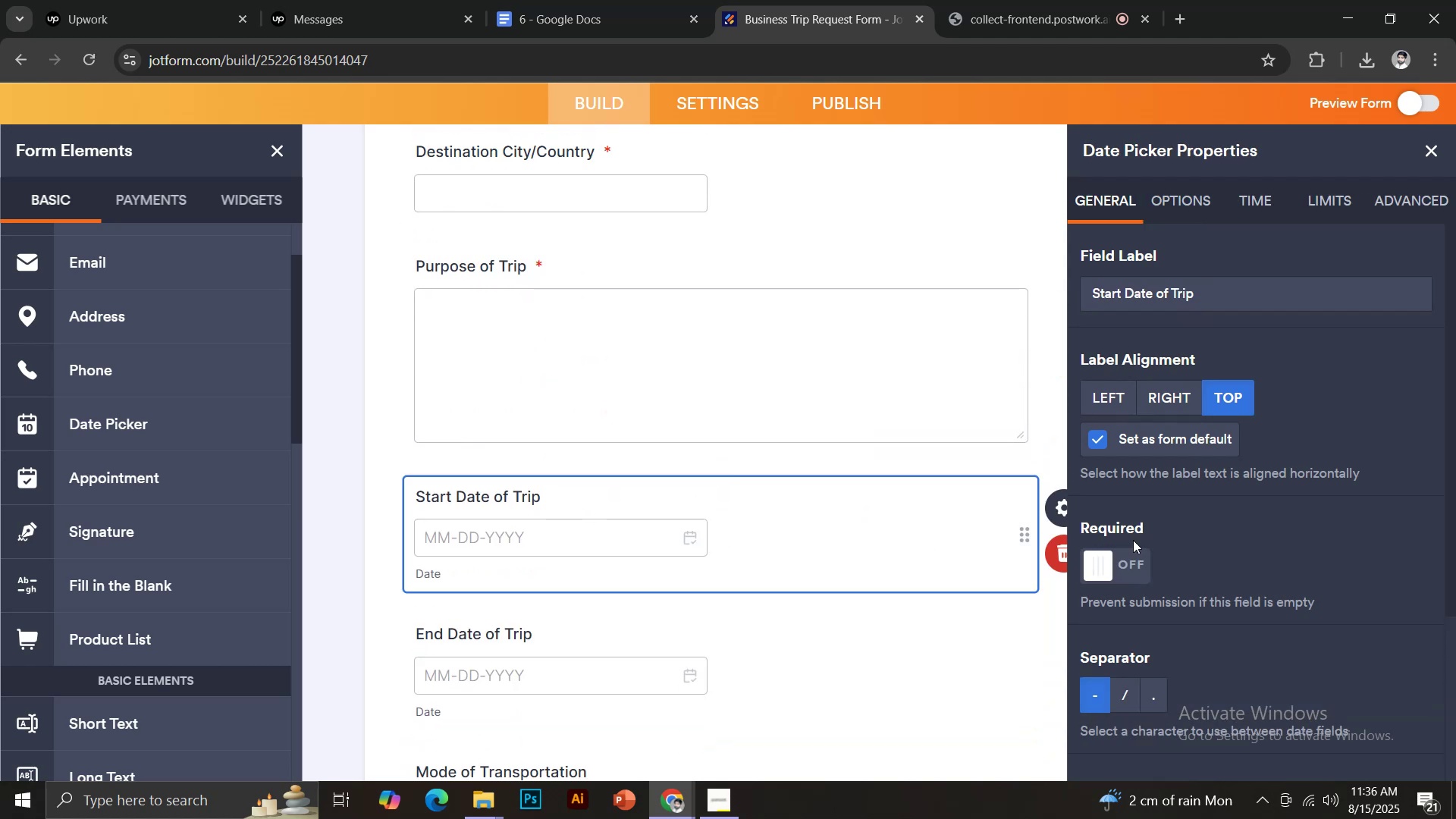 
left_click([1141, 551])
 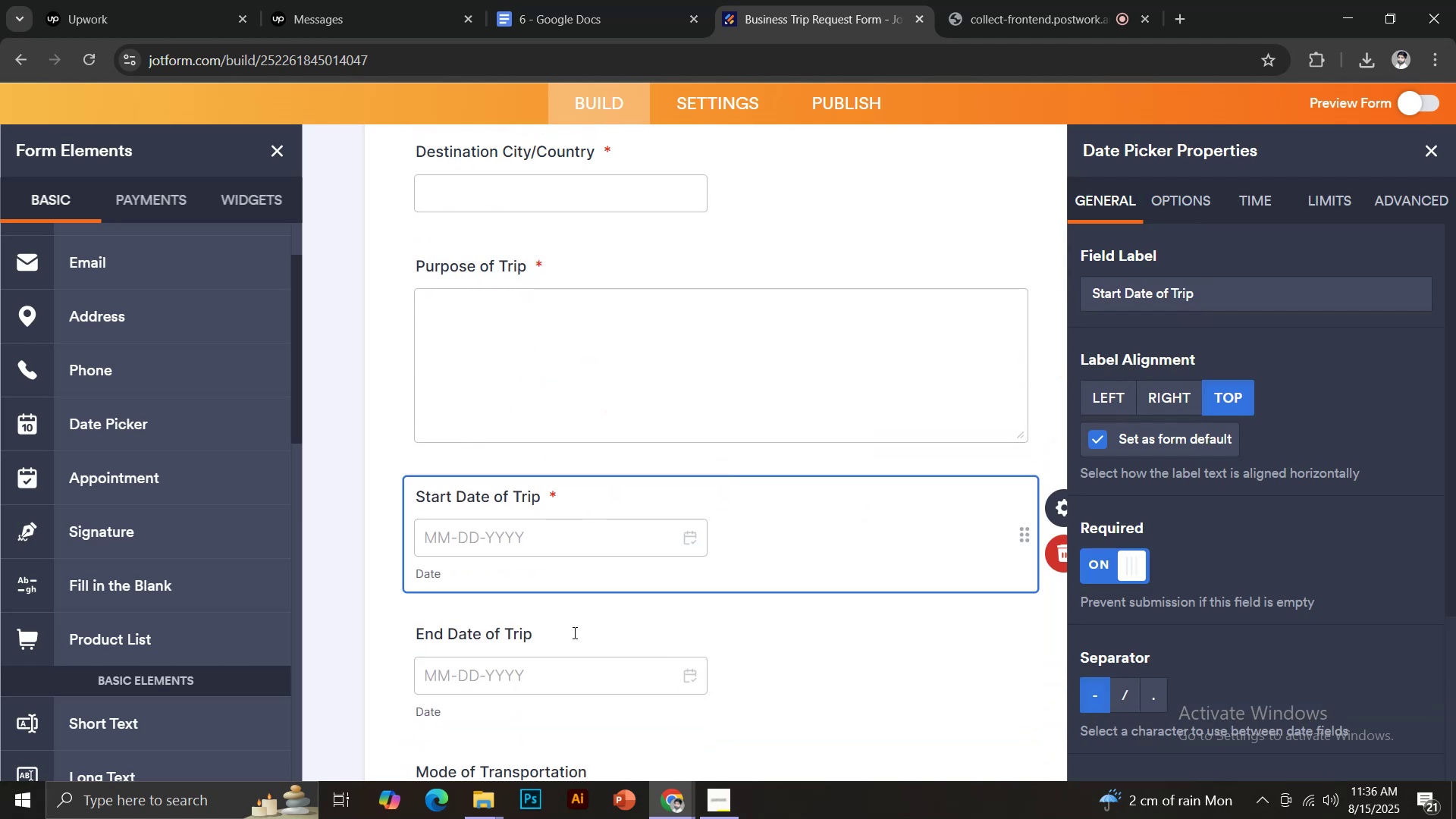 
left_click([559, 632])
 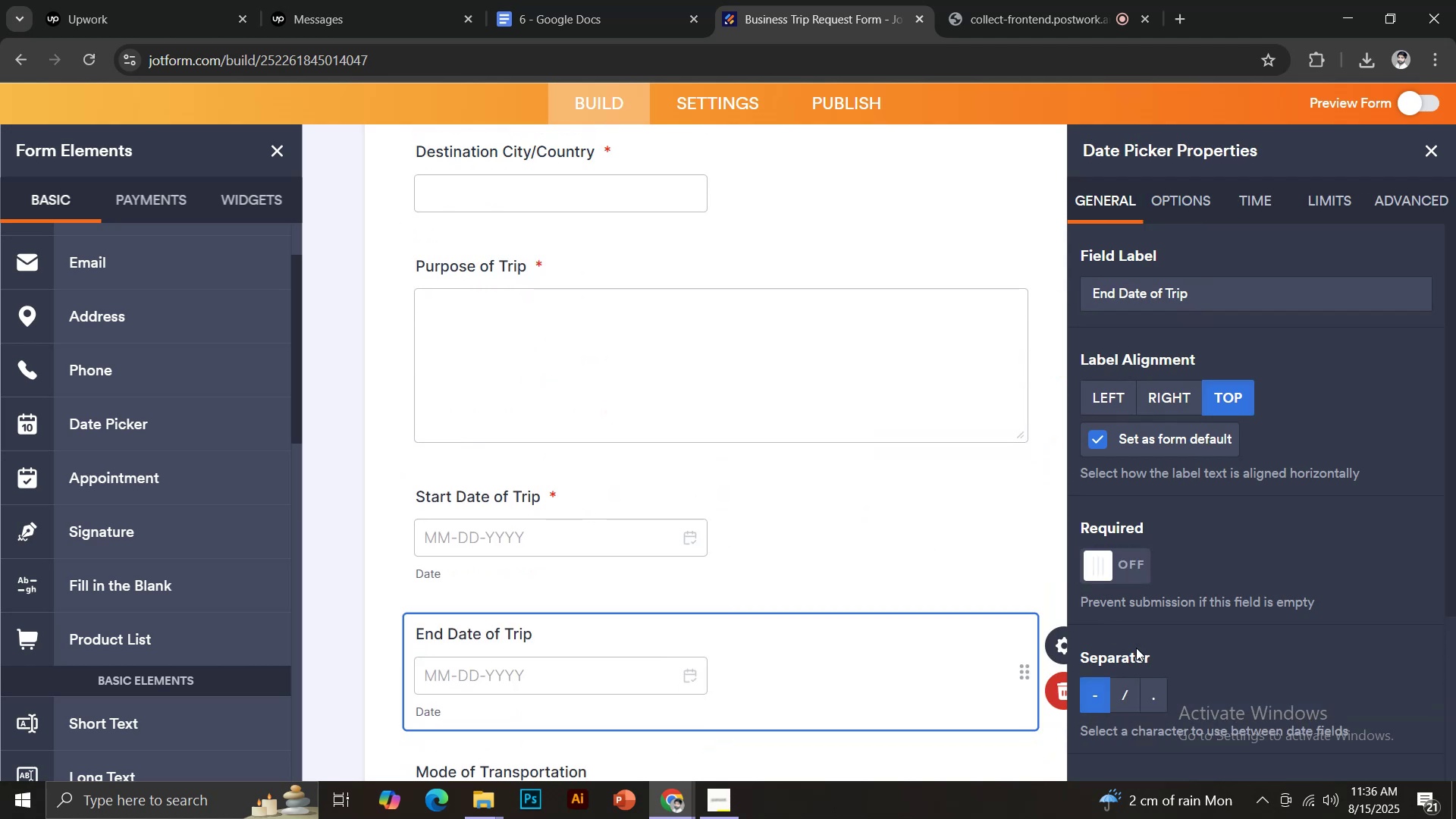 
scroll: coordinate [883, 635], scroll_direction: down, amount: 1.0
 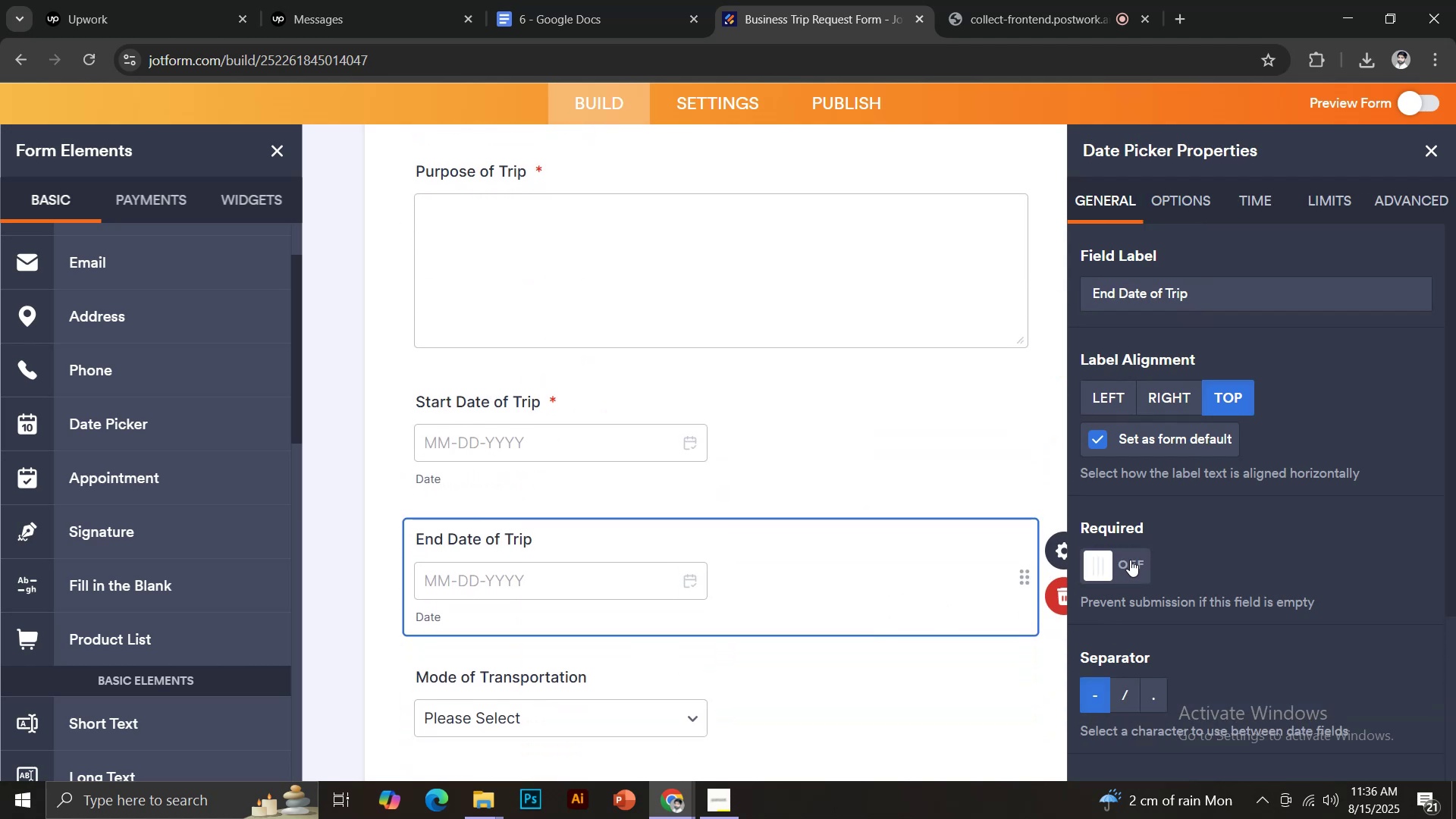 
left_click([1131, 559])
 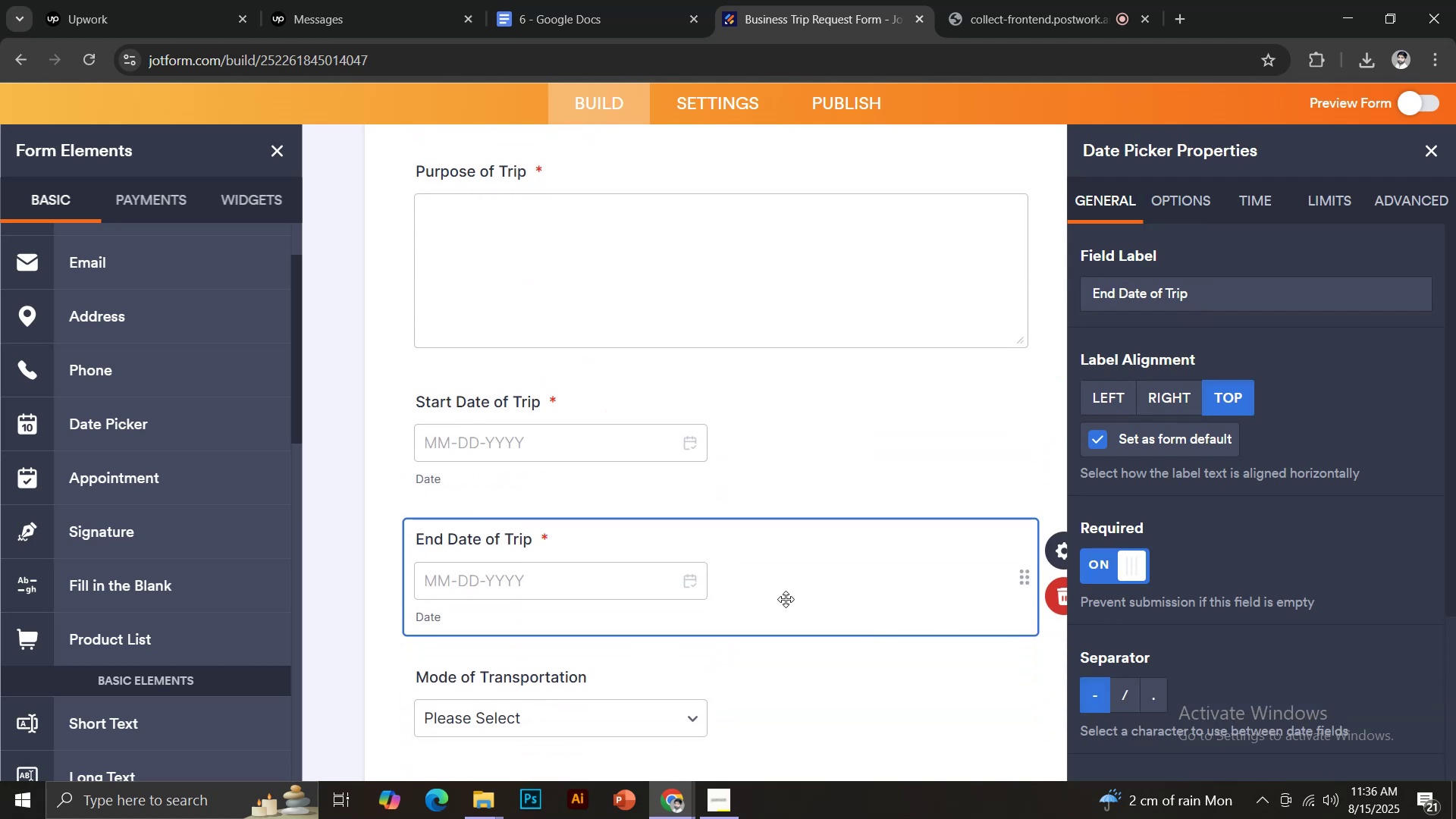 
scroll: coordinate [780, 599], scroll_direction: down, amount: 1.0
 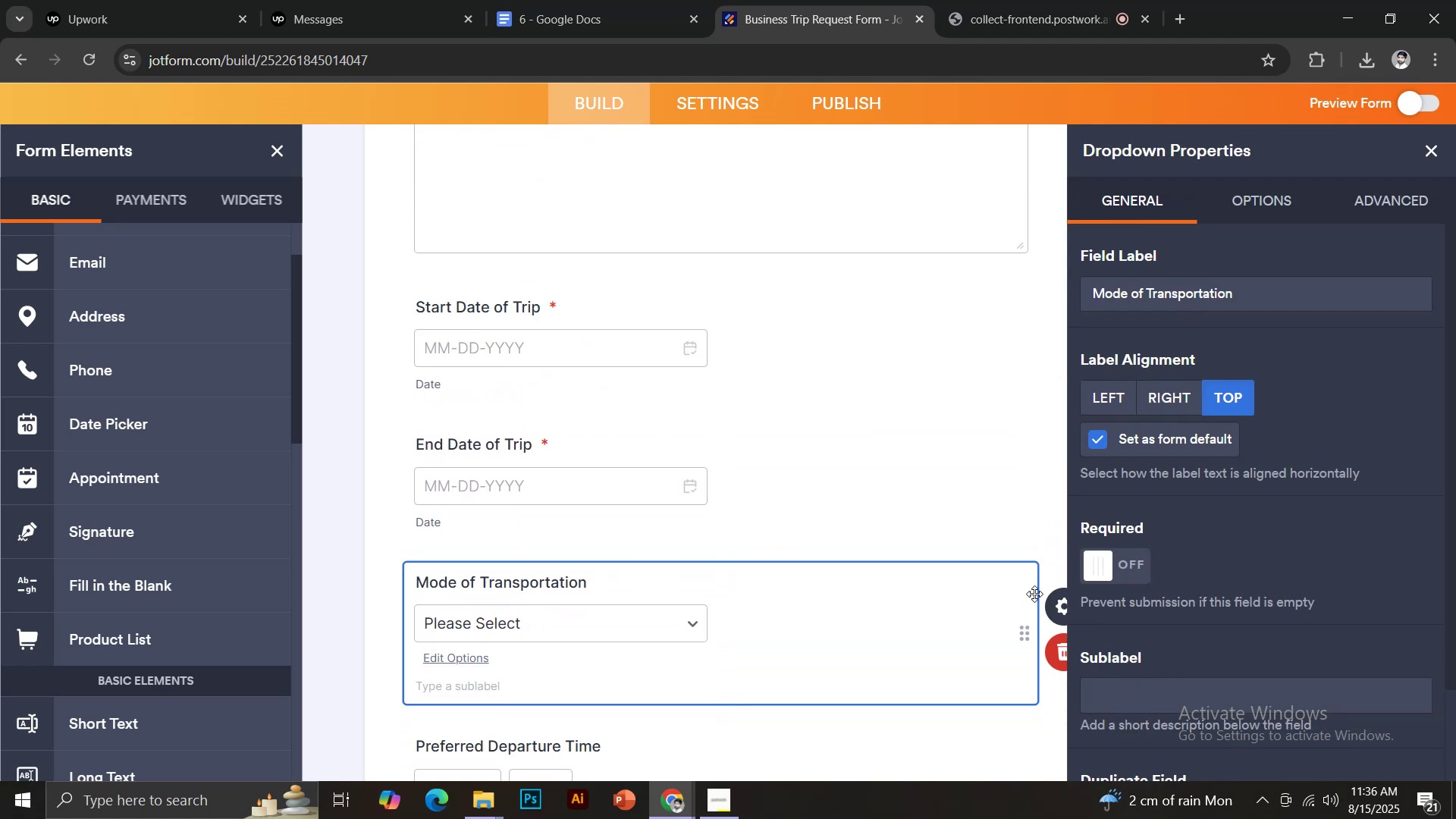 
left_click([1125, 564])
 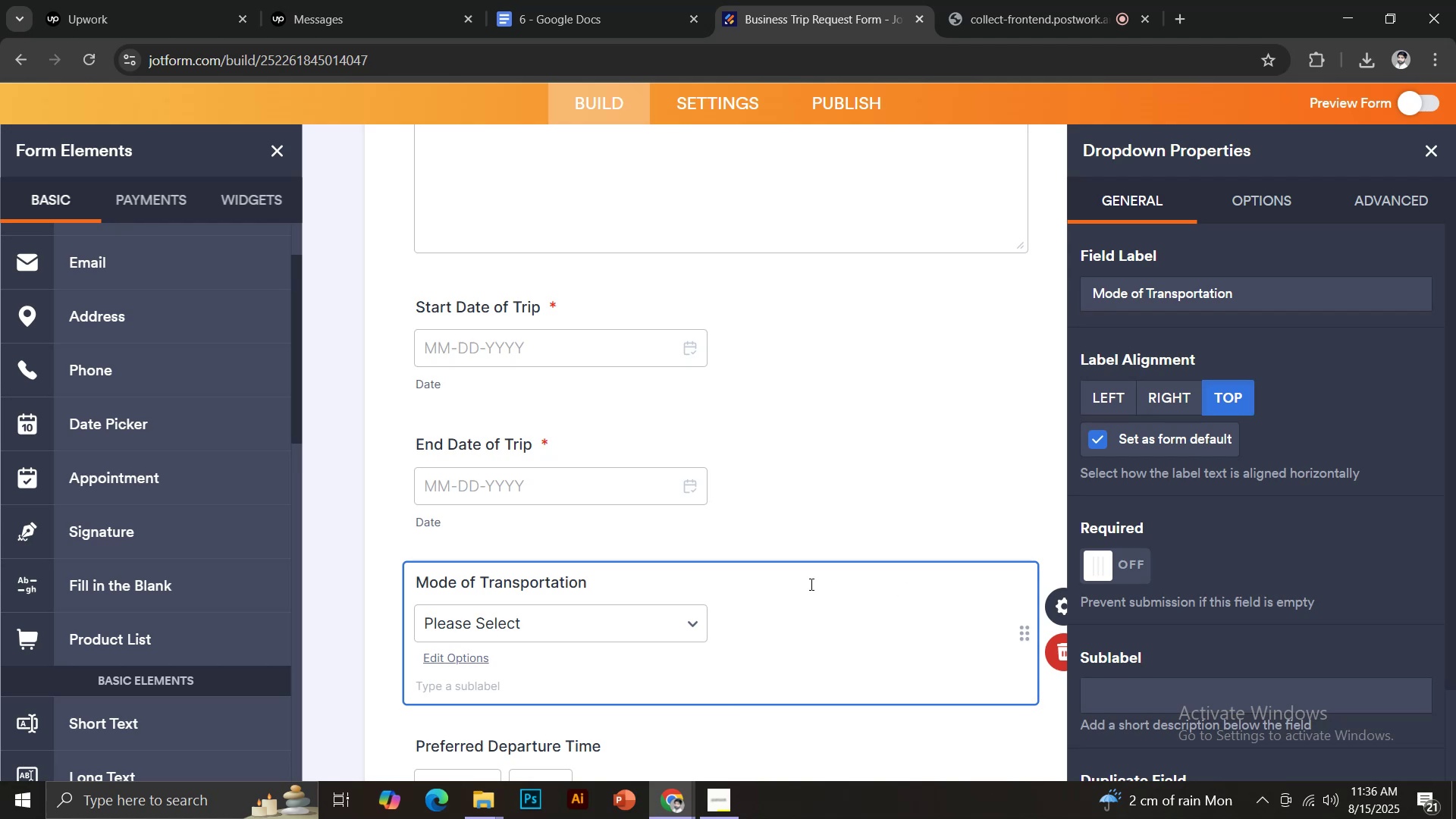 
scroll: coordinate [806, 582], scroll_direction: down, amount: 3.0
 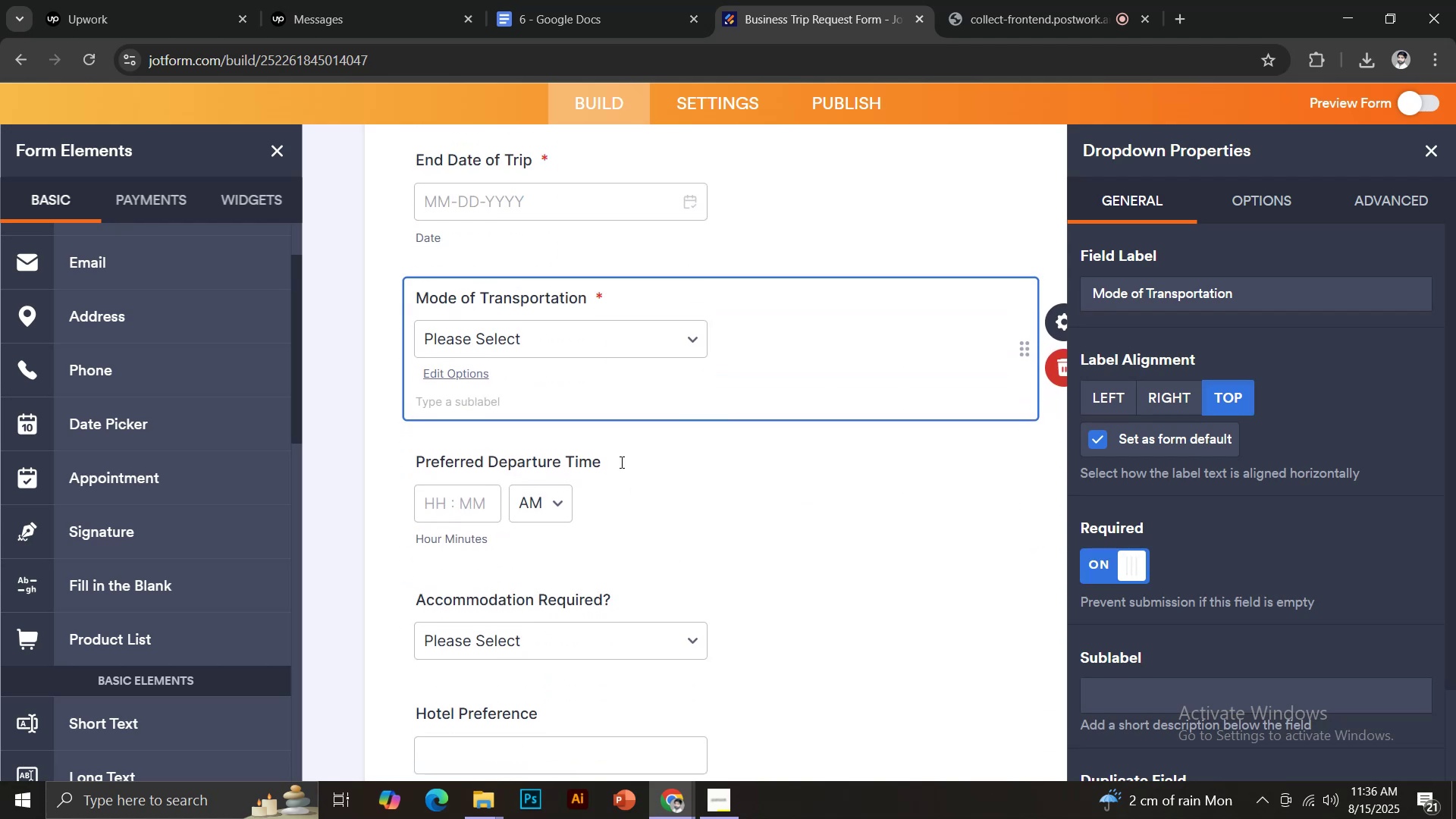 
left_click([618, 458])
 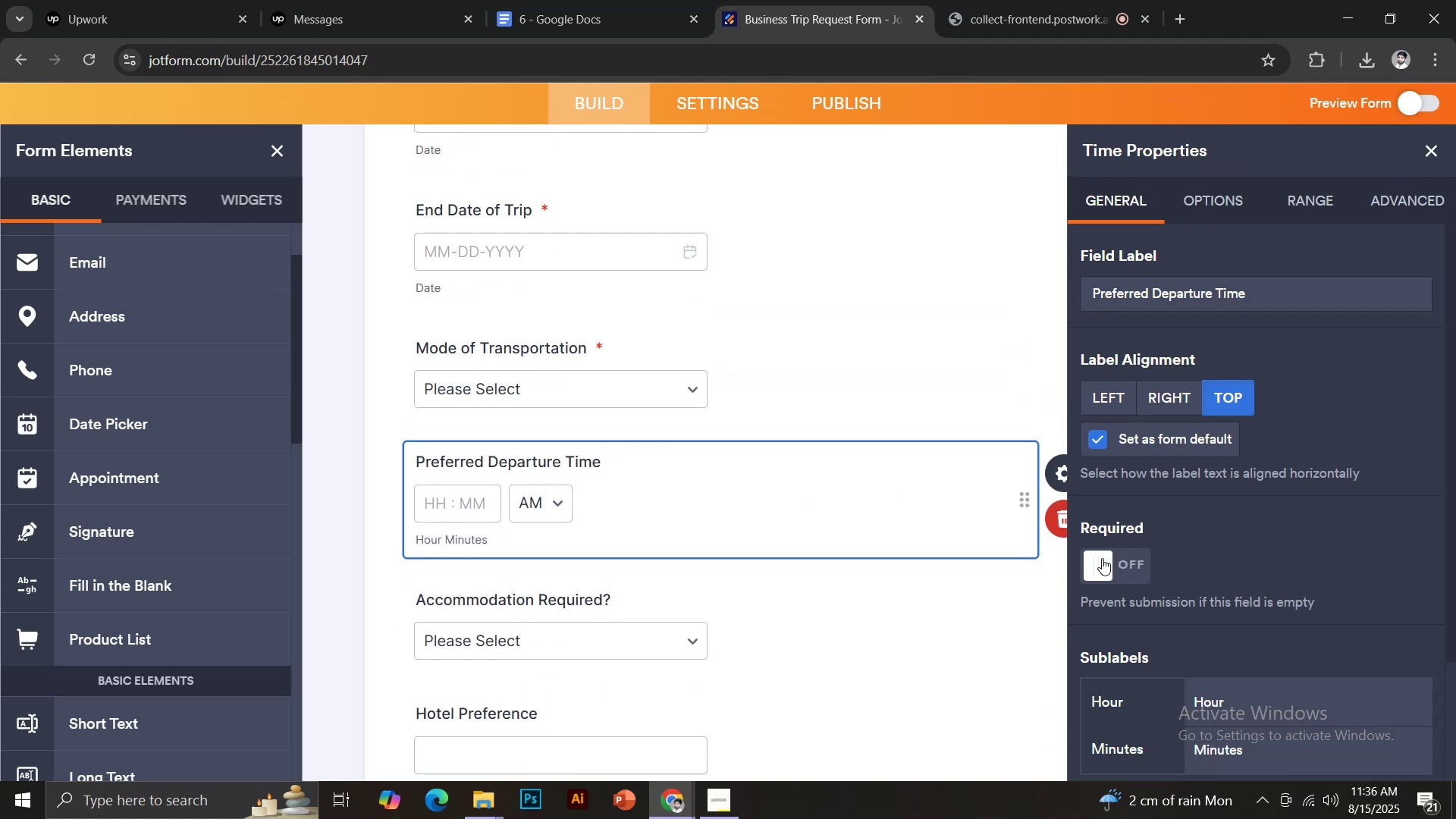 
left_click([1114, 560])
 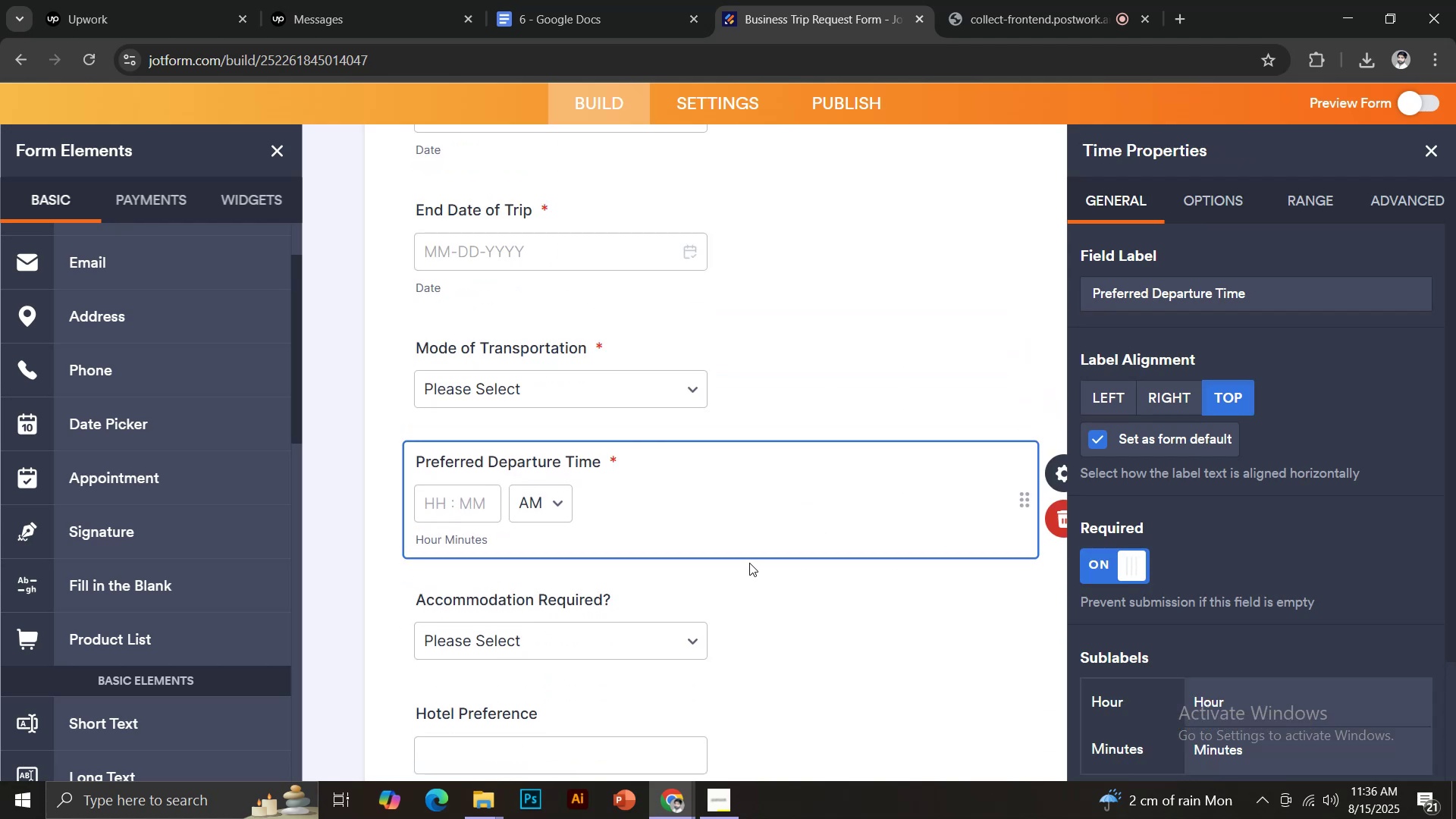 
scroll: coordinate [748, 562], scroll_direction: down, amount: 1.0
 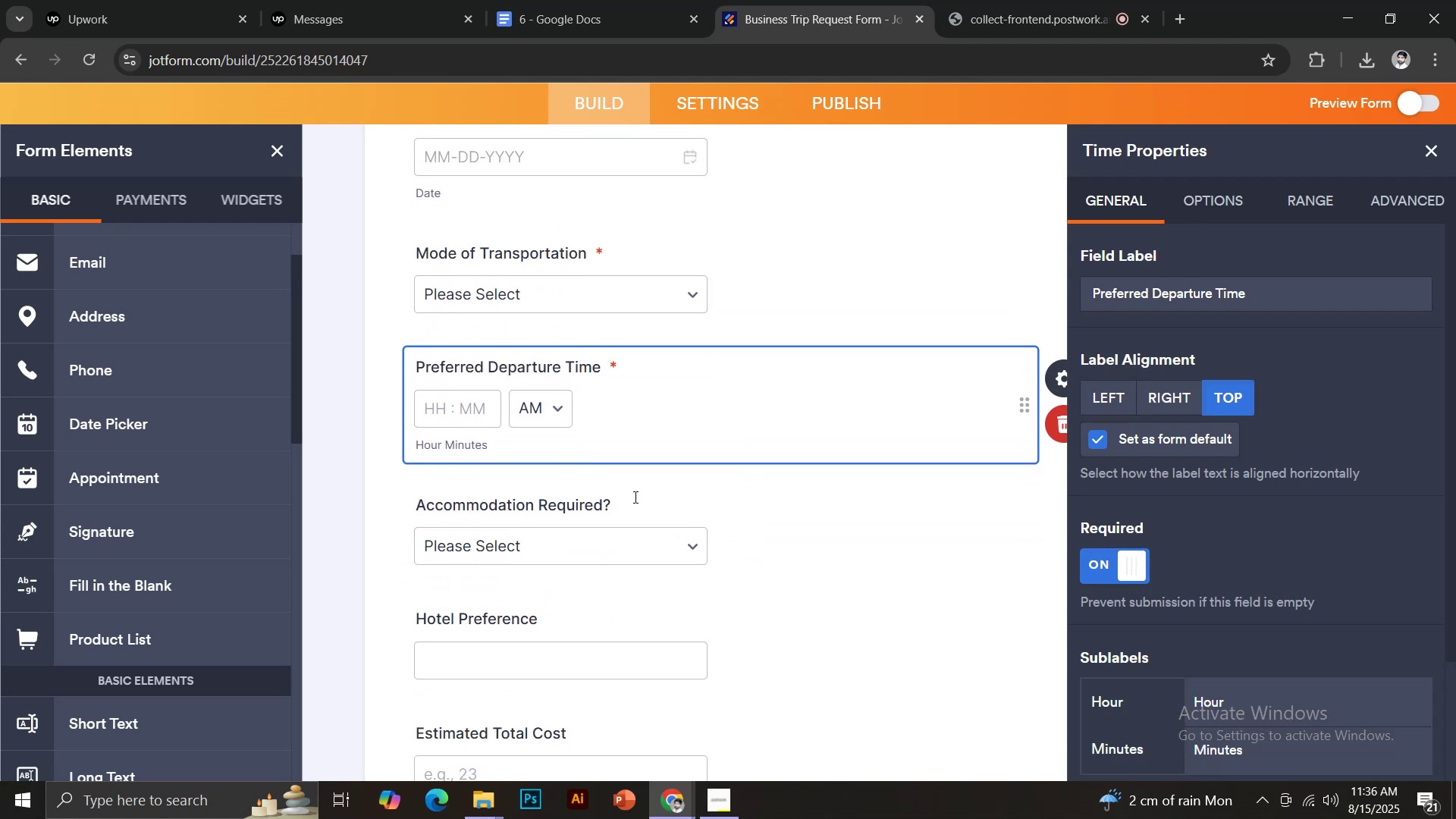 
left_click([634, 497])
 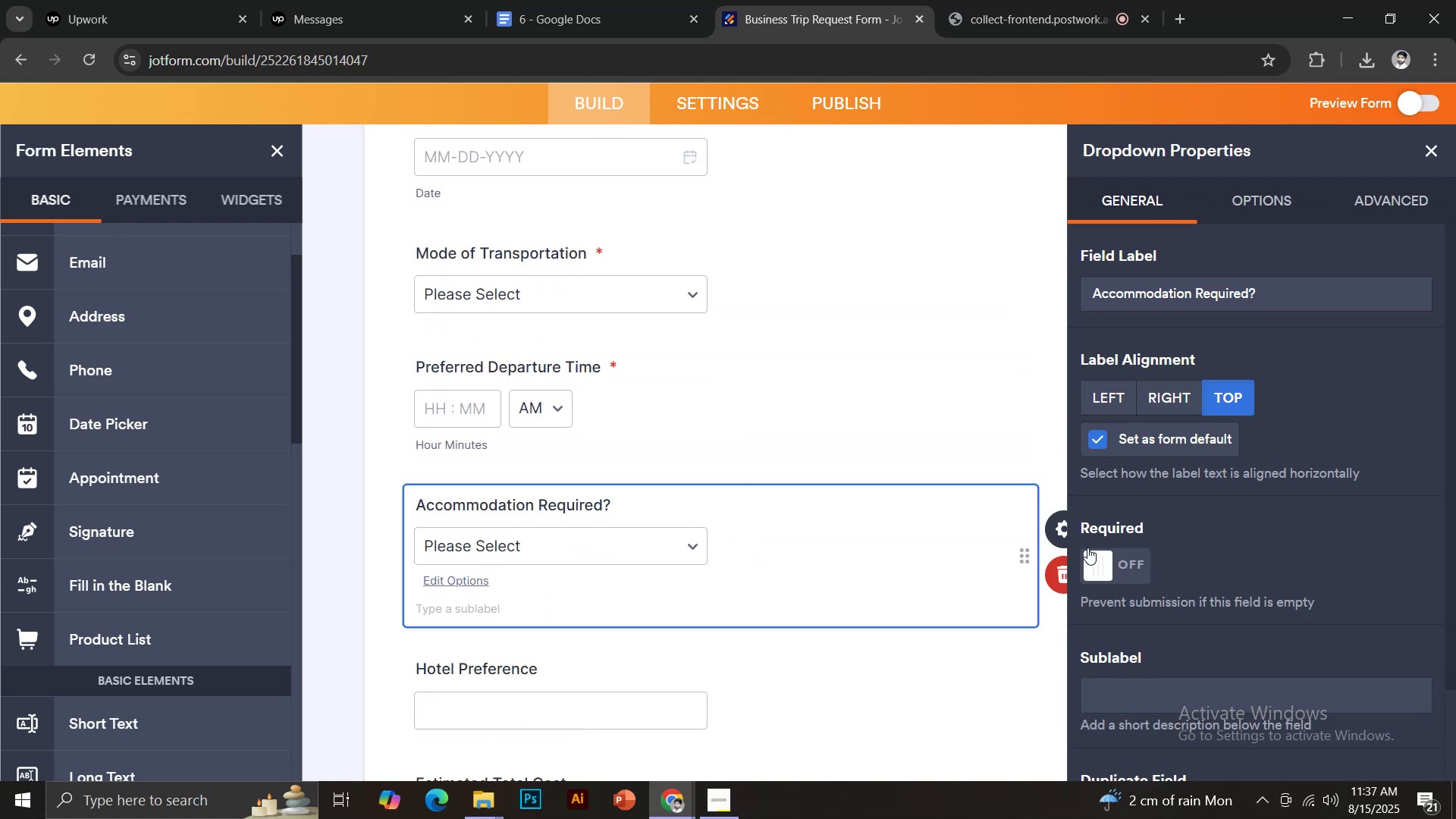 
left_click([1128, 561])
 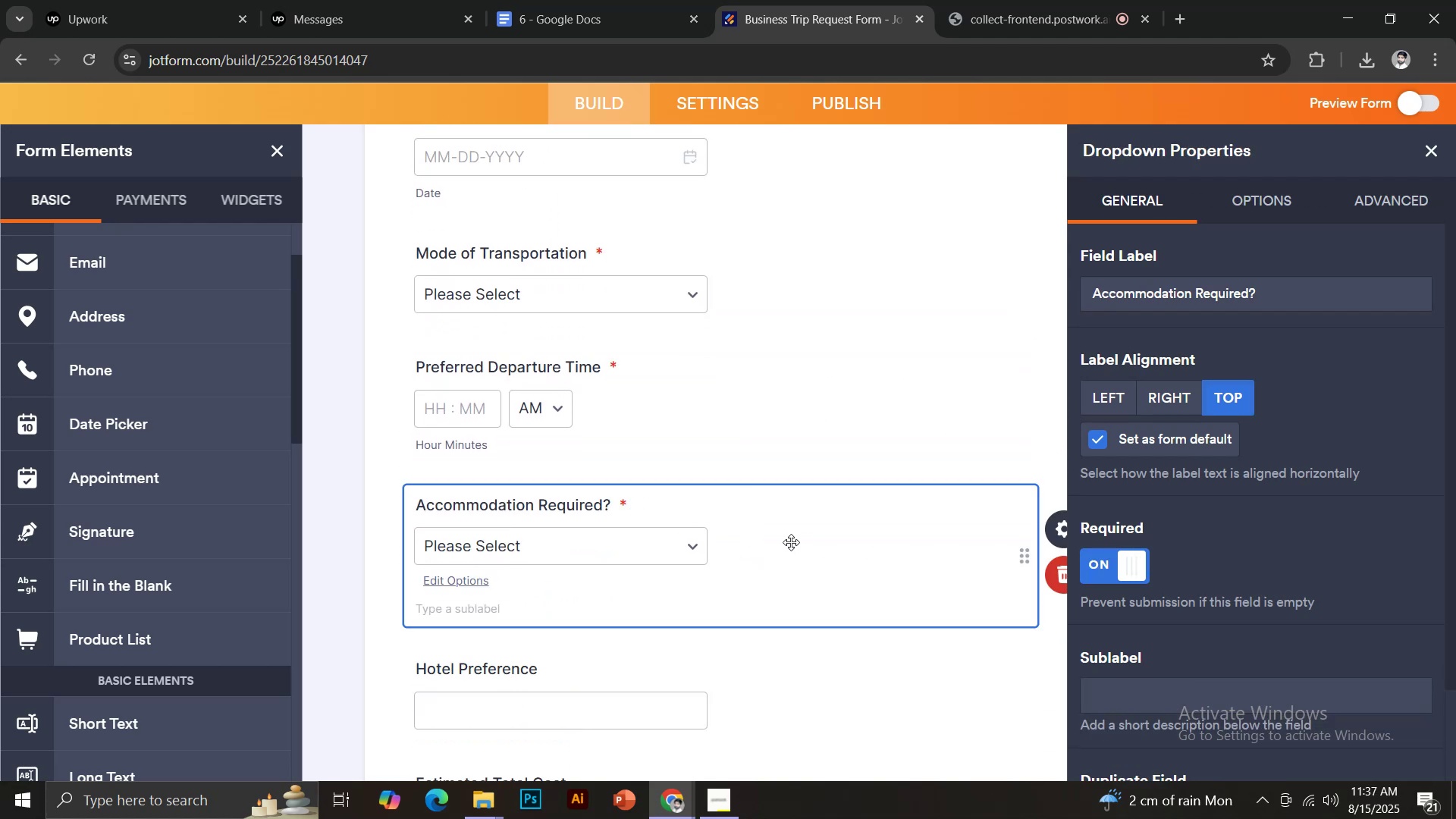 
scroll: coordinate [781, 537], scroll_direction: down, amount: 2.0
 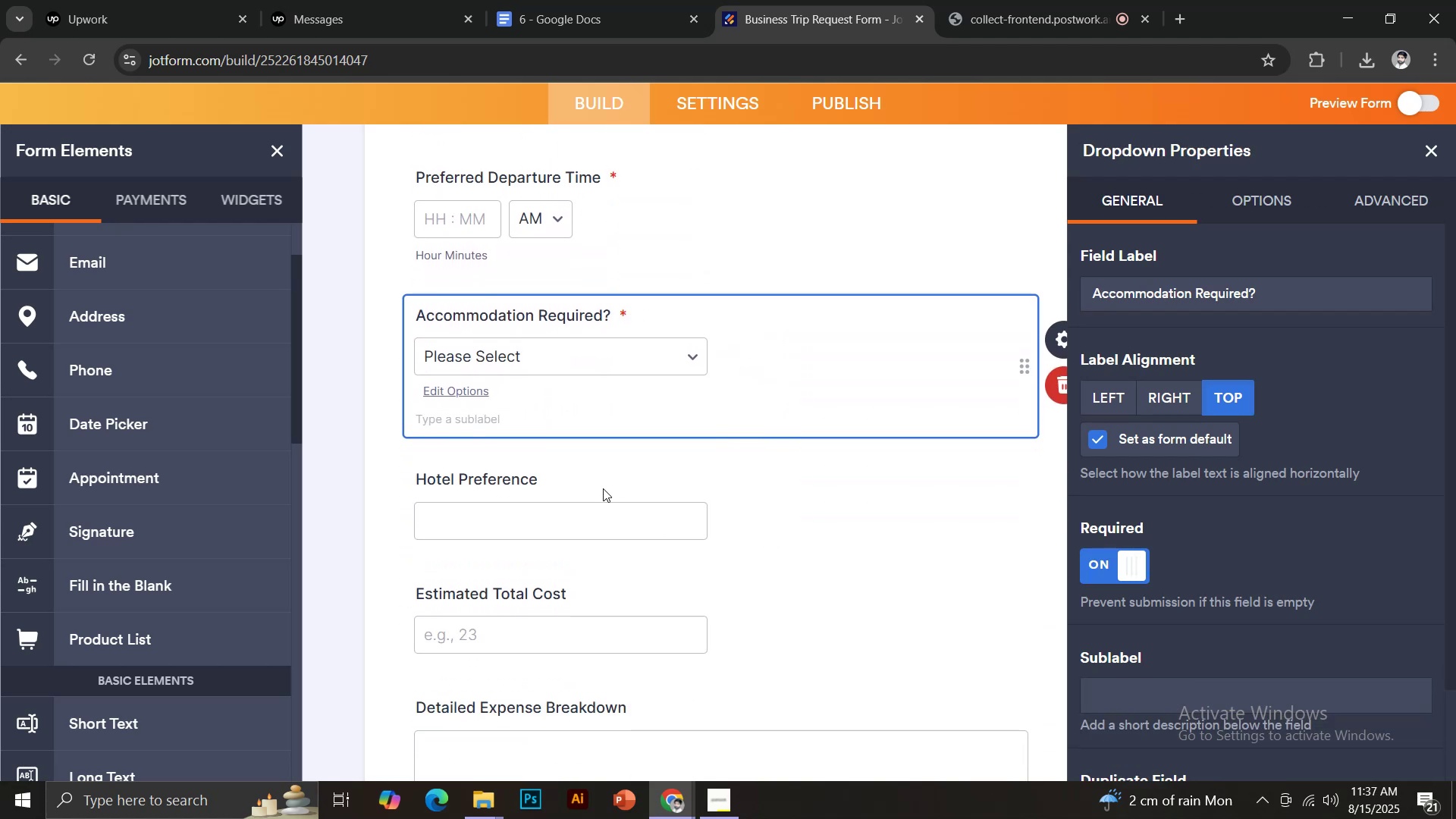 
left_click([587, 476])
 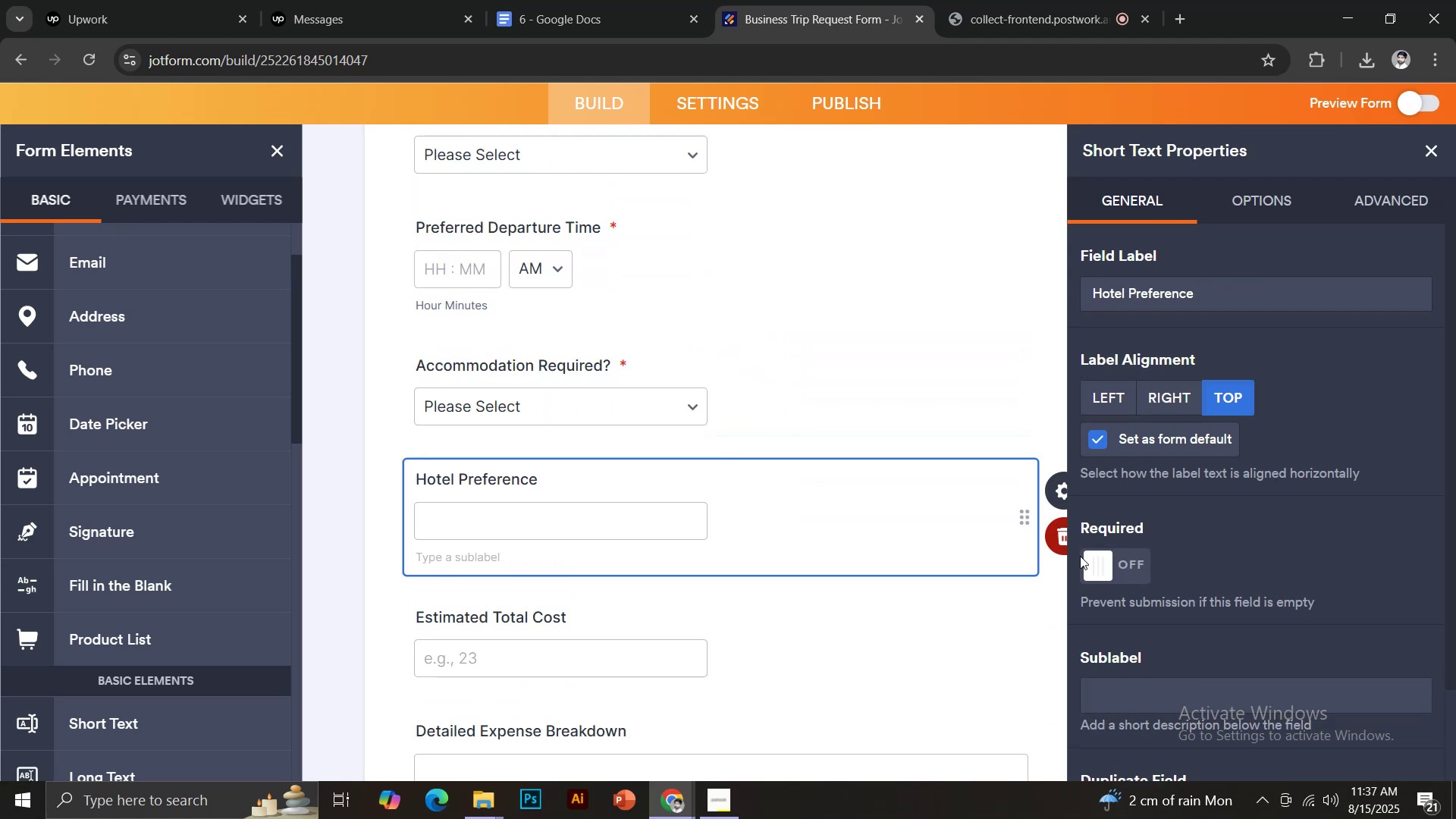 
left_click([1121, 580])
 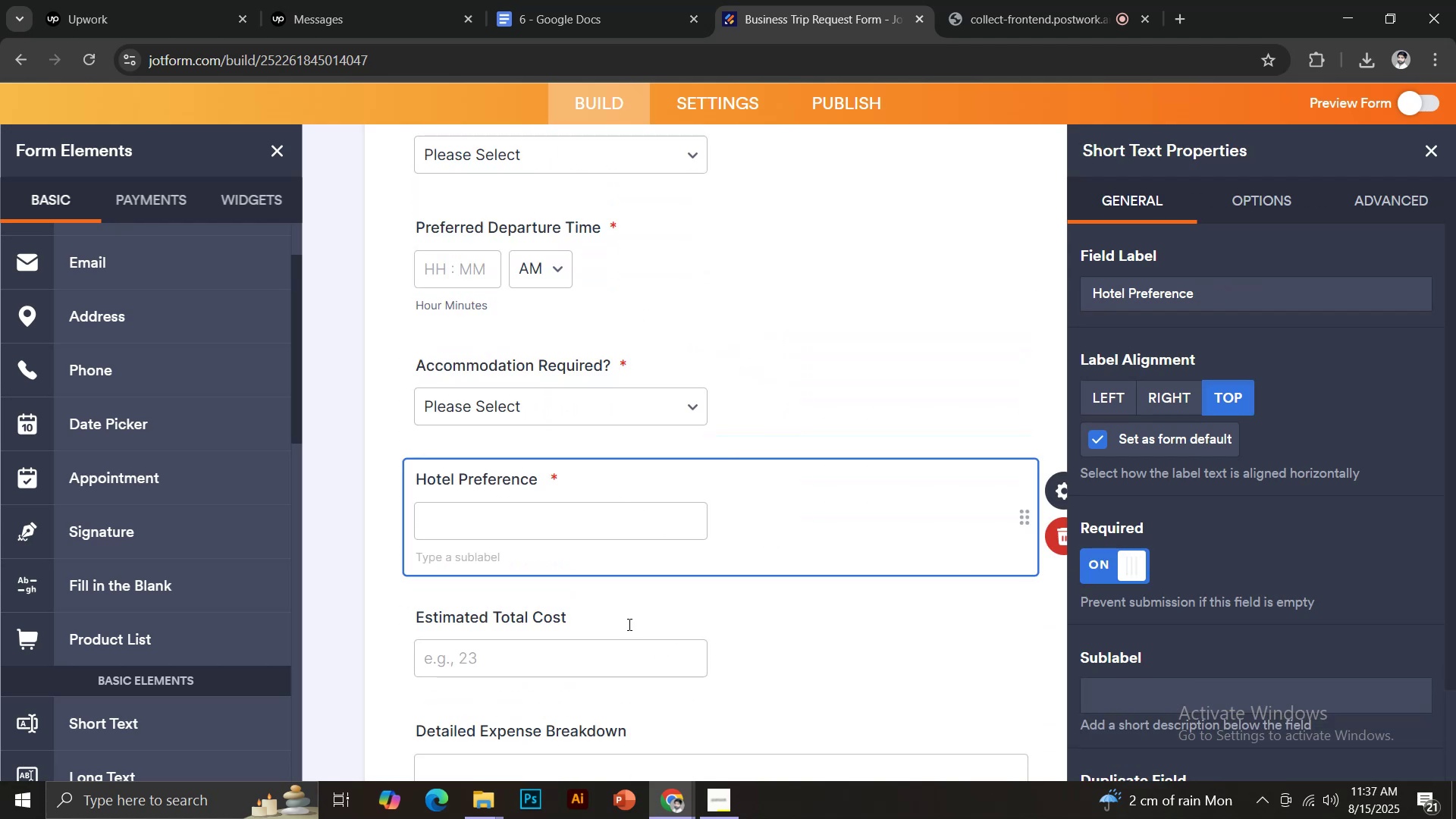 
left_click([625, 620])
 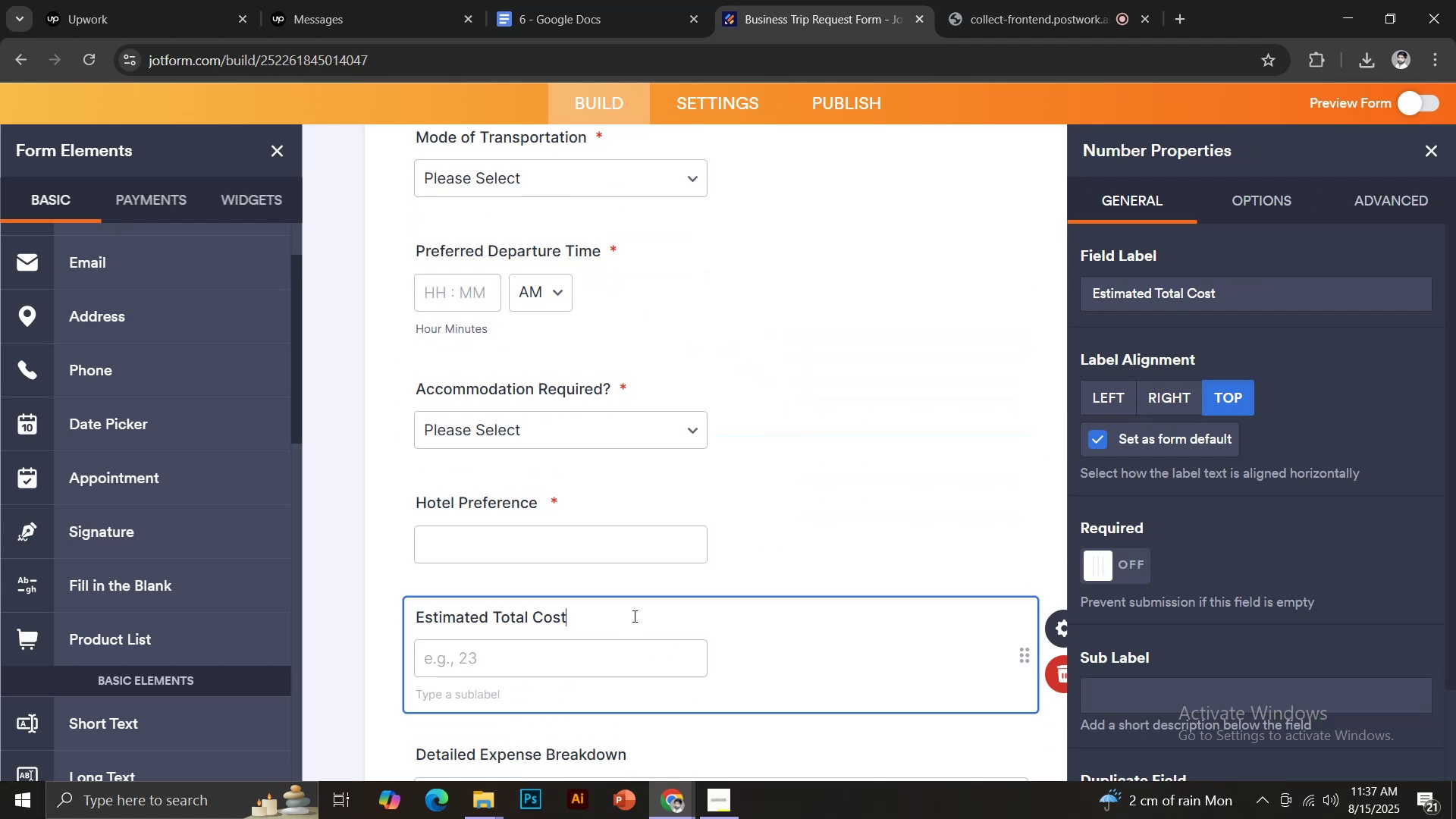 
scroll: coordinate [639, 615], scroll_direction: down, amount: 1.0
 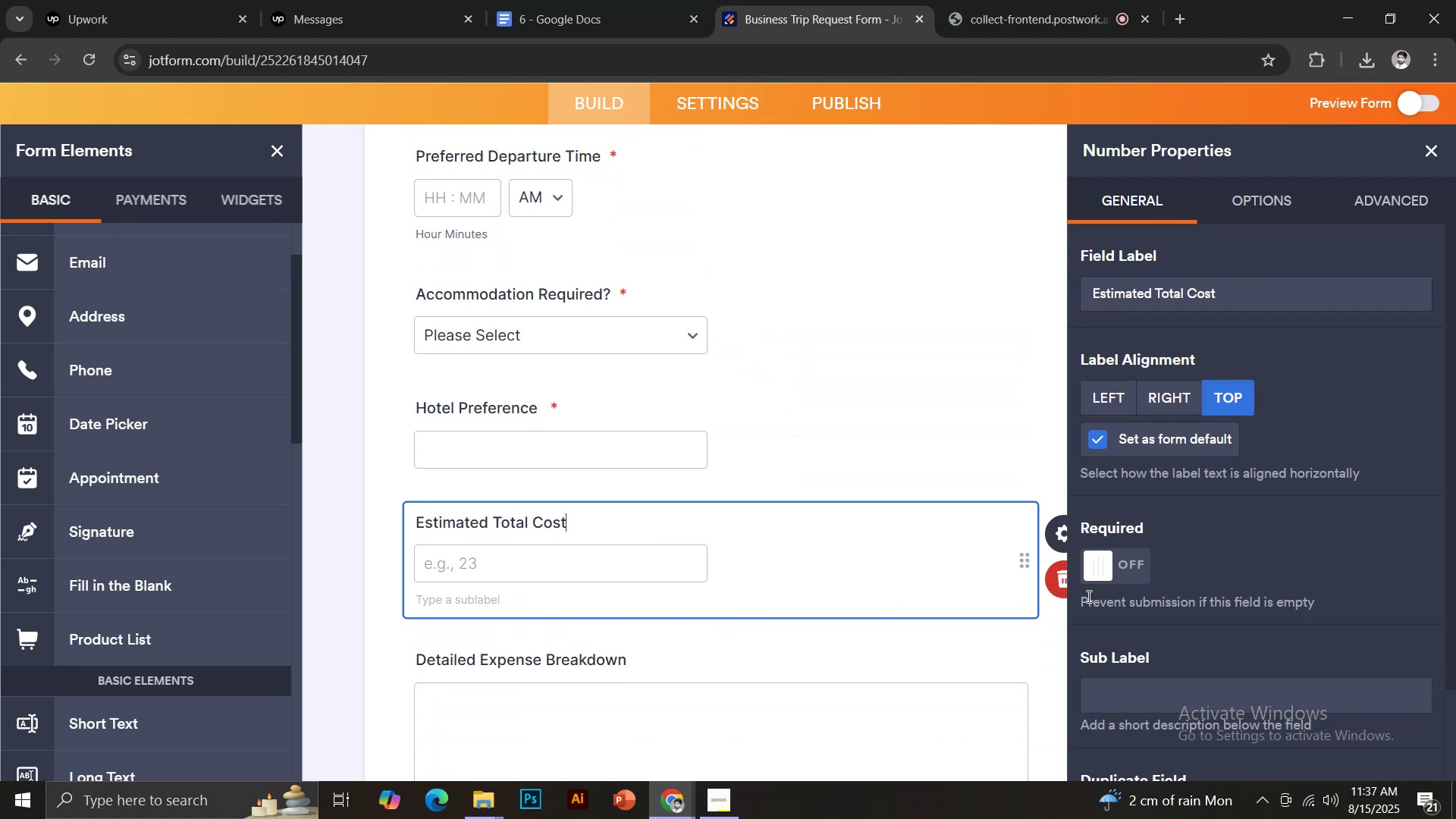 
left_click([1134, 570])
 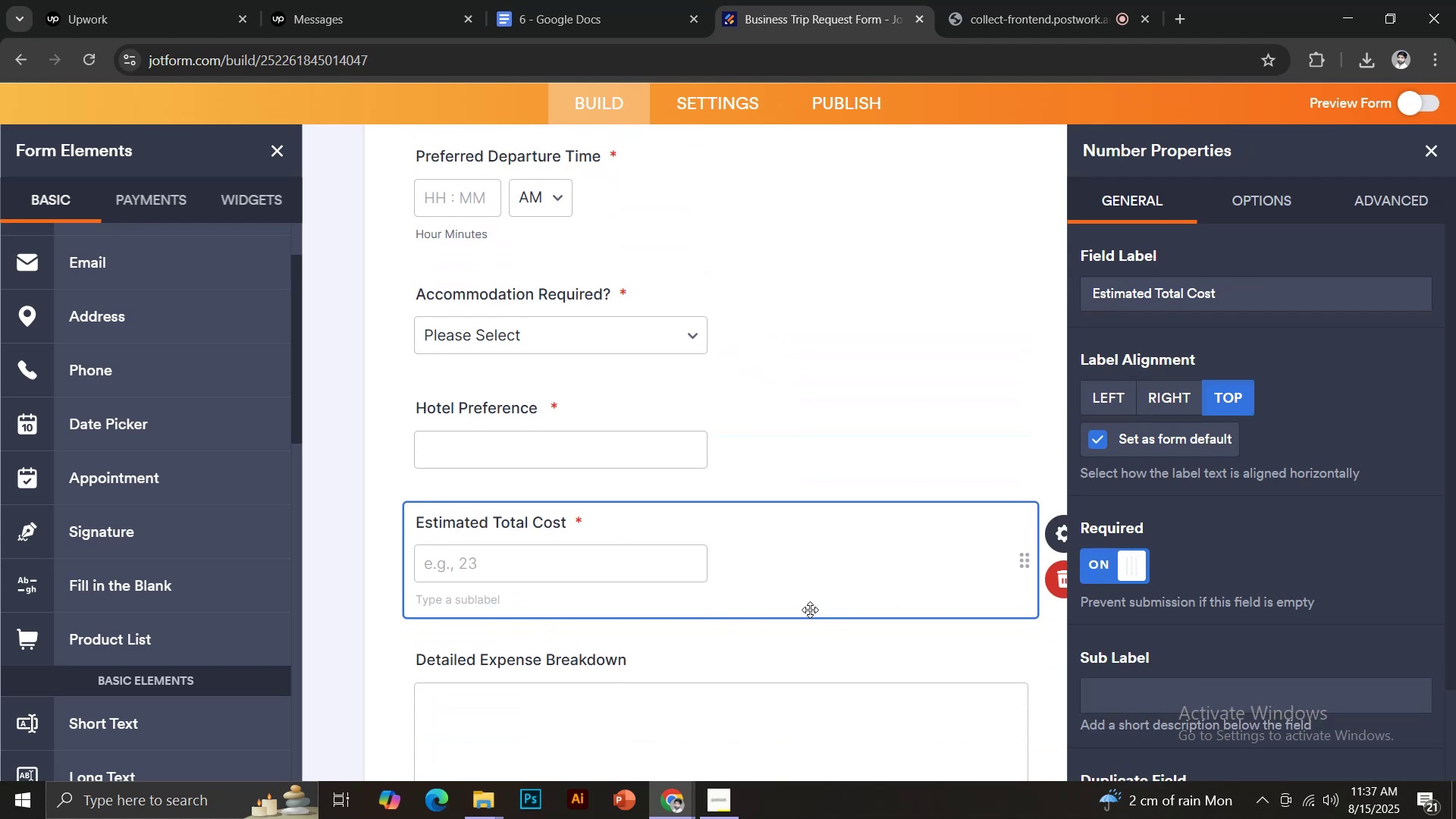 
scroll: coordinate [681, 526], scroll_direction: down, amount: 3.0
 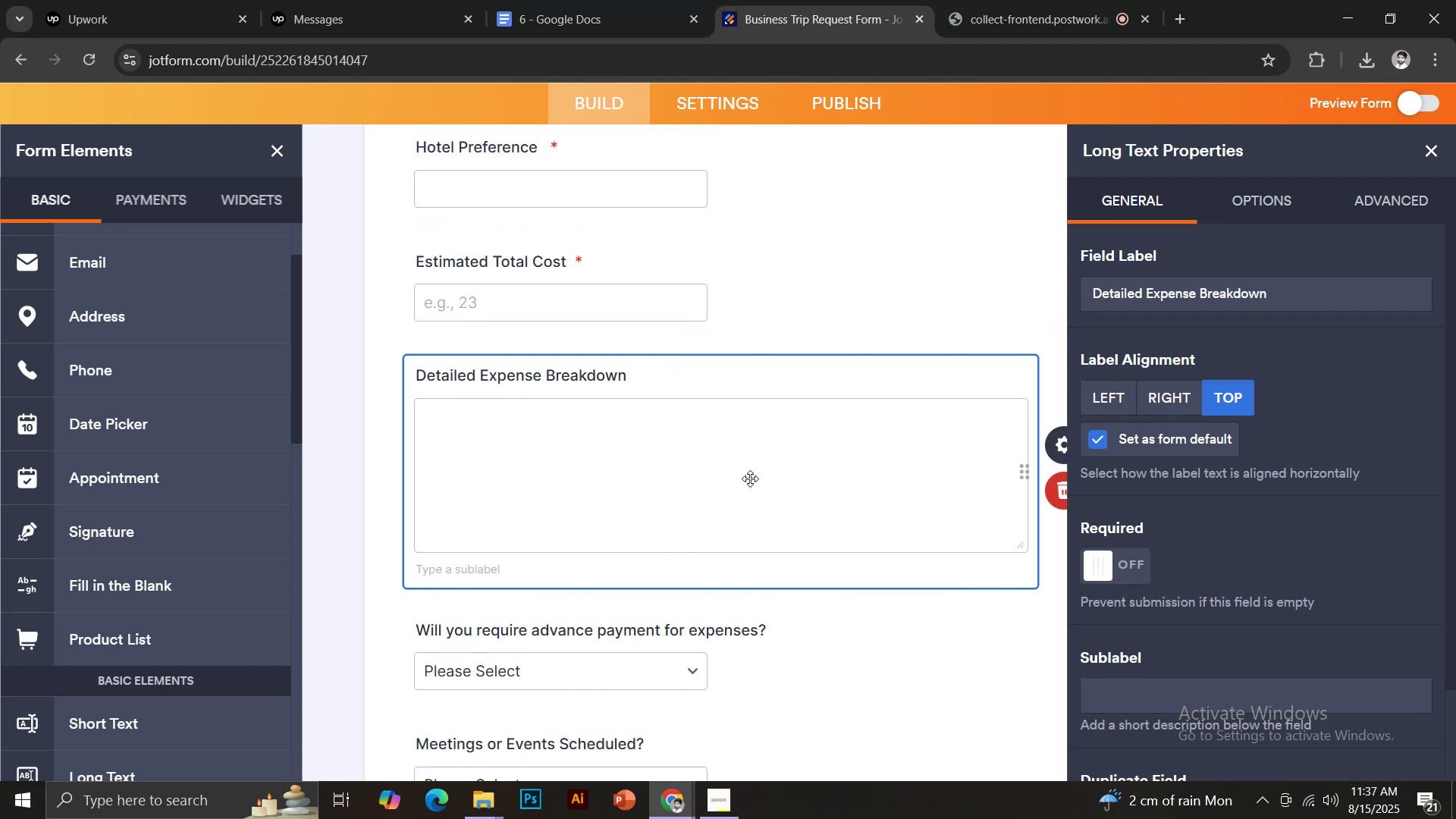 
left_click([1125, 571])
 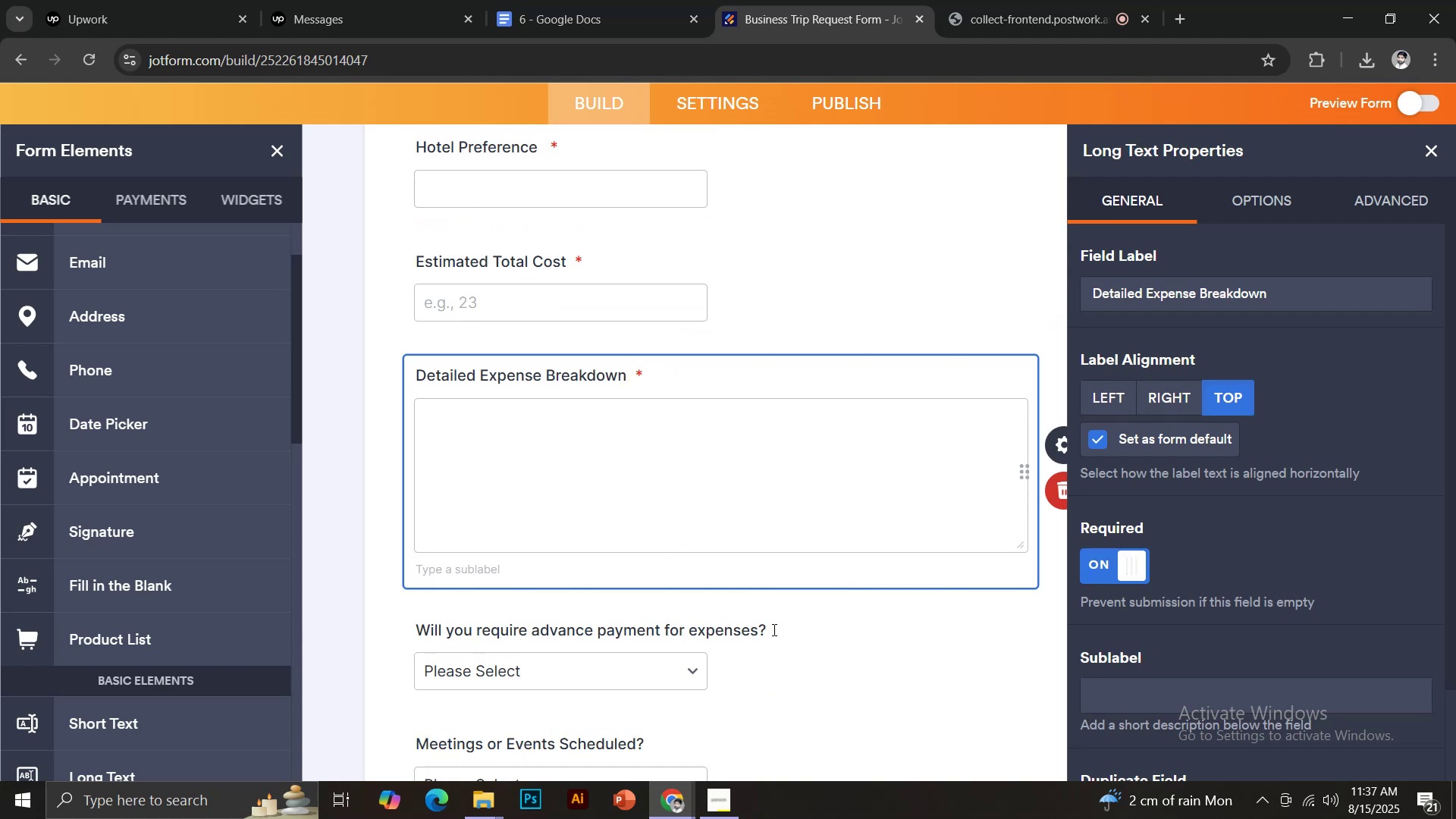 
left_click([777, 629])
 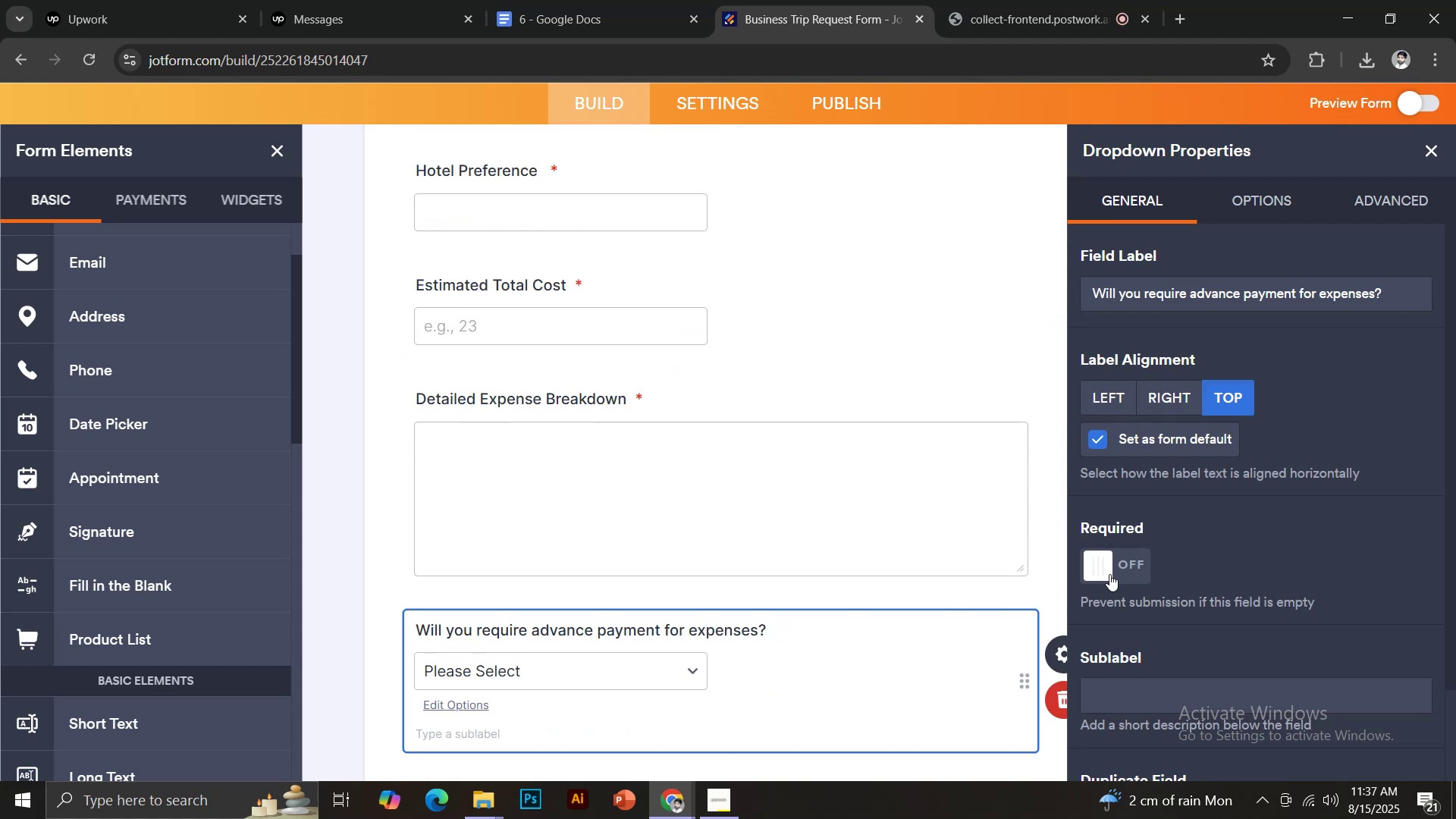 
left_click([1121, 569])
 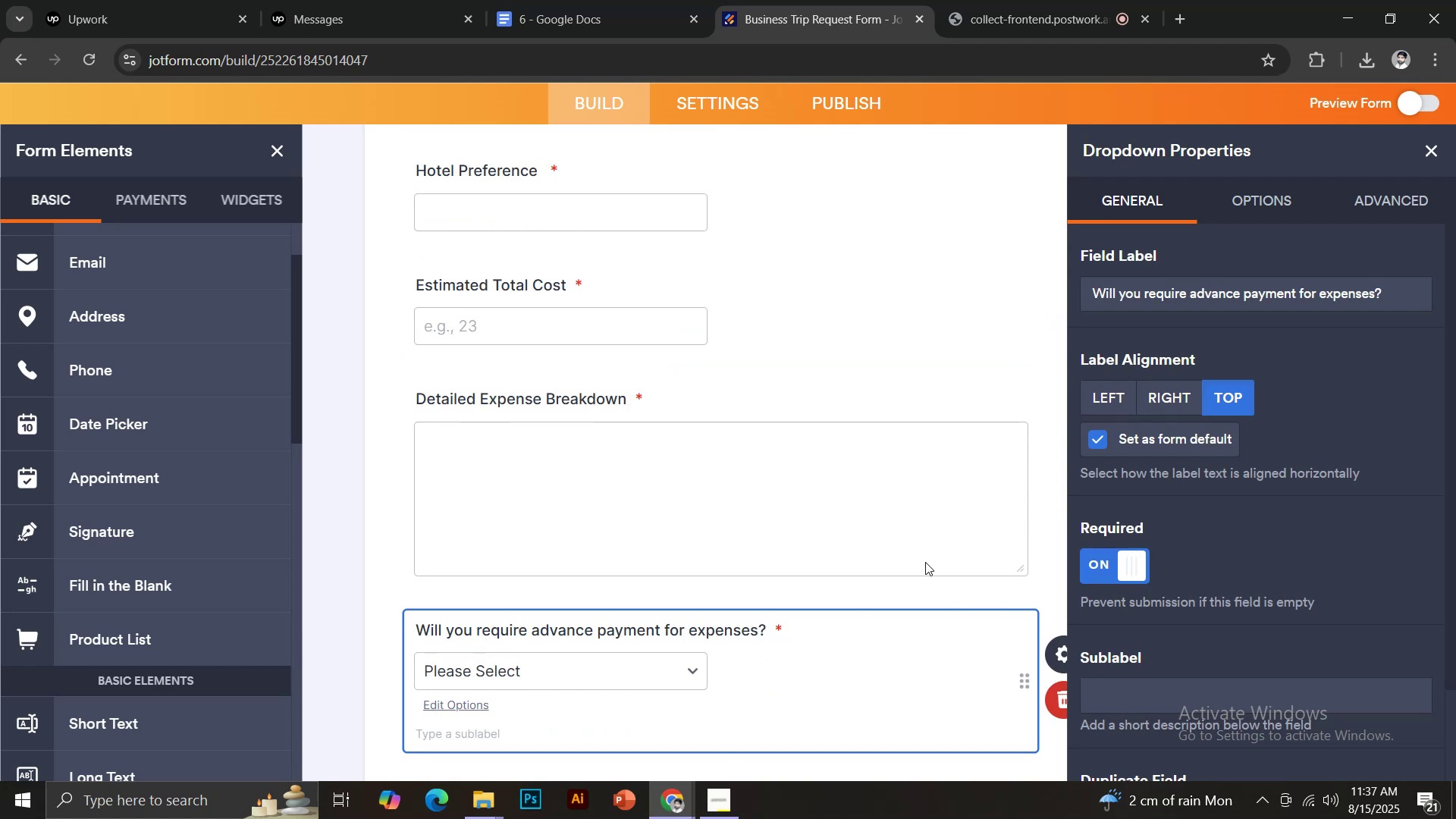 
scroll: coordinate [925, 560], scroll_direction: down, amount: 3.0
 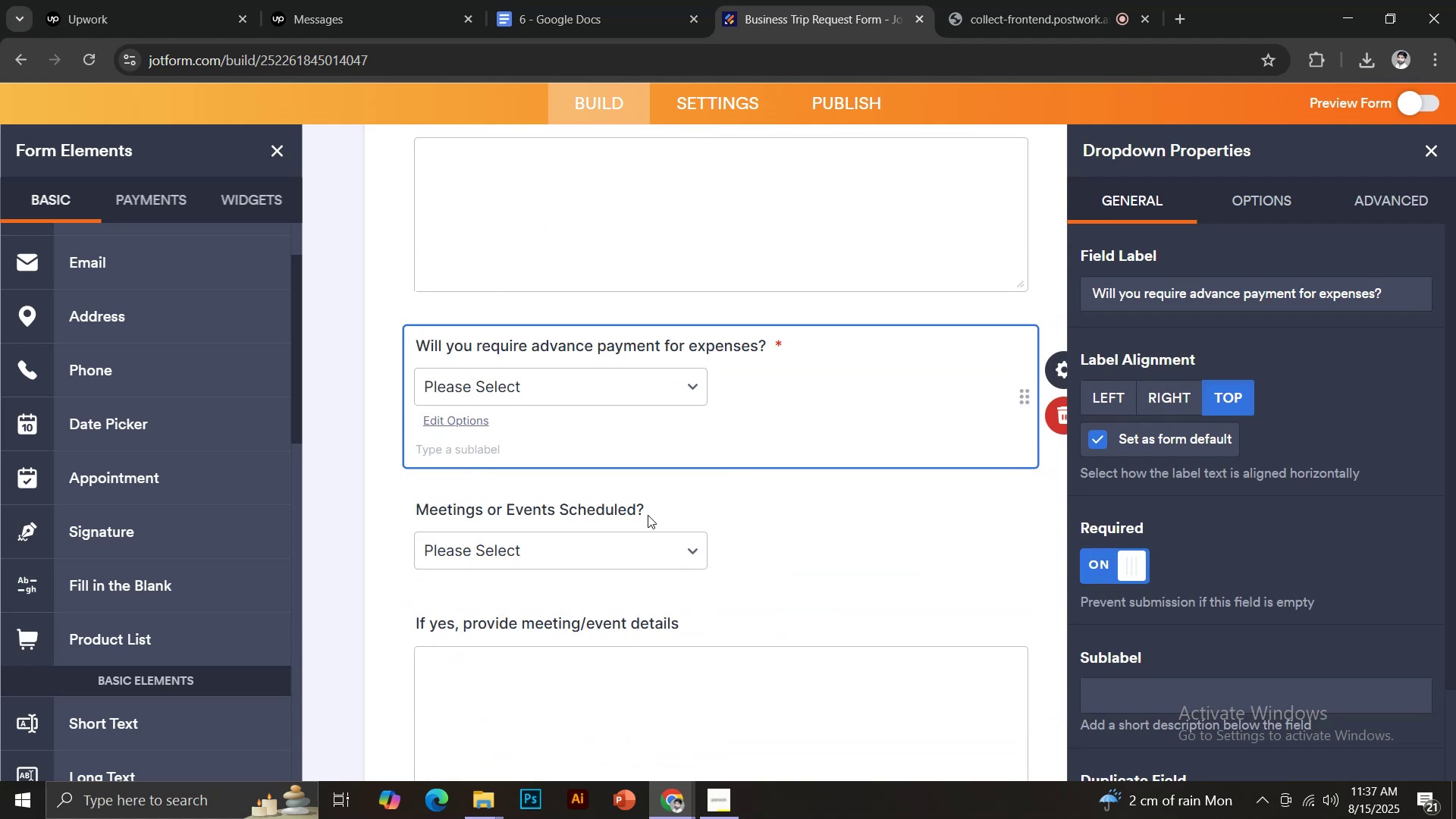 
left_click([644, 497])
 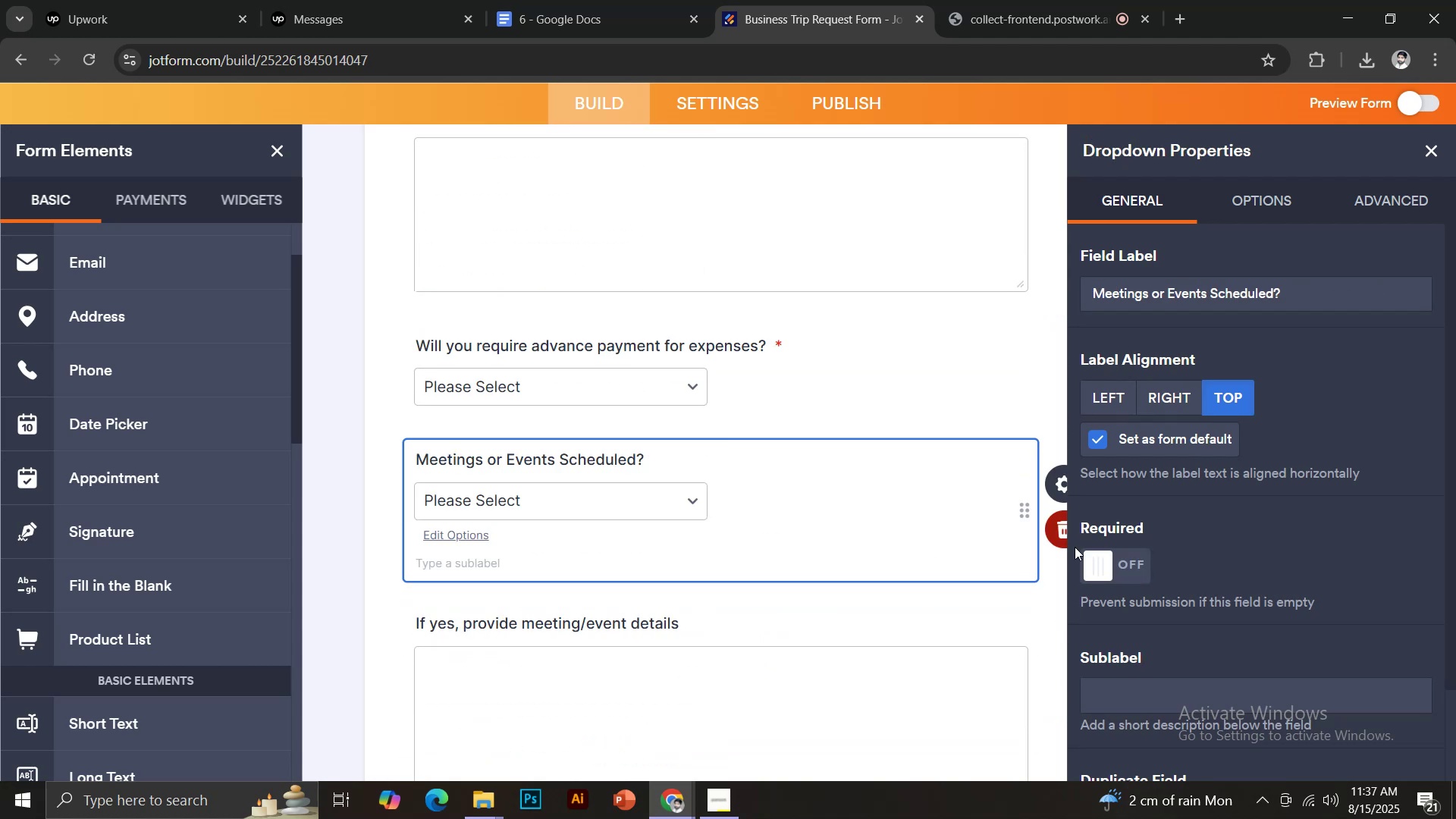 
left_click([1115, 555])
 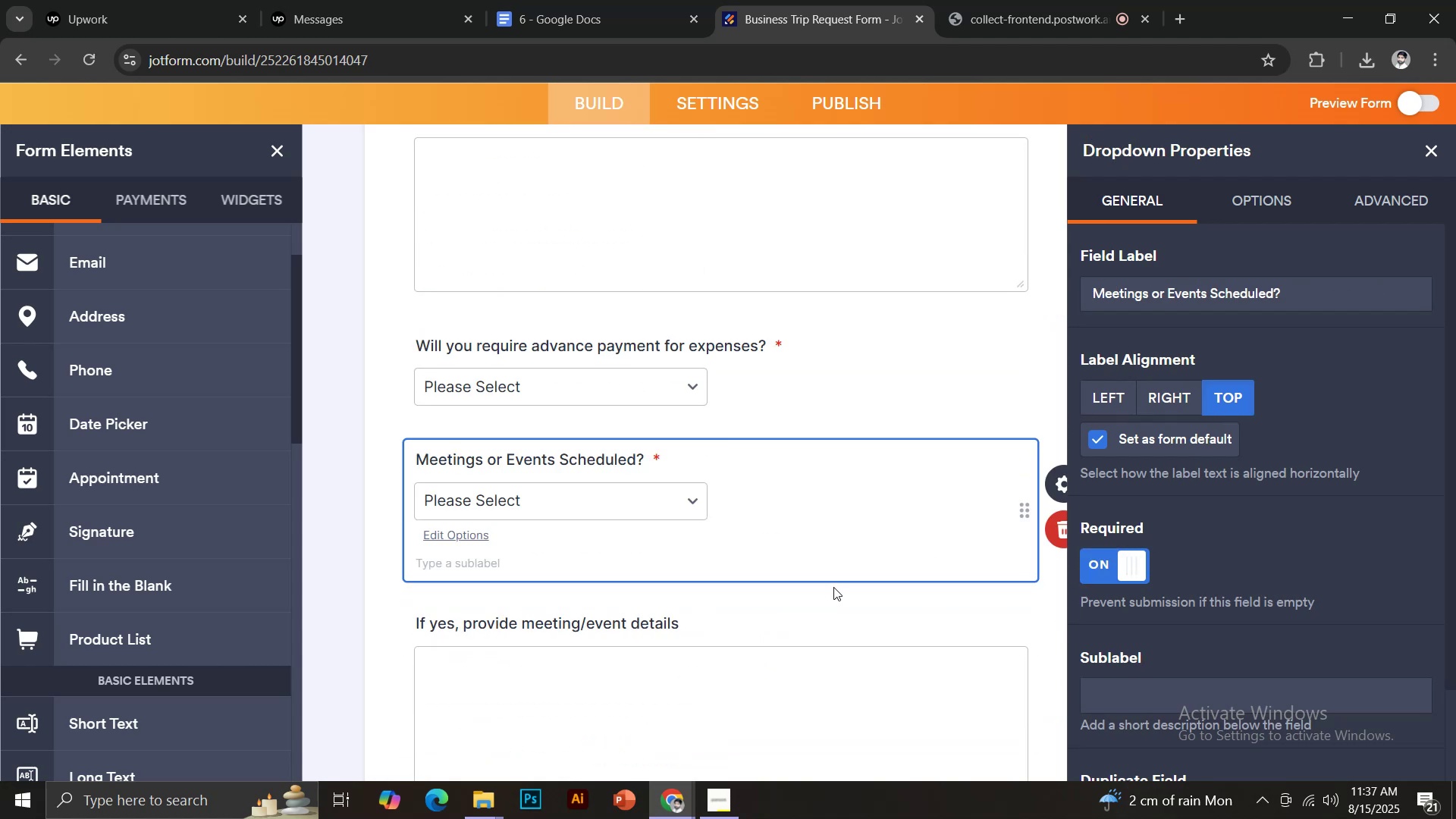 
scroll: coordinate [759, 541], scroll_direction: down, amount: 3.0
 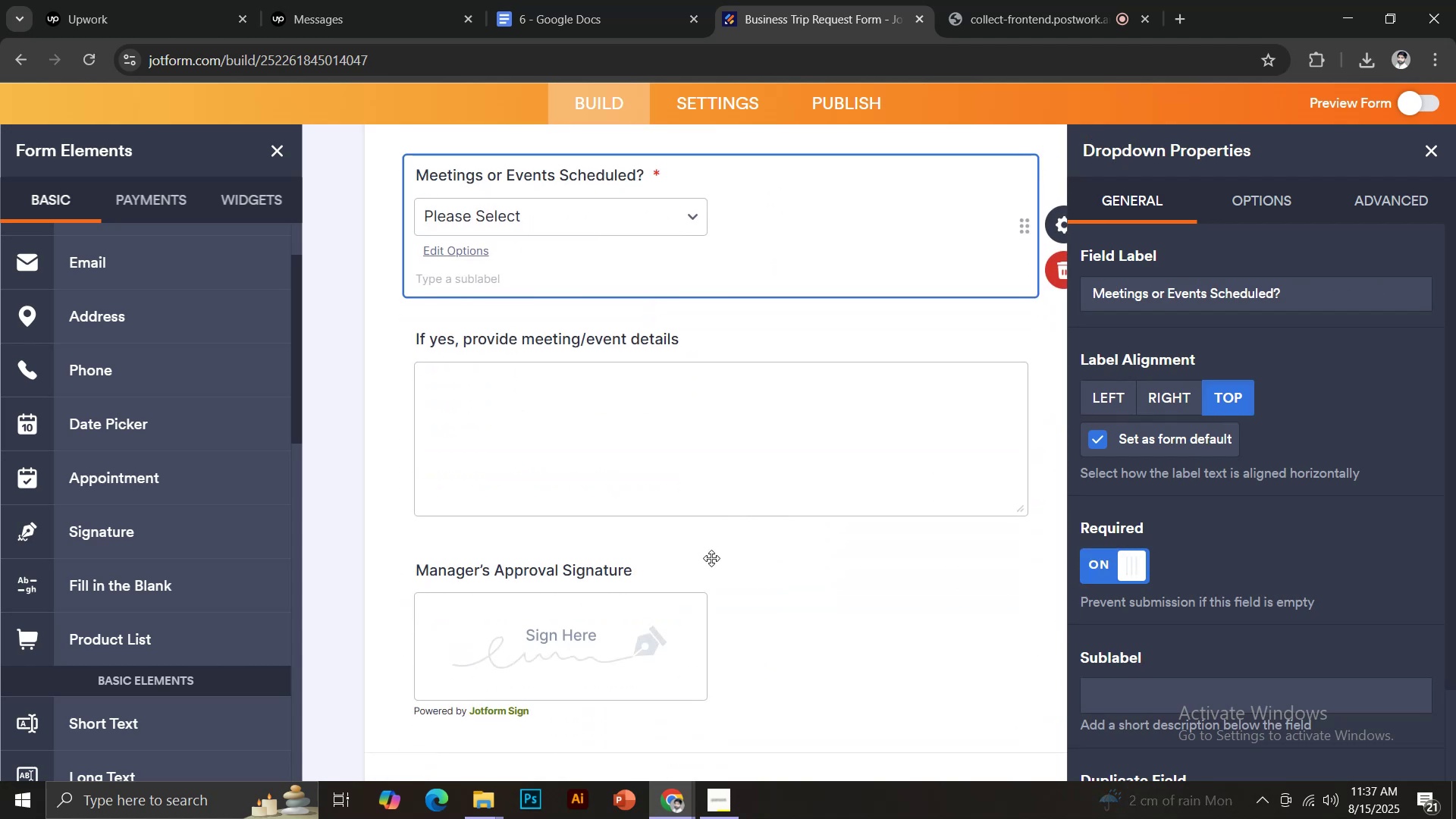 
left_click([711, 559])
 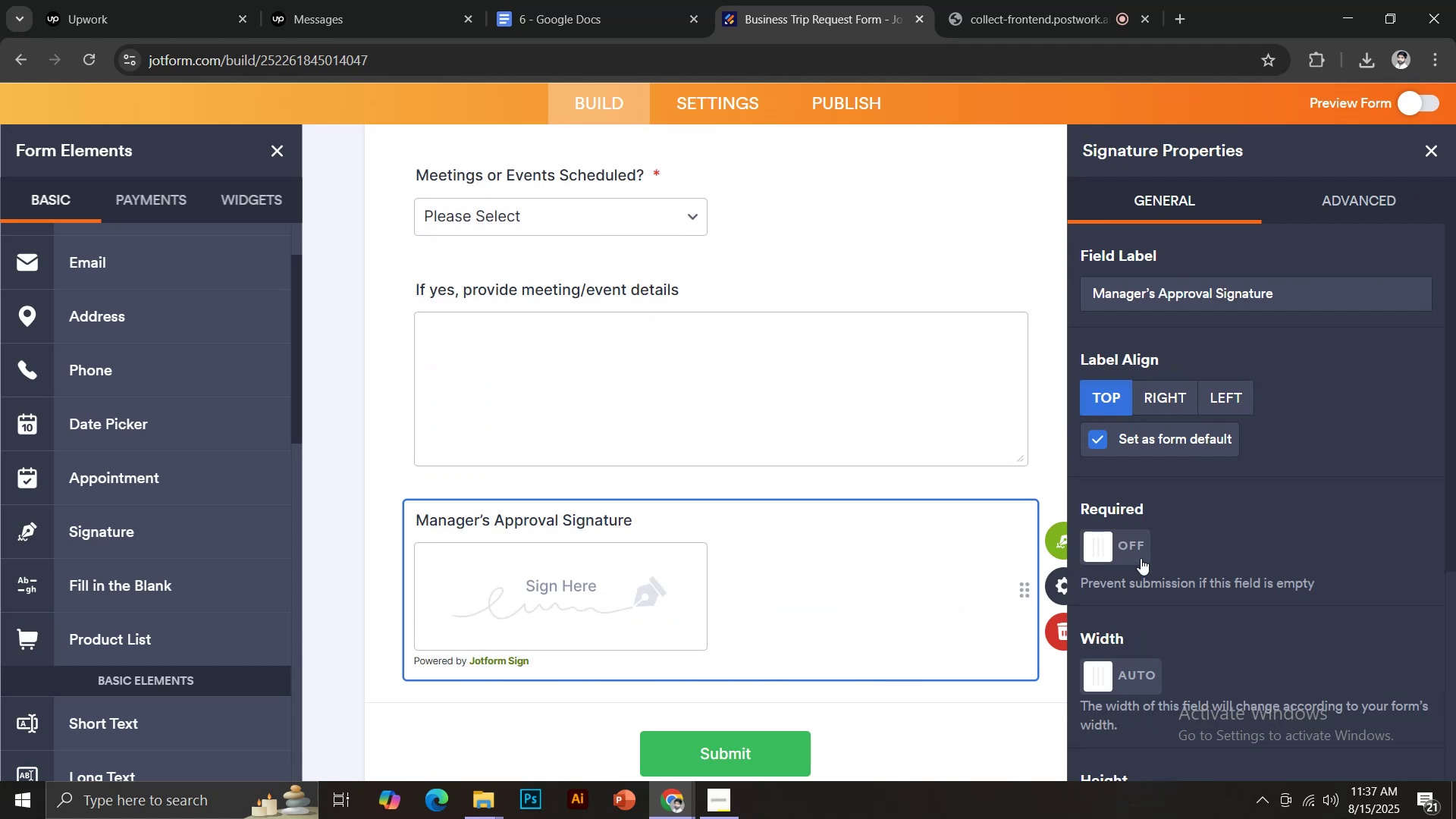 
left_click([1142, 551])
 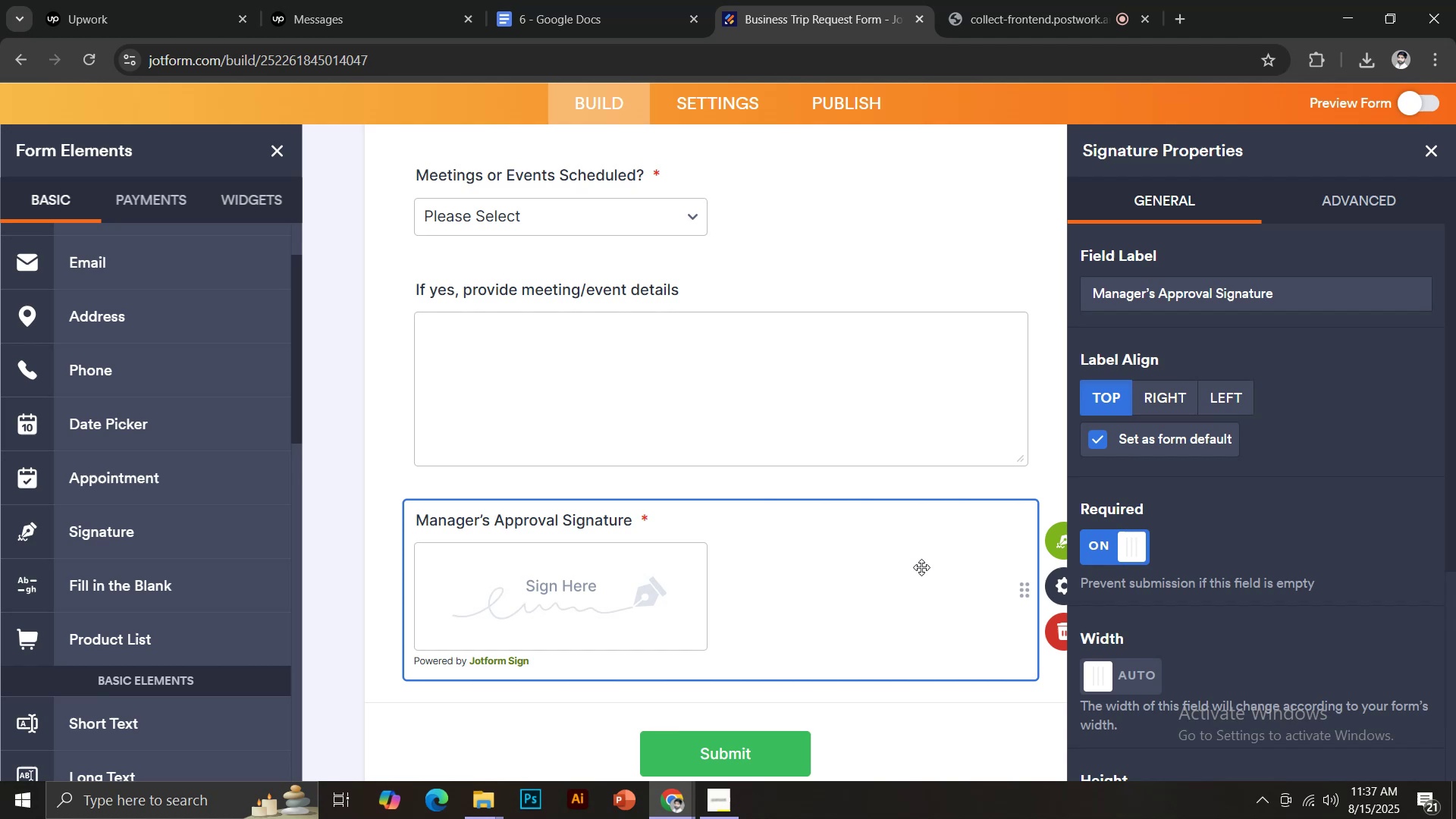 
scroll: coordinate [952, 291], scroll_direction: up, amount: 33.0
 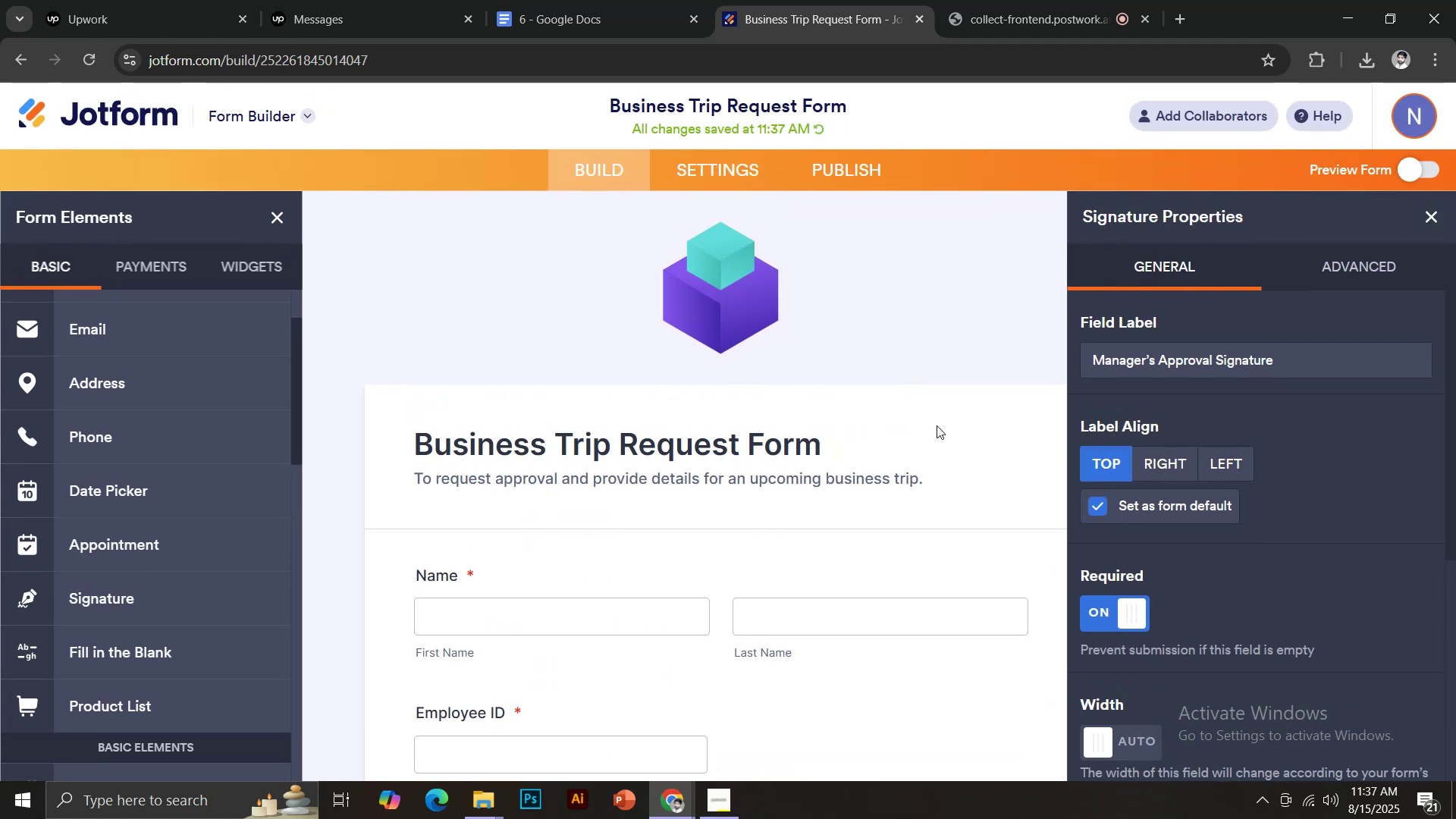 
left_click([937, 425])
 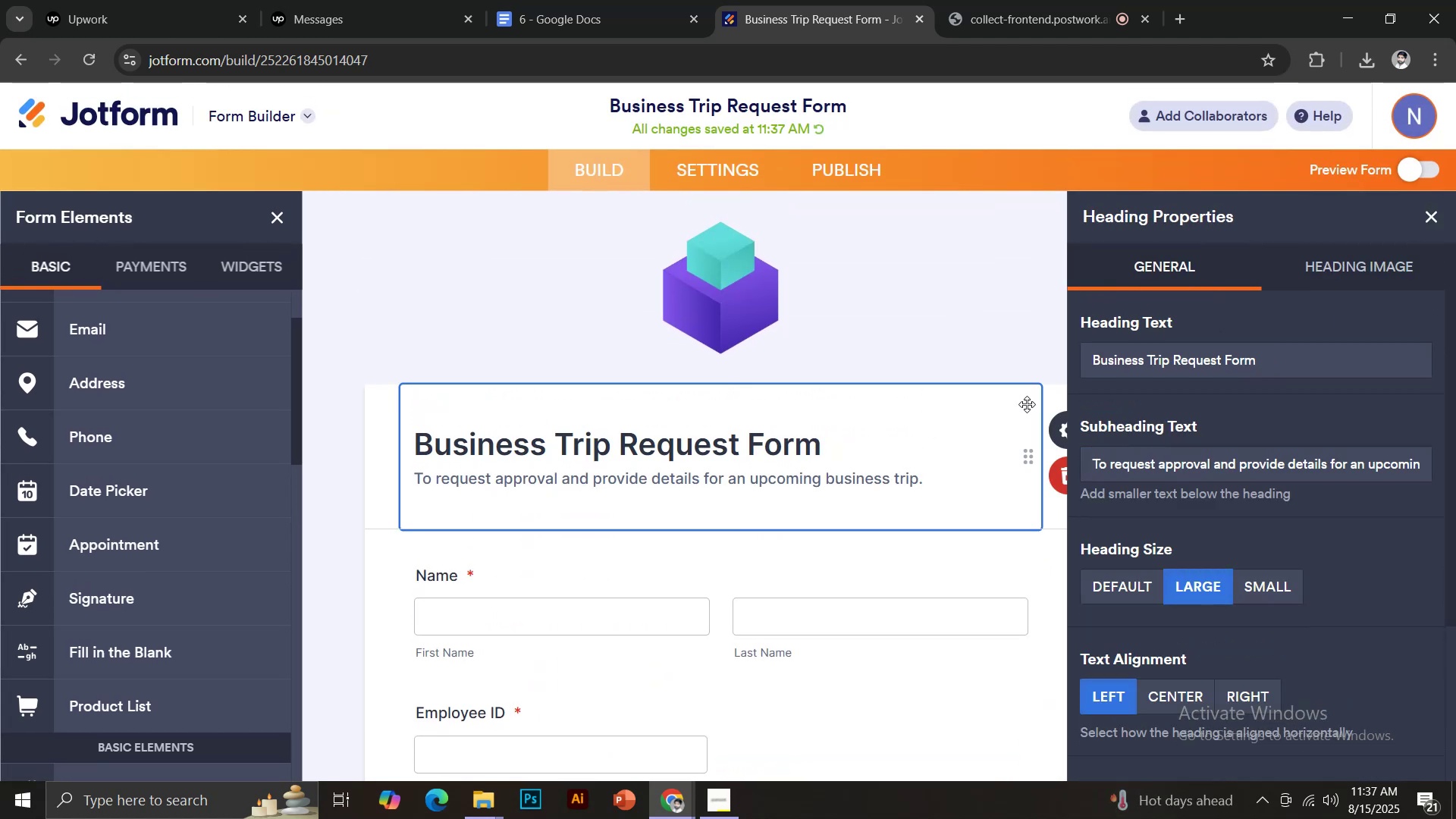 
left_click_drag(start_coordinate=[979, 353], to_coordinate=[975, 352])
 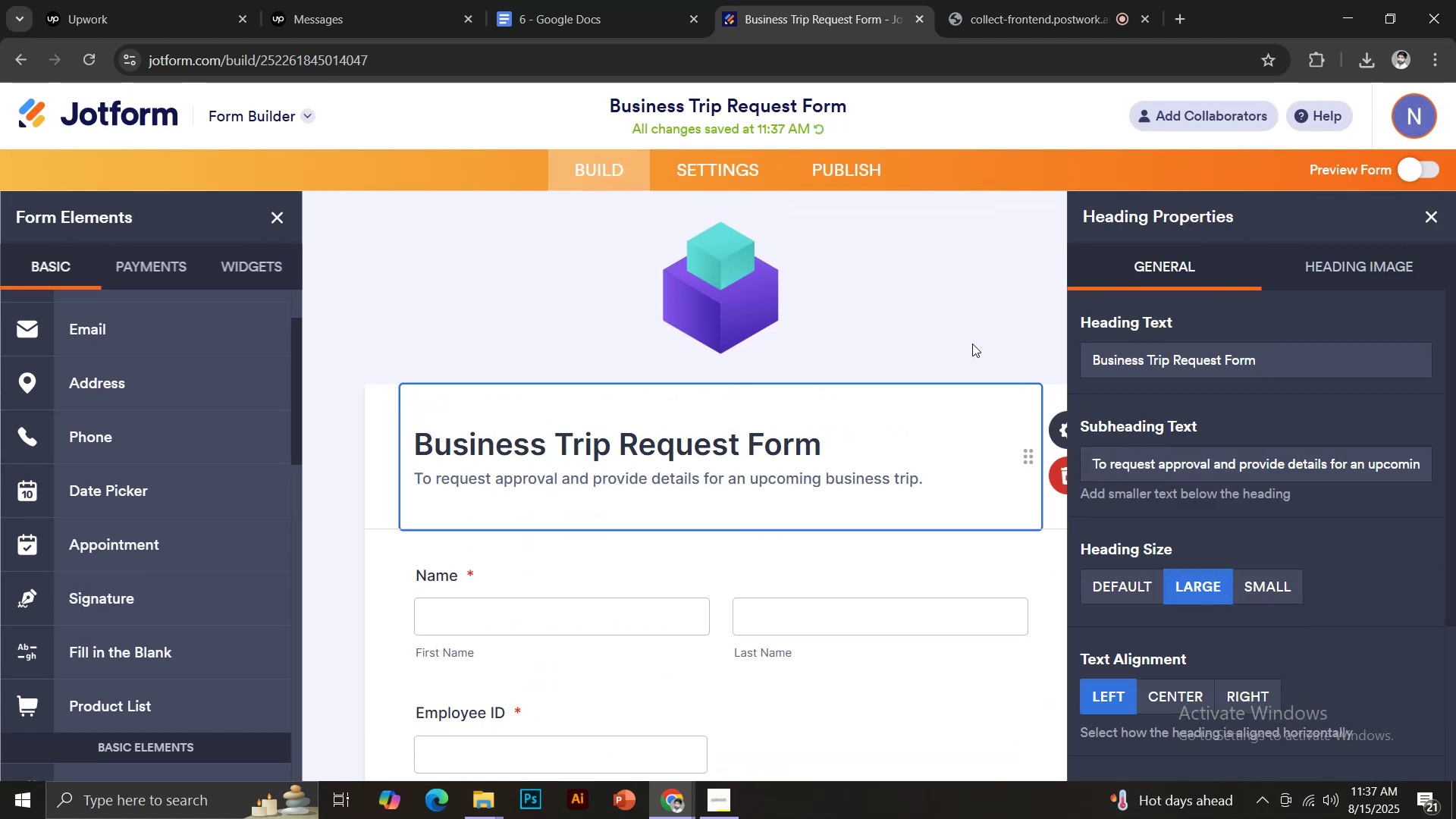 
double_click([972, 344])
 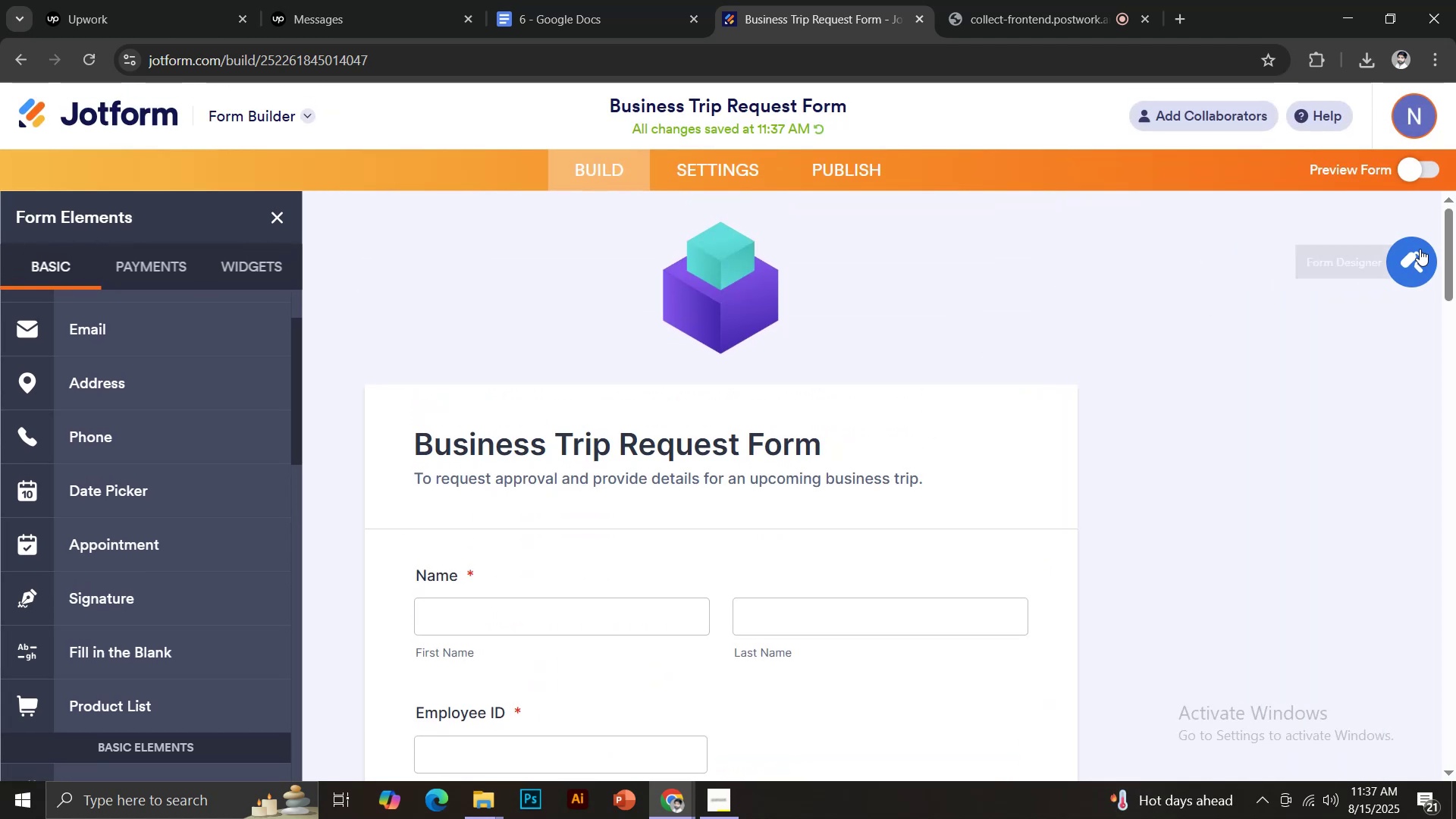 
left_click([1423, 249])
 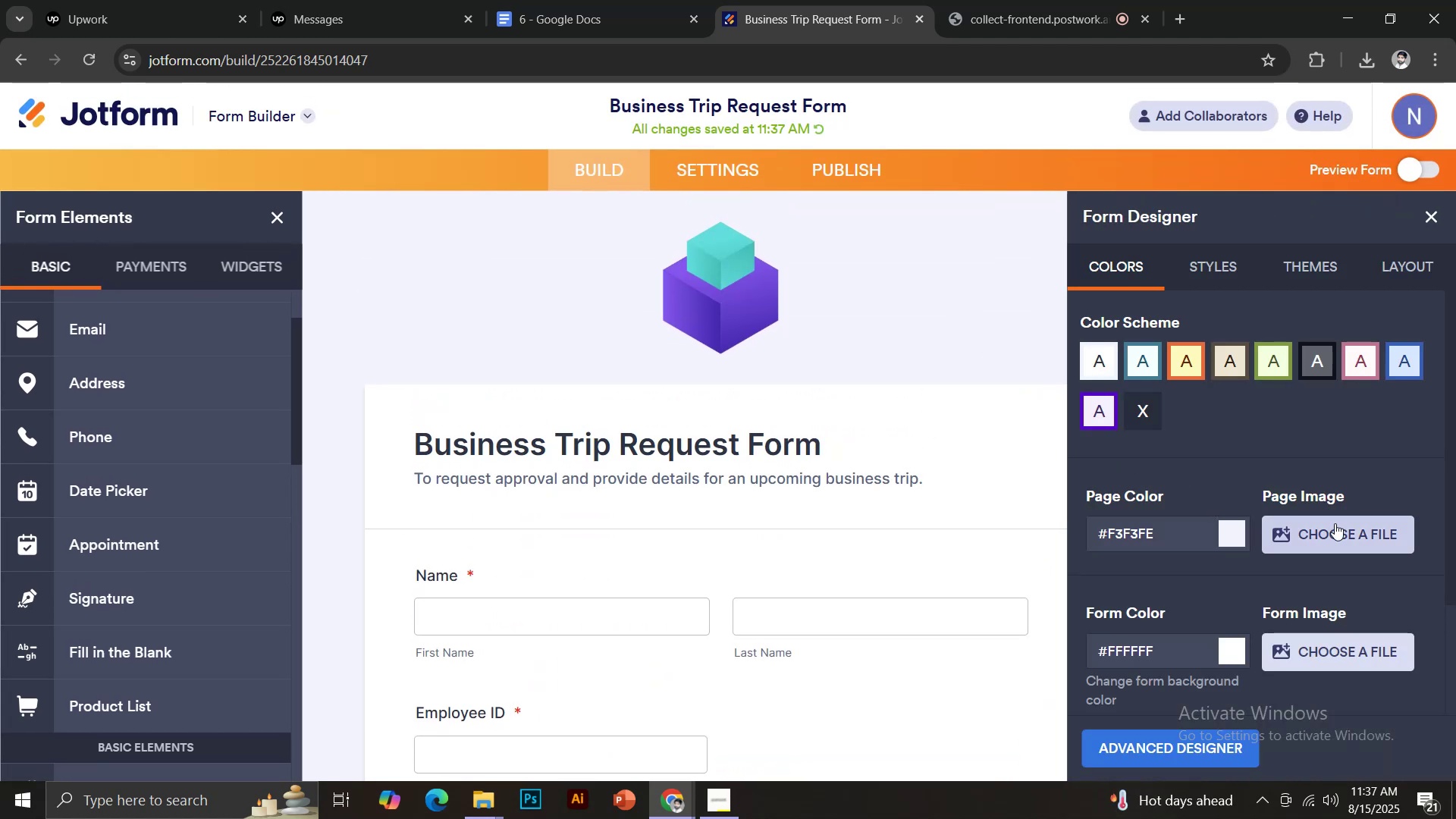 
left_click([1185, 10])
 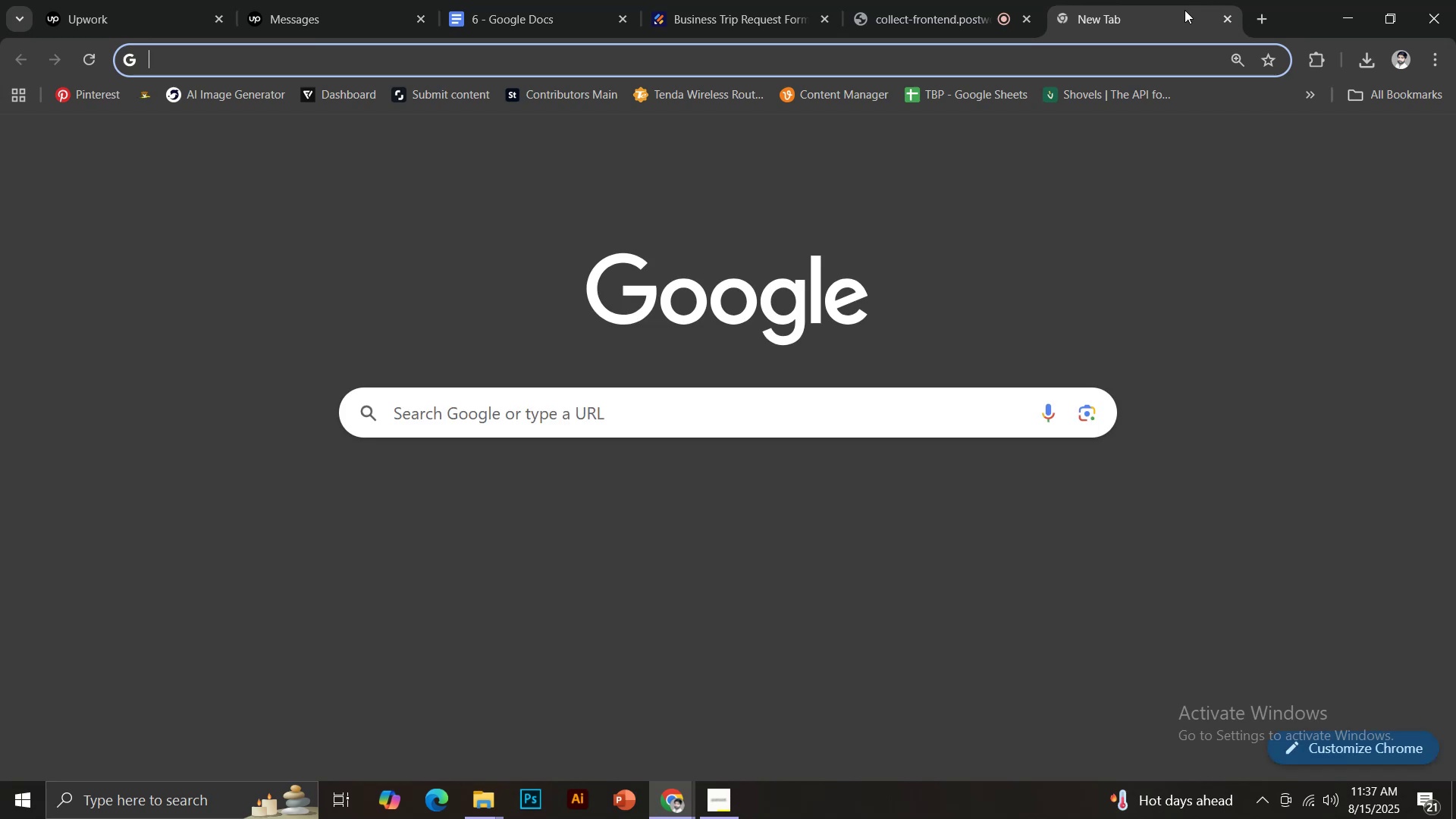 
type(pexels)
 